 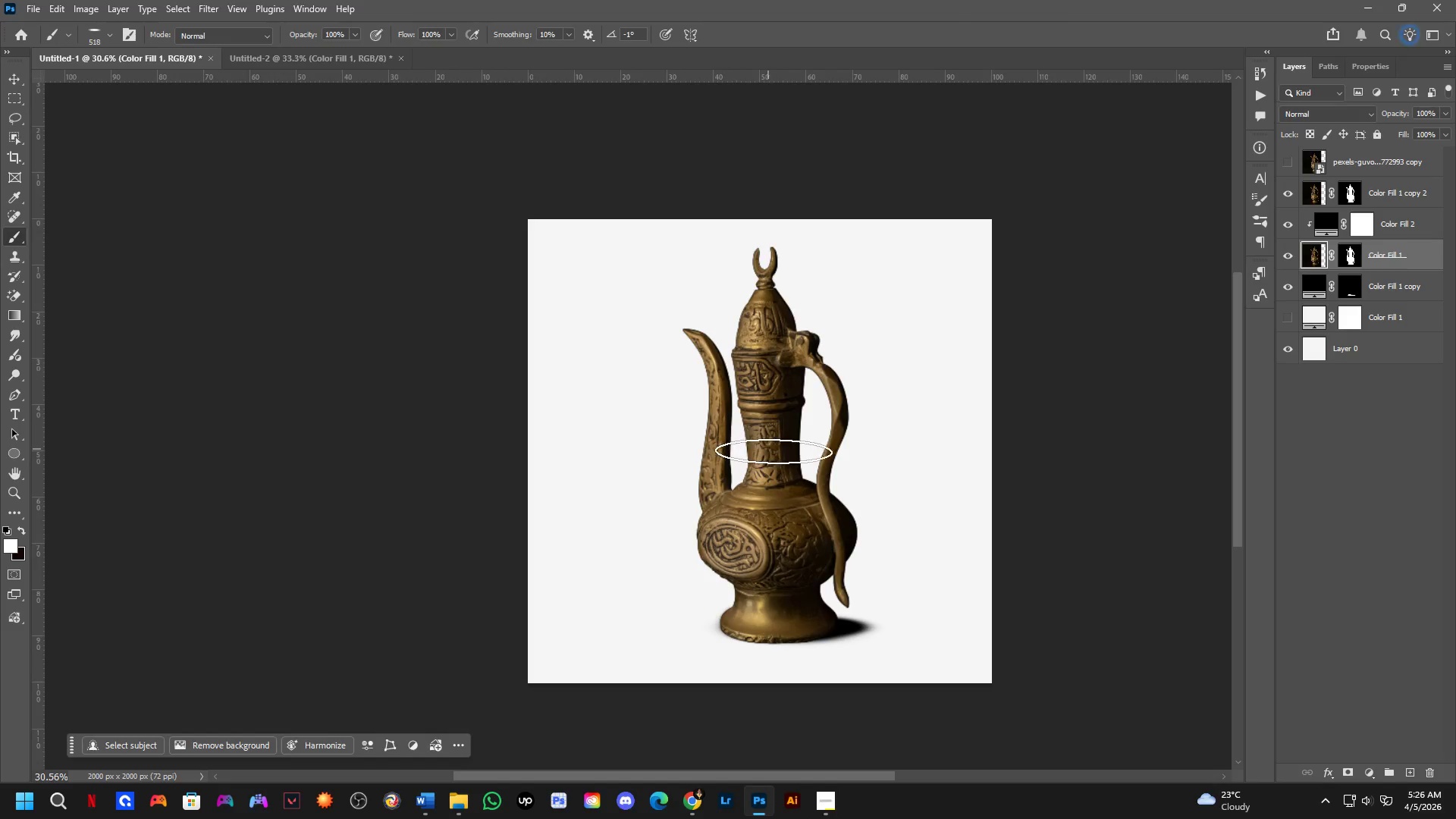 
left_click_drag(start_coordinate=[794, 461], to_coordinate=[761, 463])
 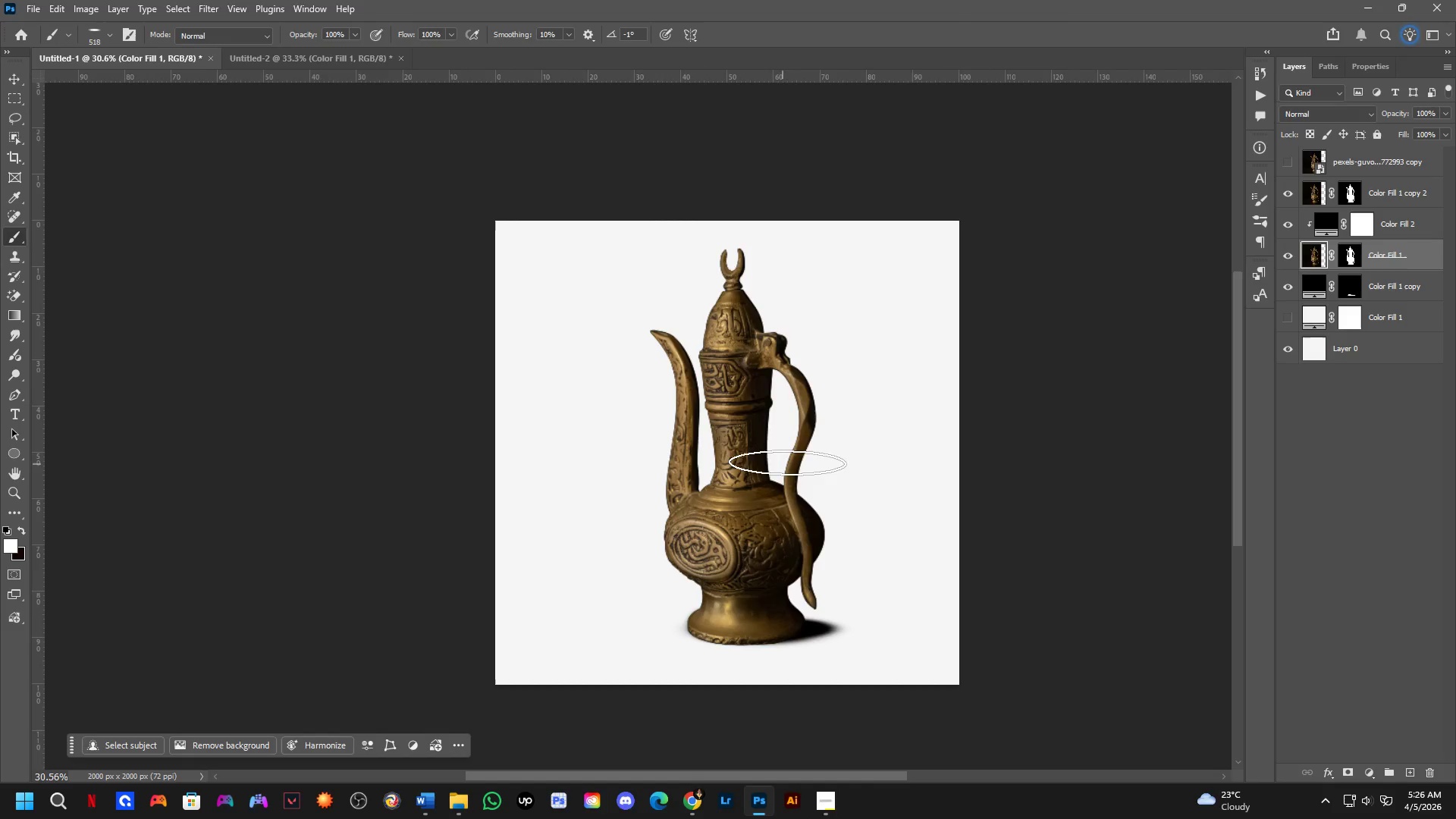 
scroll: coordinate [766, 449], scroll_direction: down, amount: 2.0
 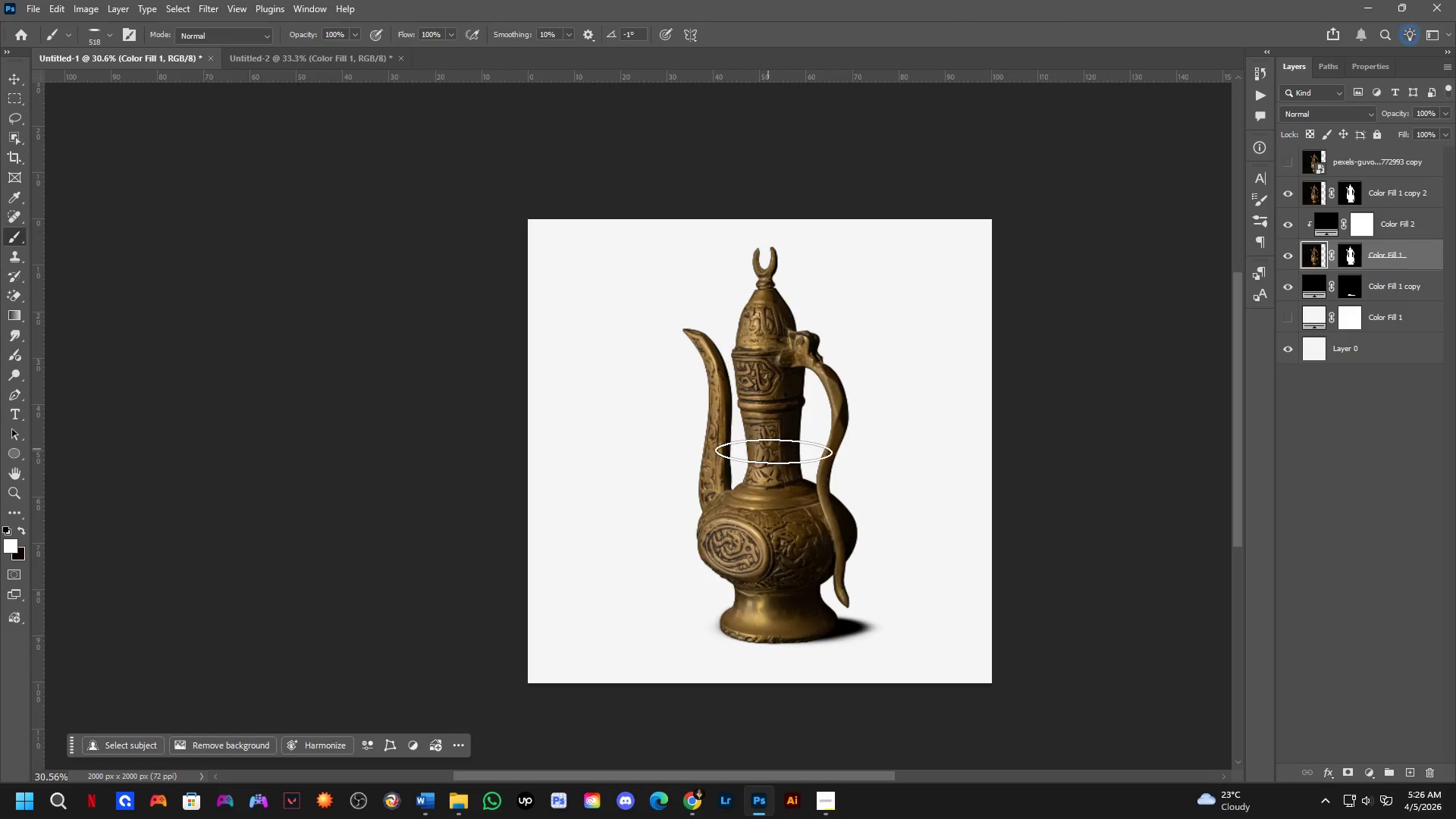 
key(Control+S)
 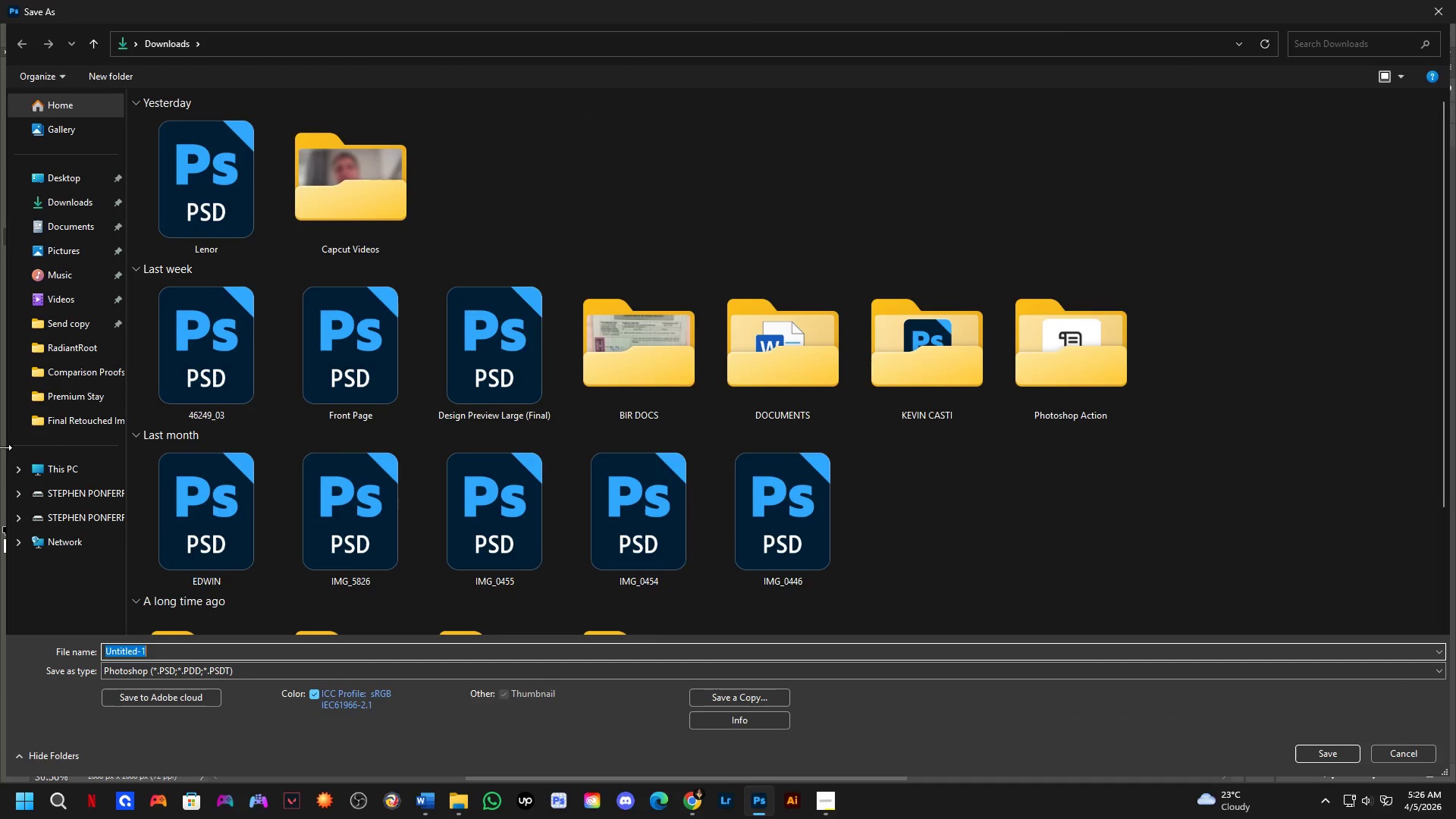 
left_click([62, 402])
 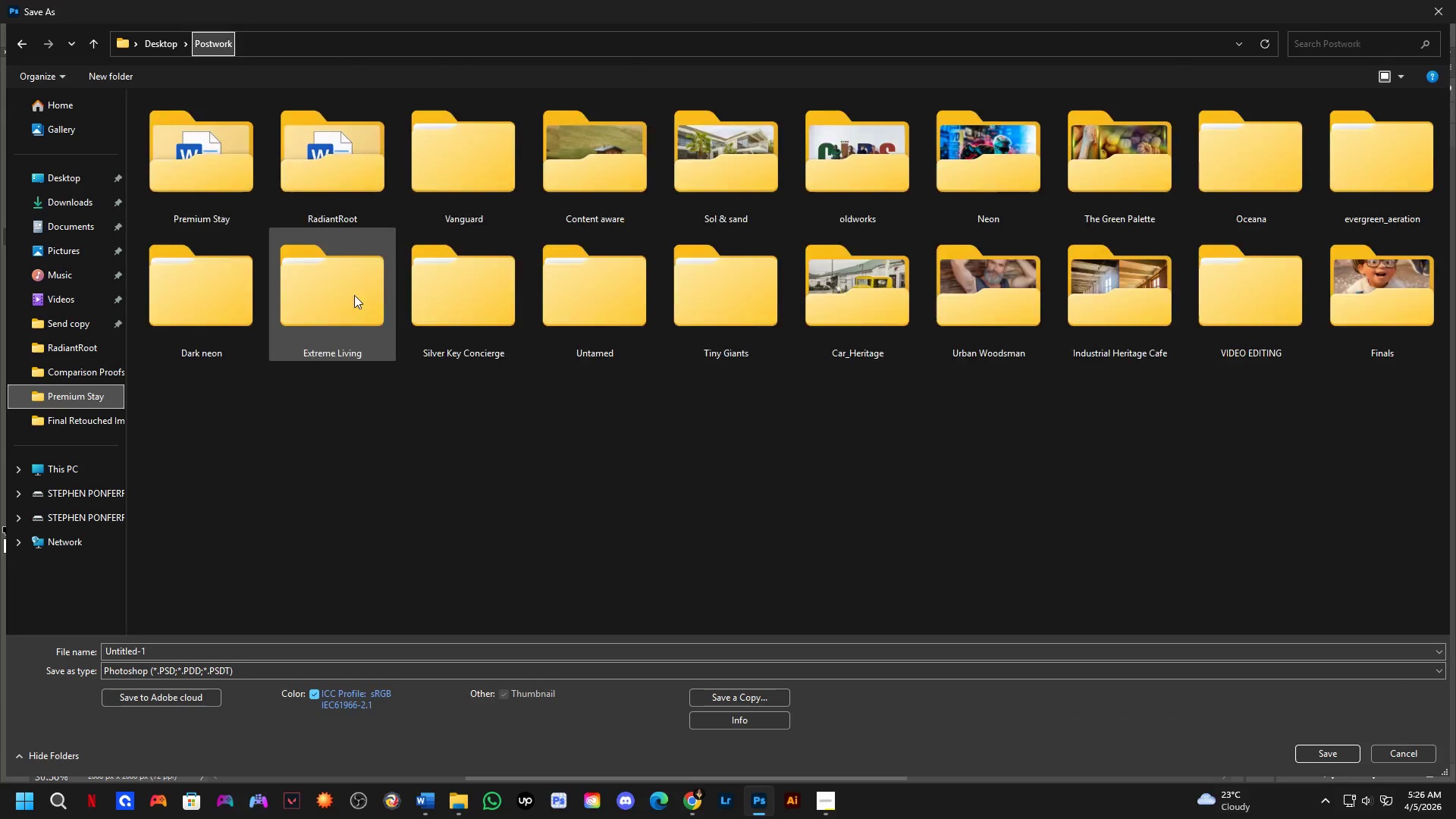 
right_click([373, 472])
 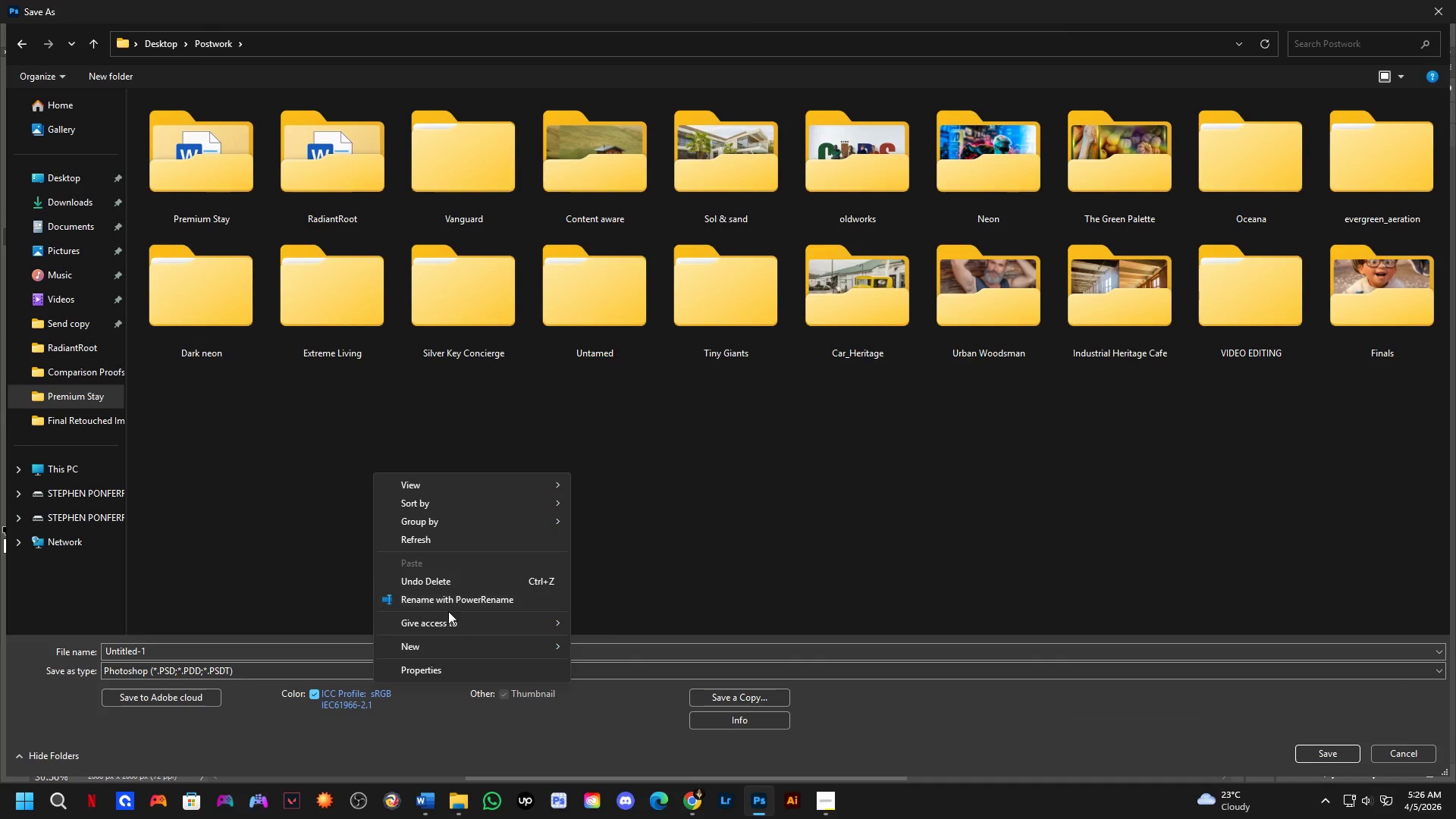 
left_click([441, 643])
 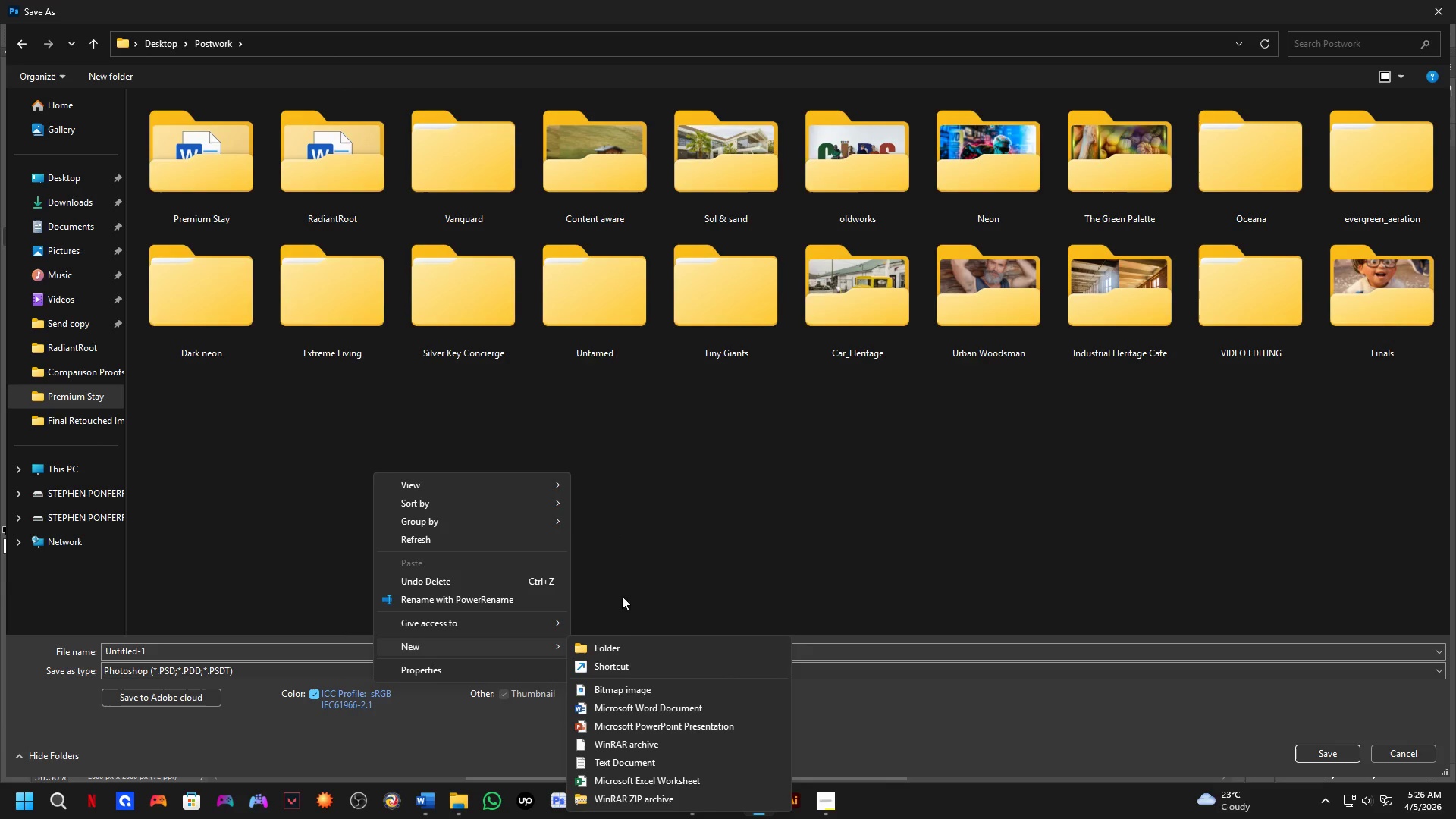 
left_click([620, 651])
 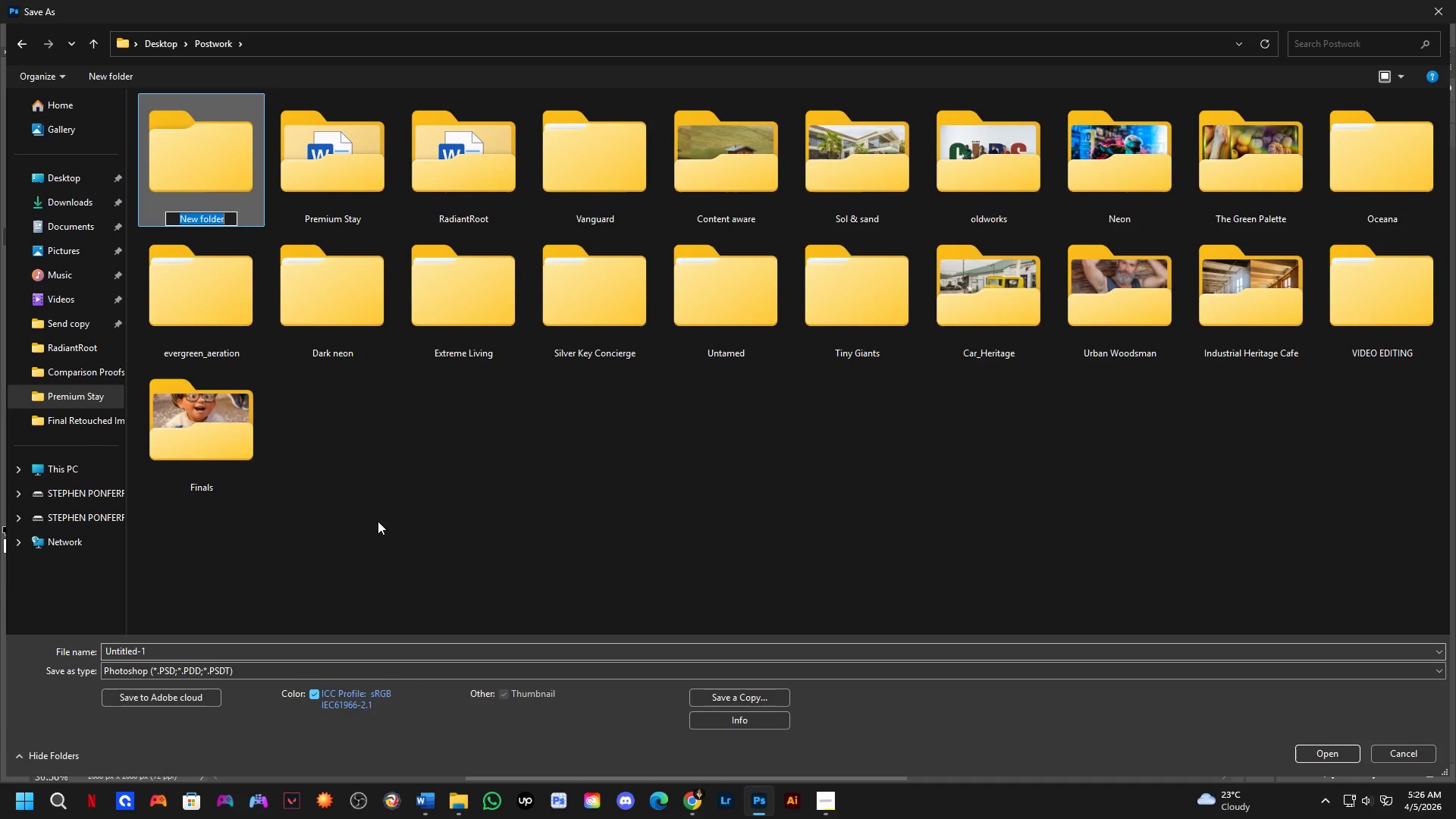 
key(Control+V)
 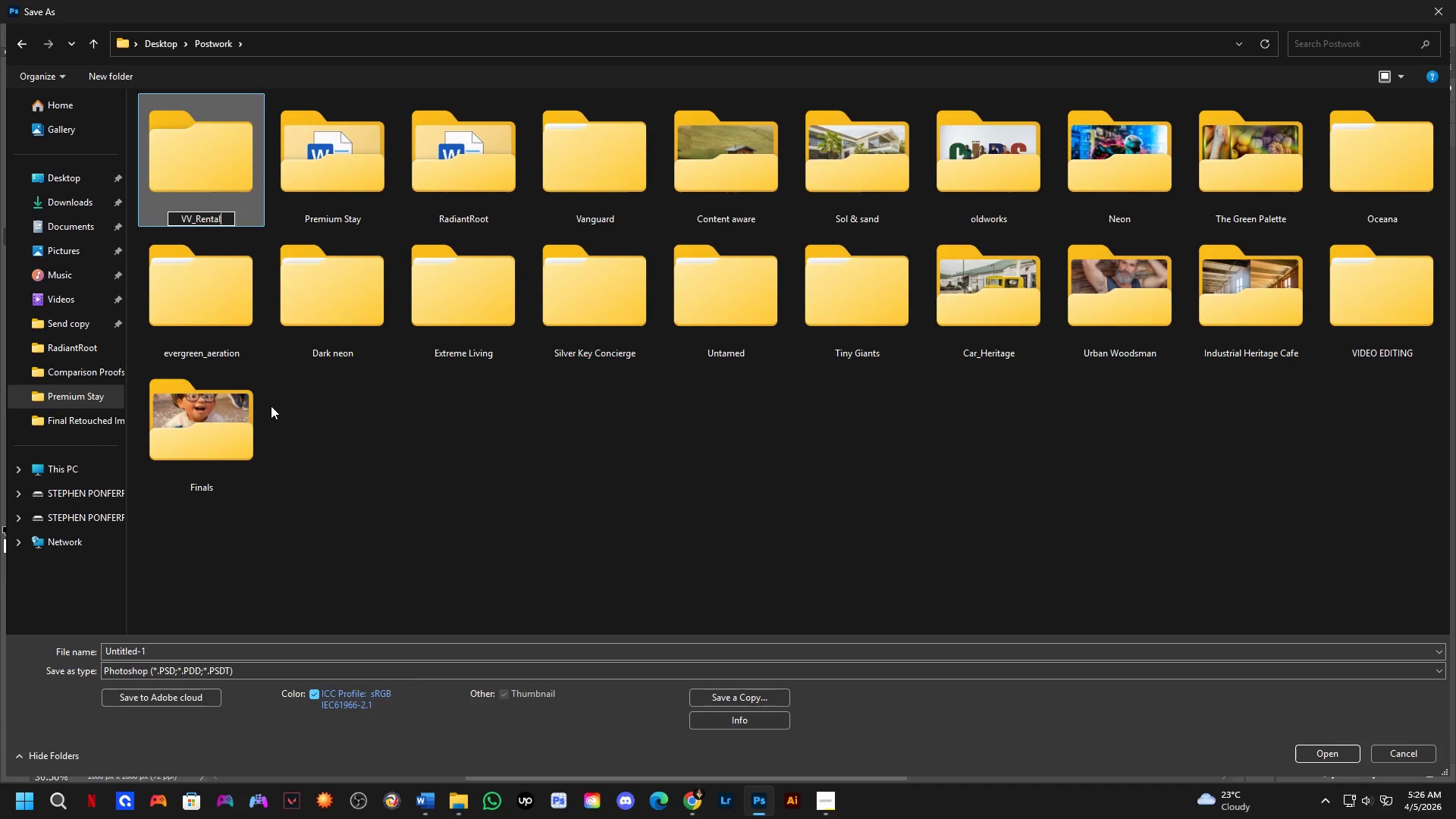 
key(NumpadEnter)
 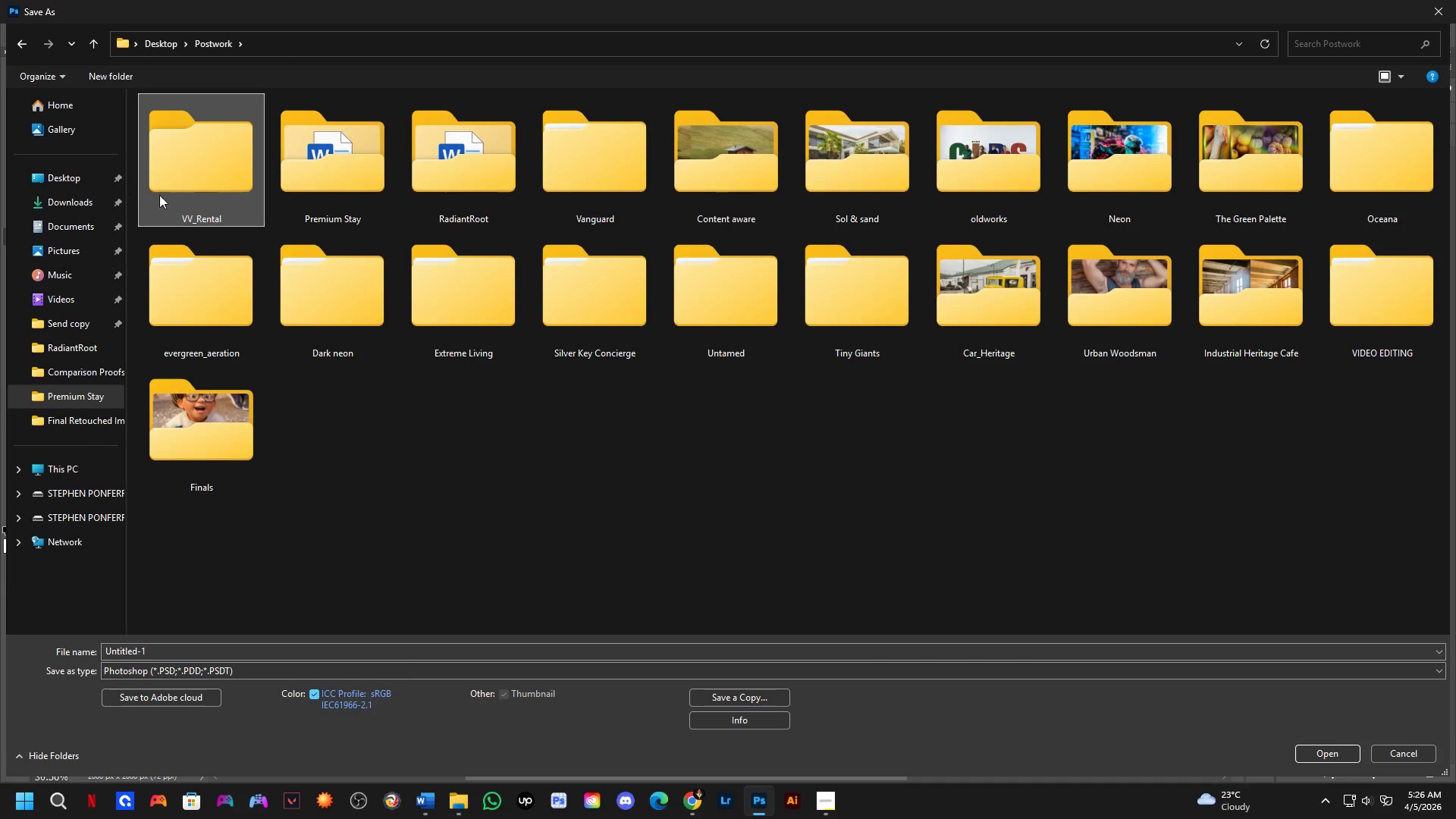 
double_click([229, 196])
 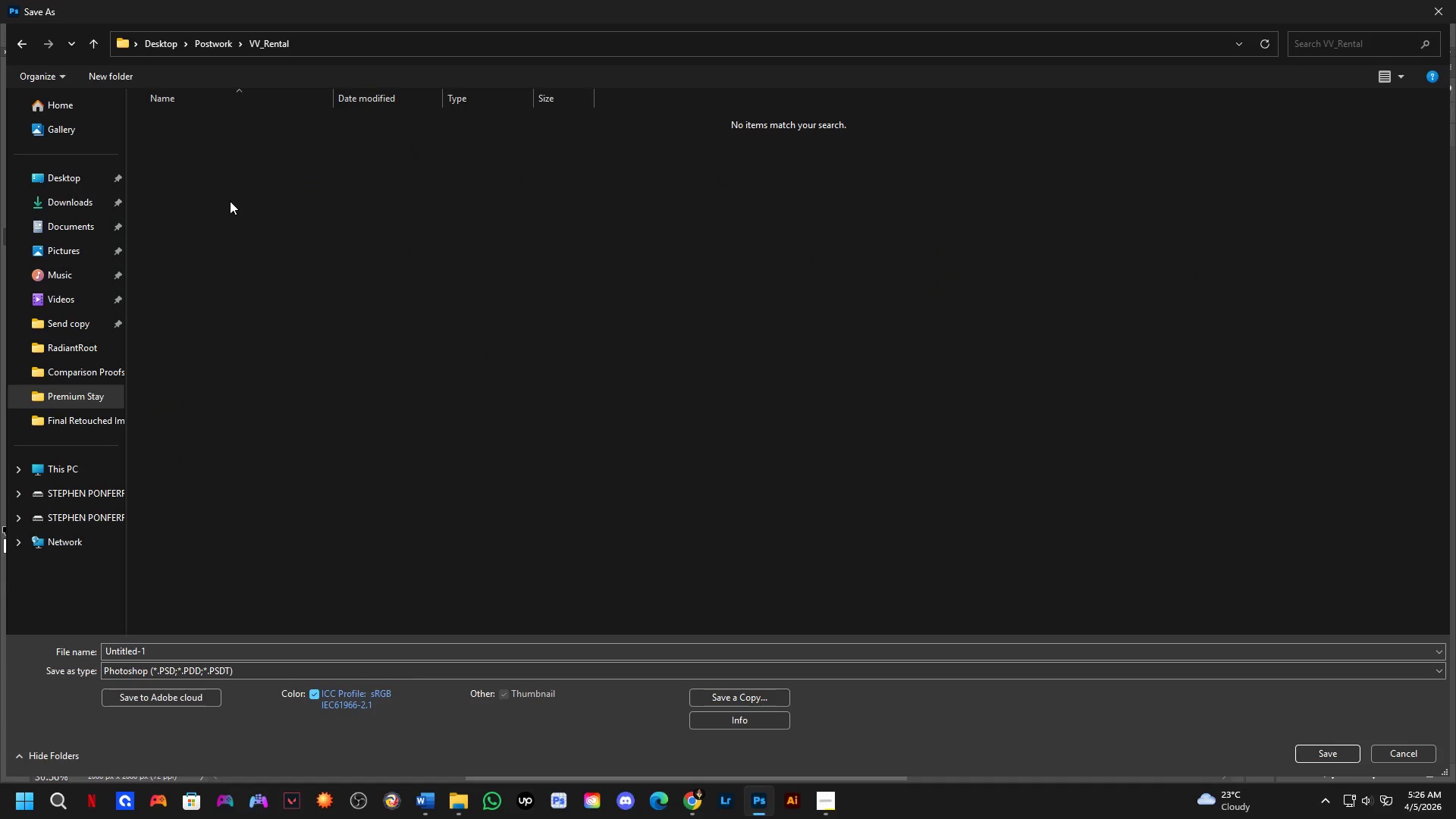 
key(Control+V)
 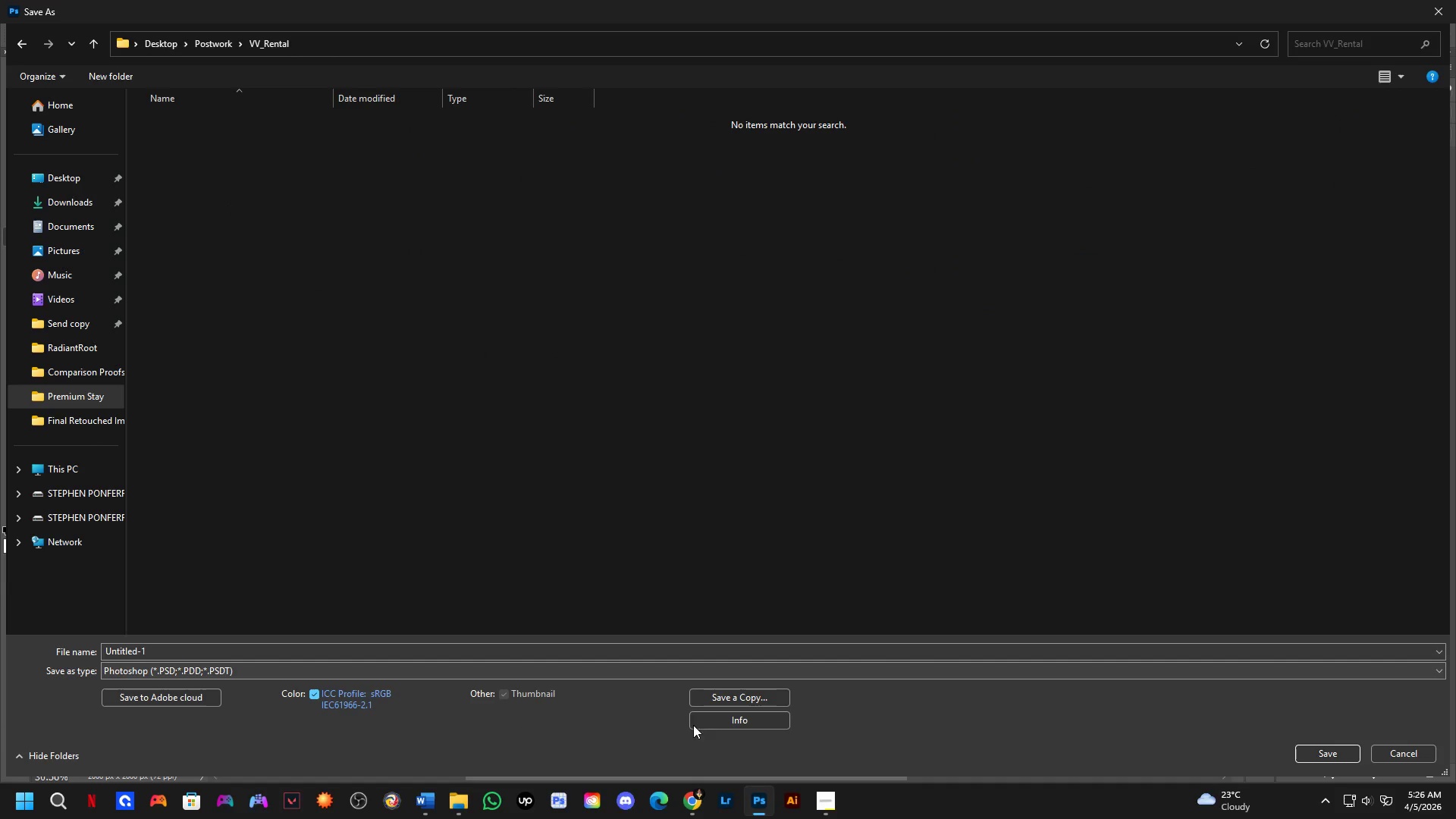 
left_click([722, 702])
 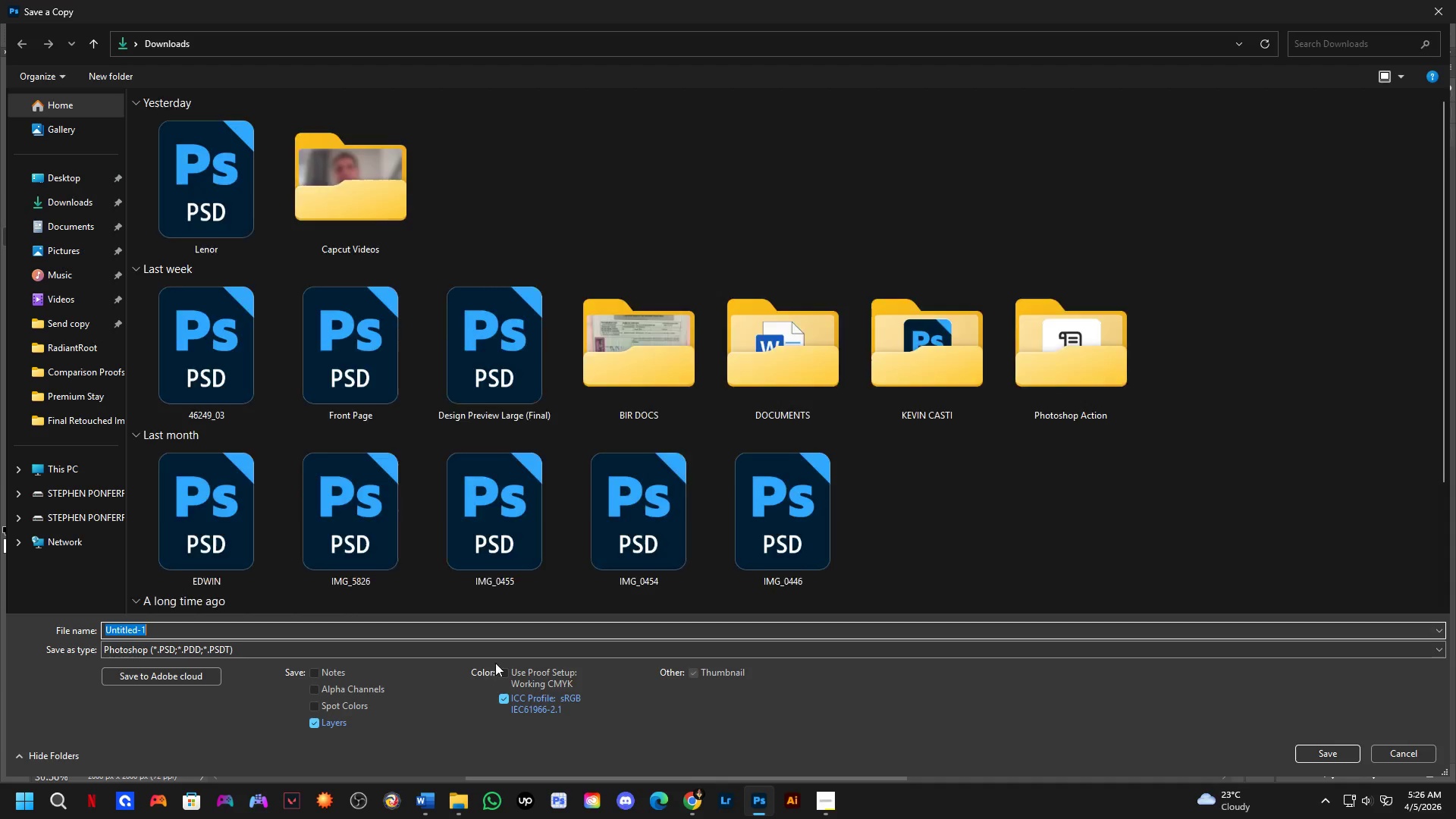 
left_click([500, 647])
 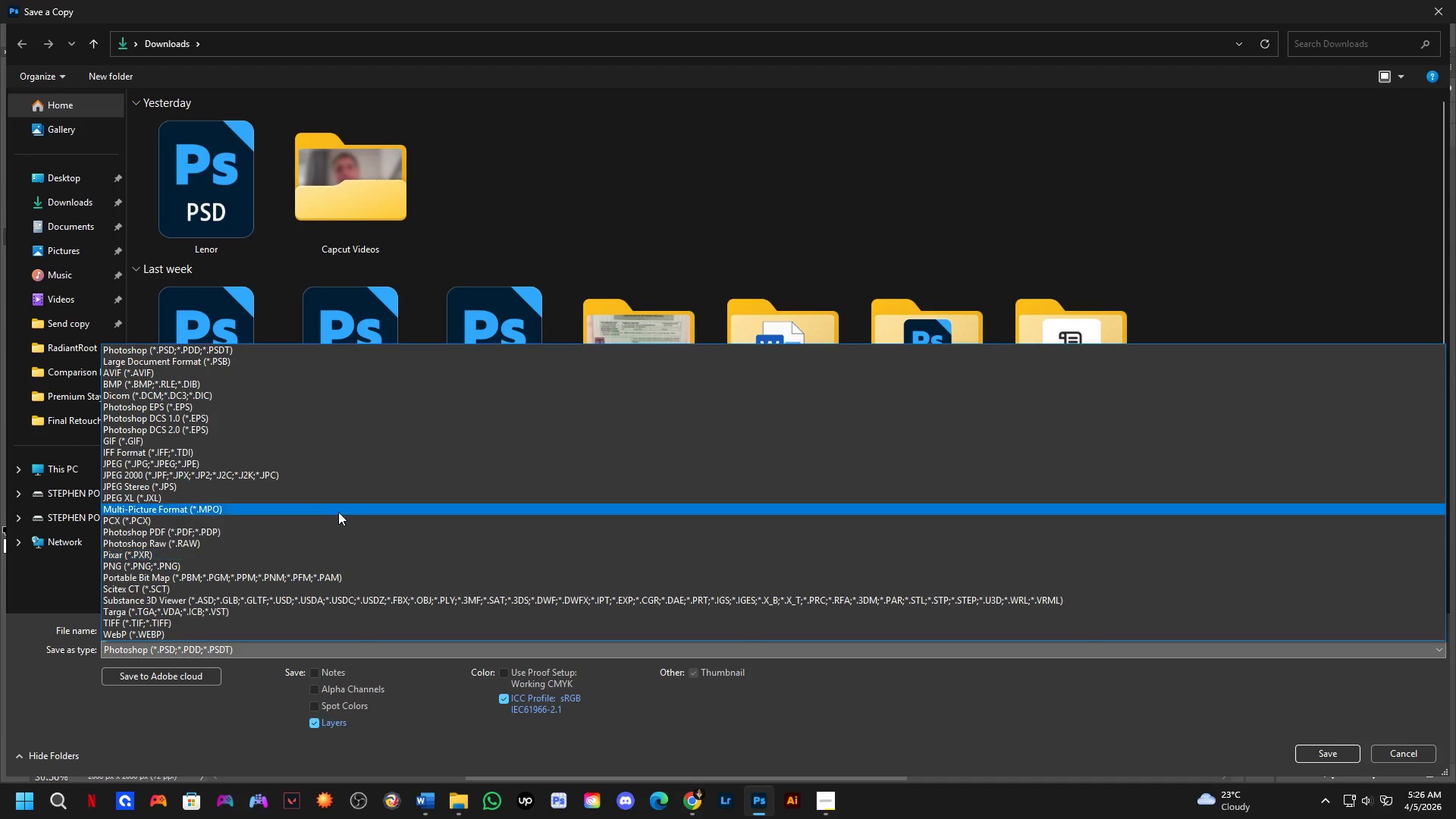 
left_click_drag(start_coordinate=[336, 502], to_coordinate=[386, 465])
 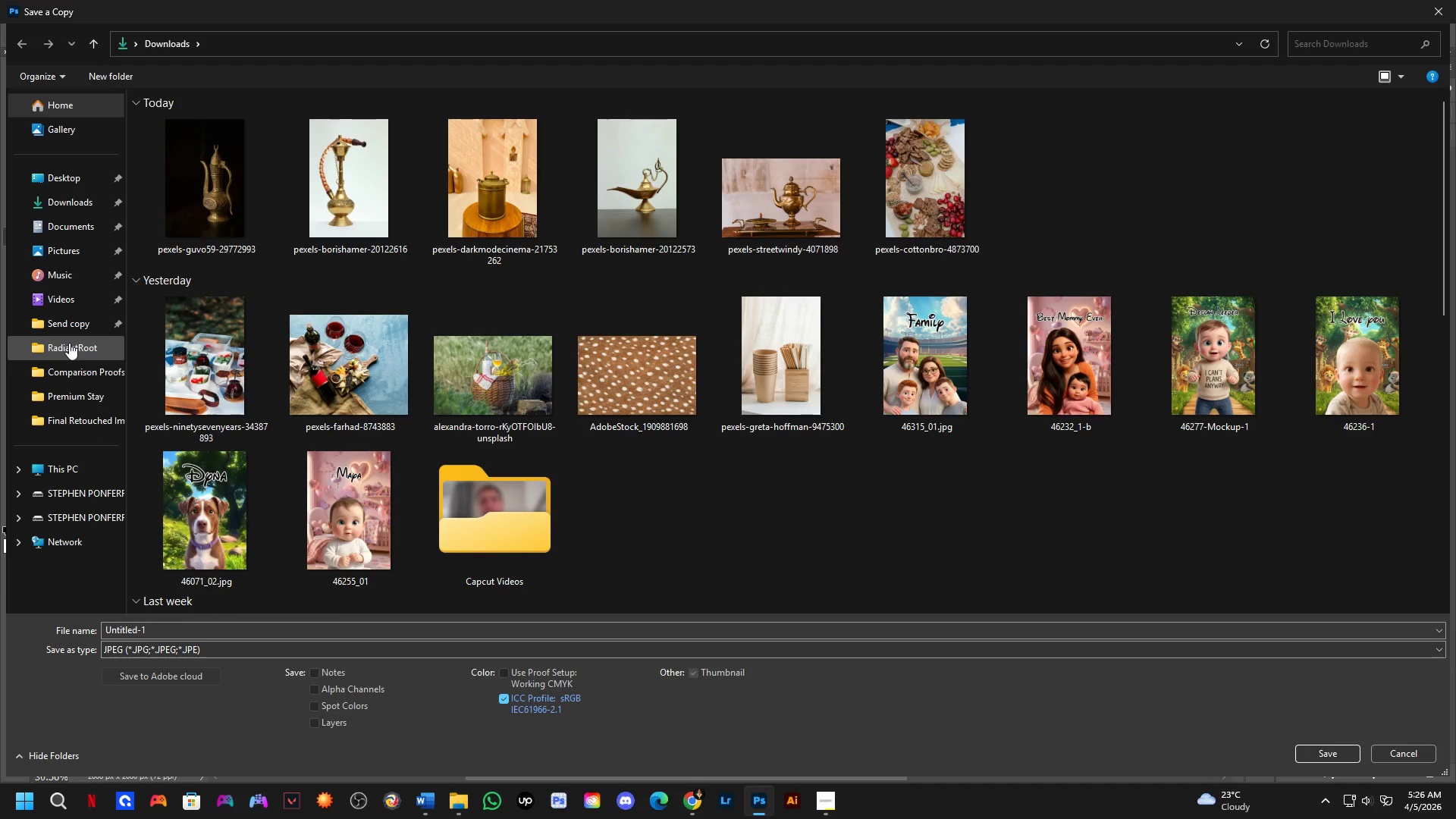 
left_click([77, 347])
 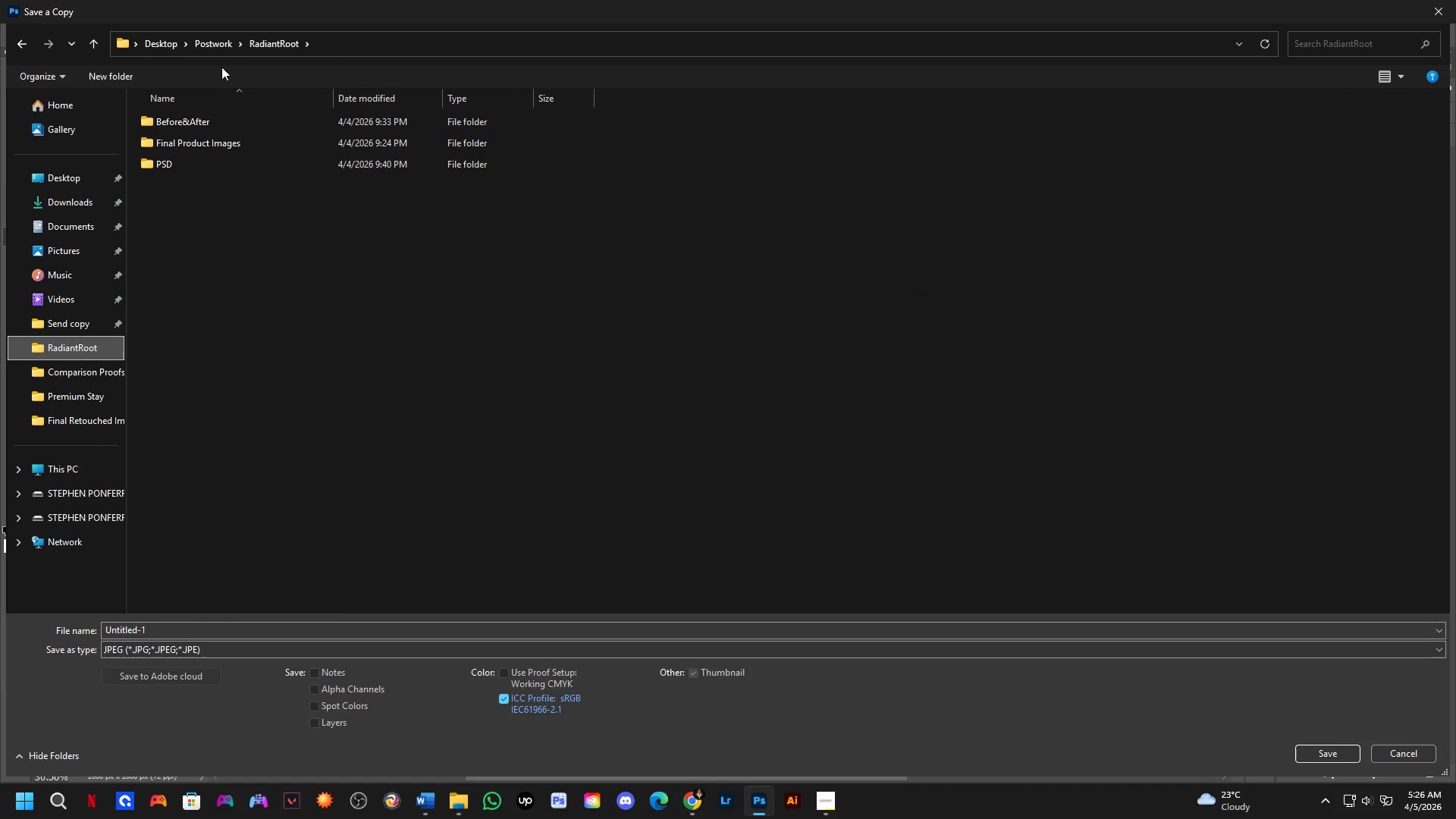 
left_click([219, 52])
 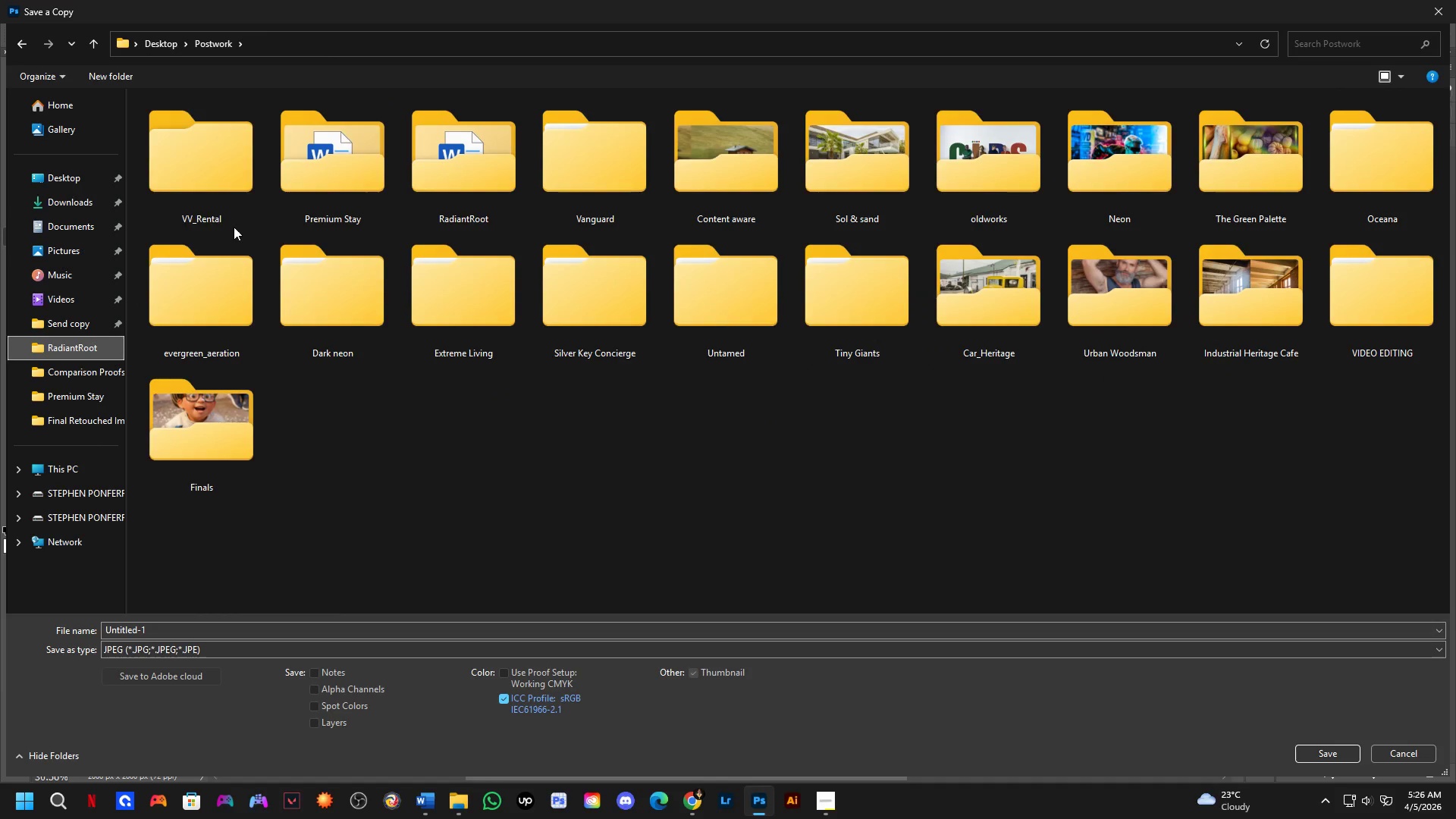 
double_click([215, 186])
 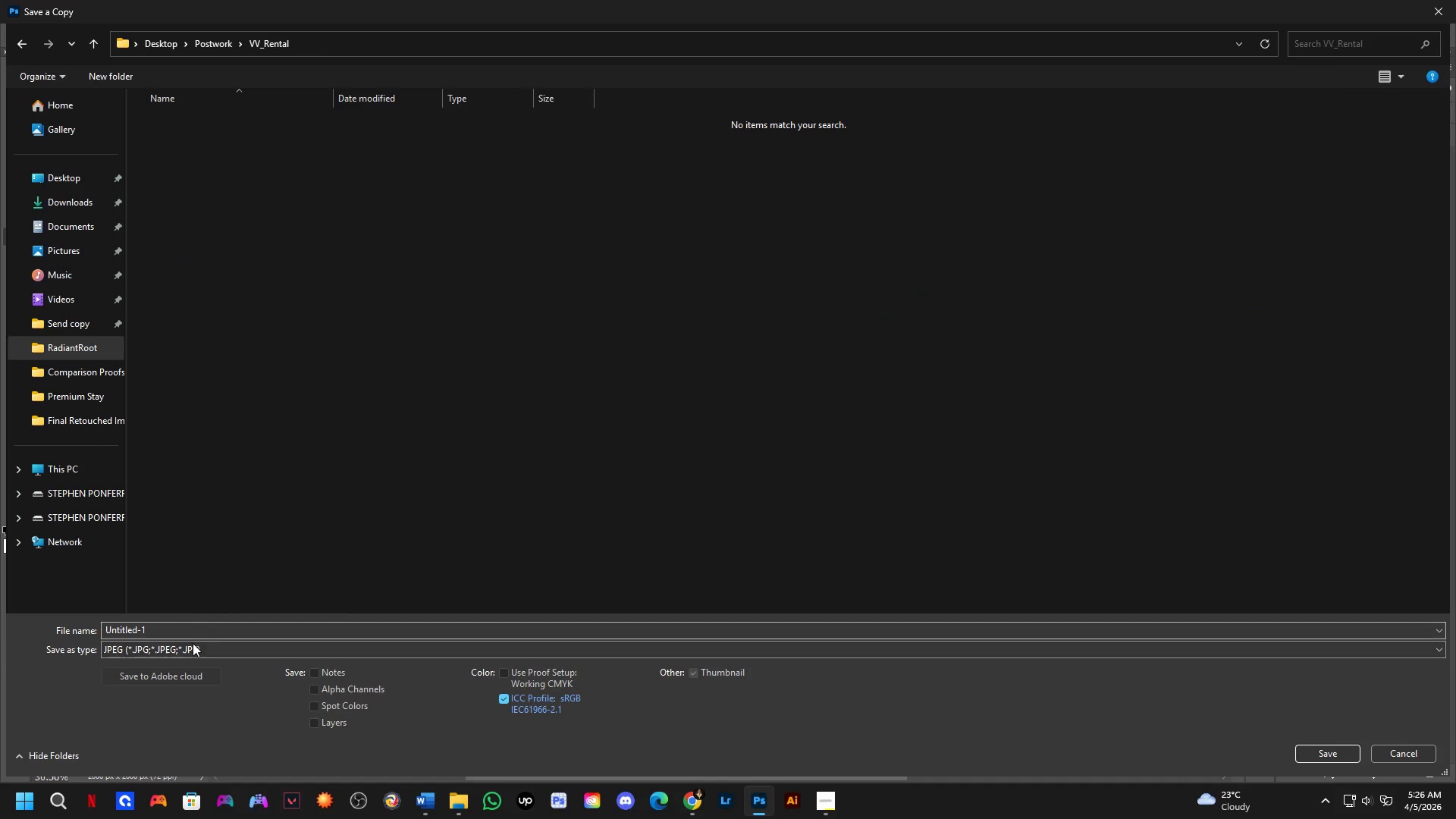 
left_click([191, 632])
 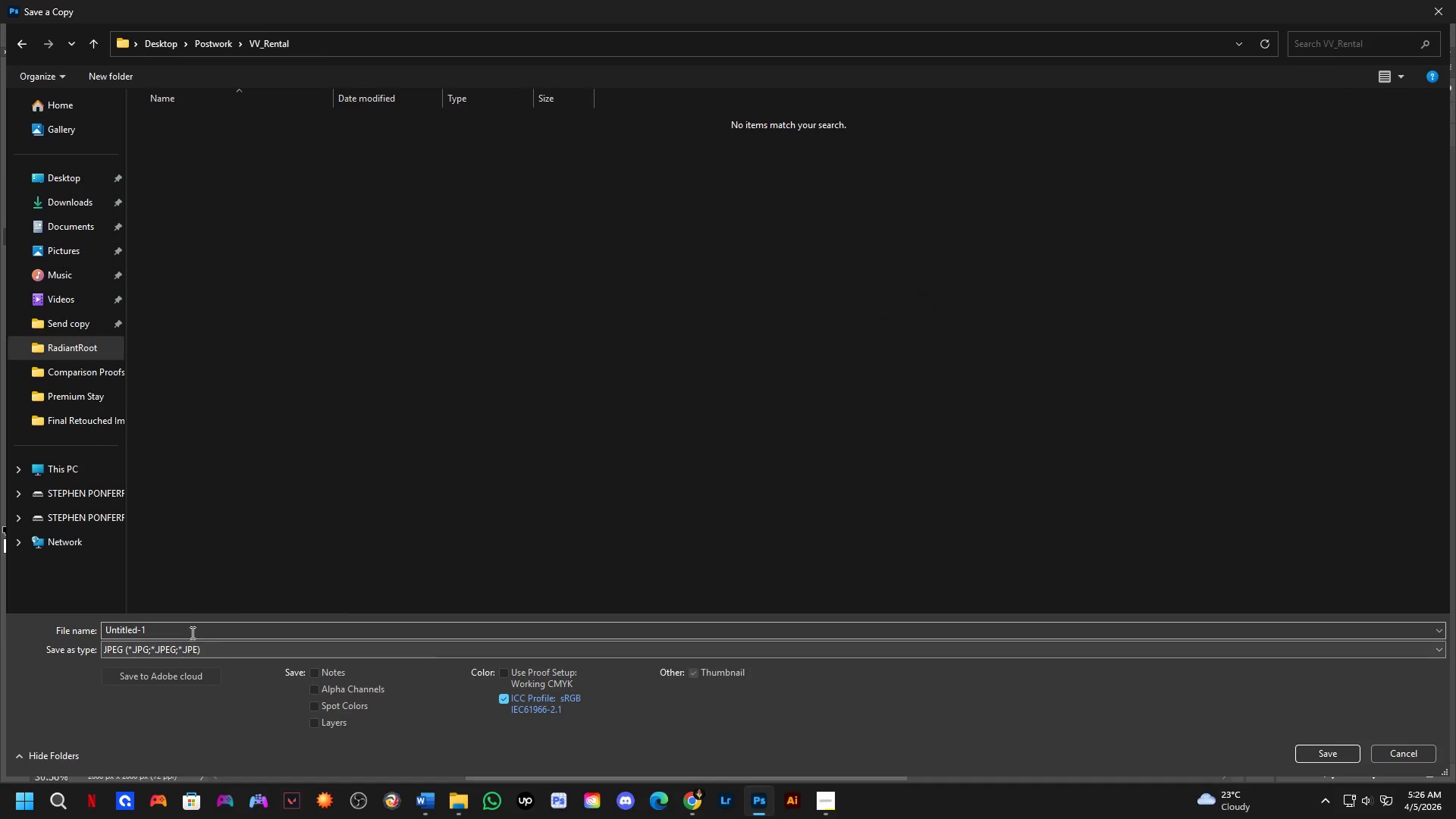 
key(Control+ControlLeft)
 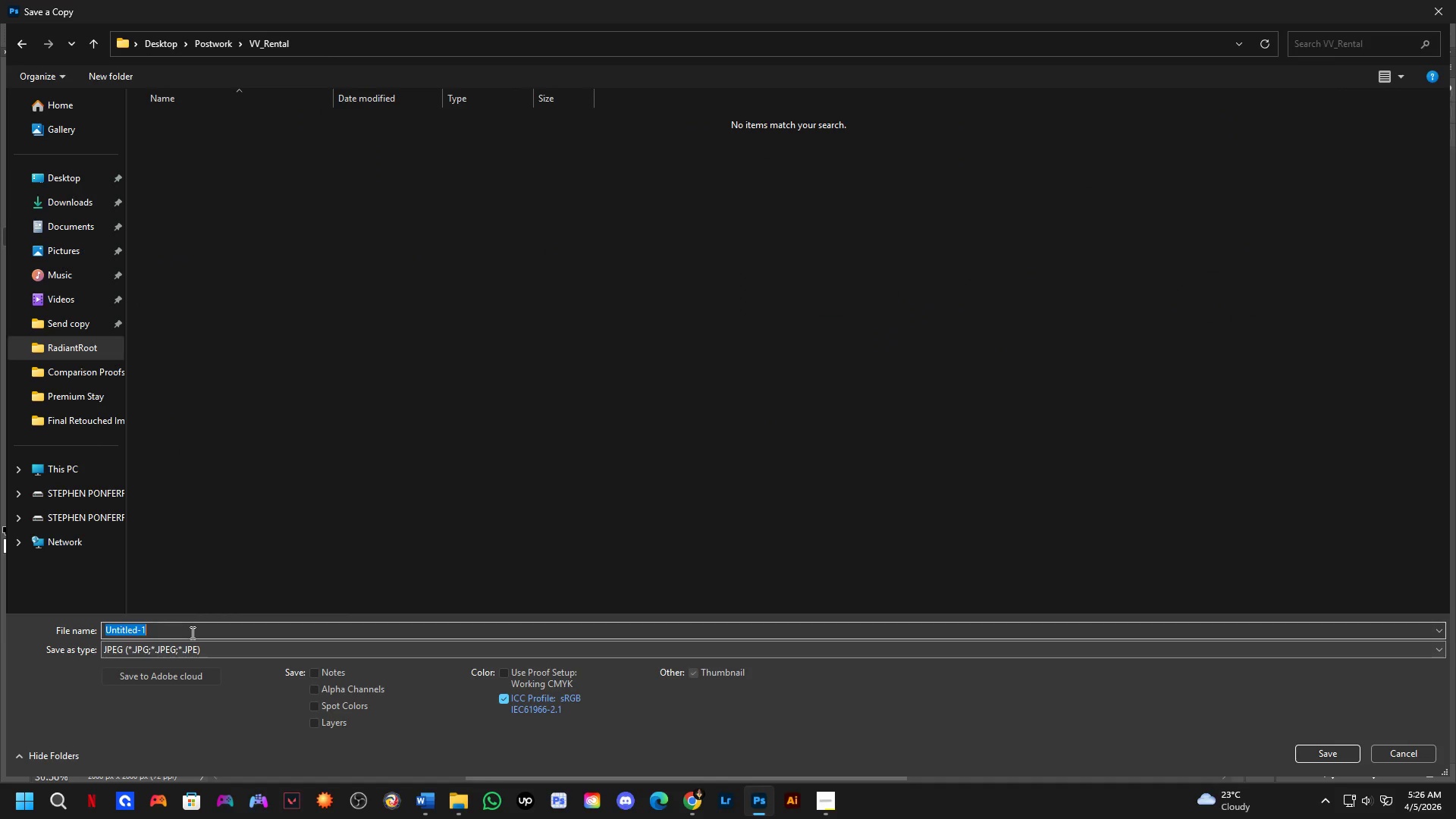 
key(Control+V)
 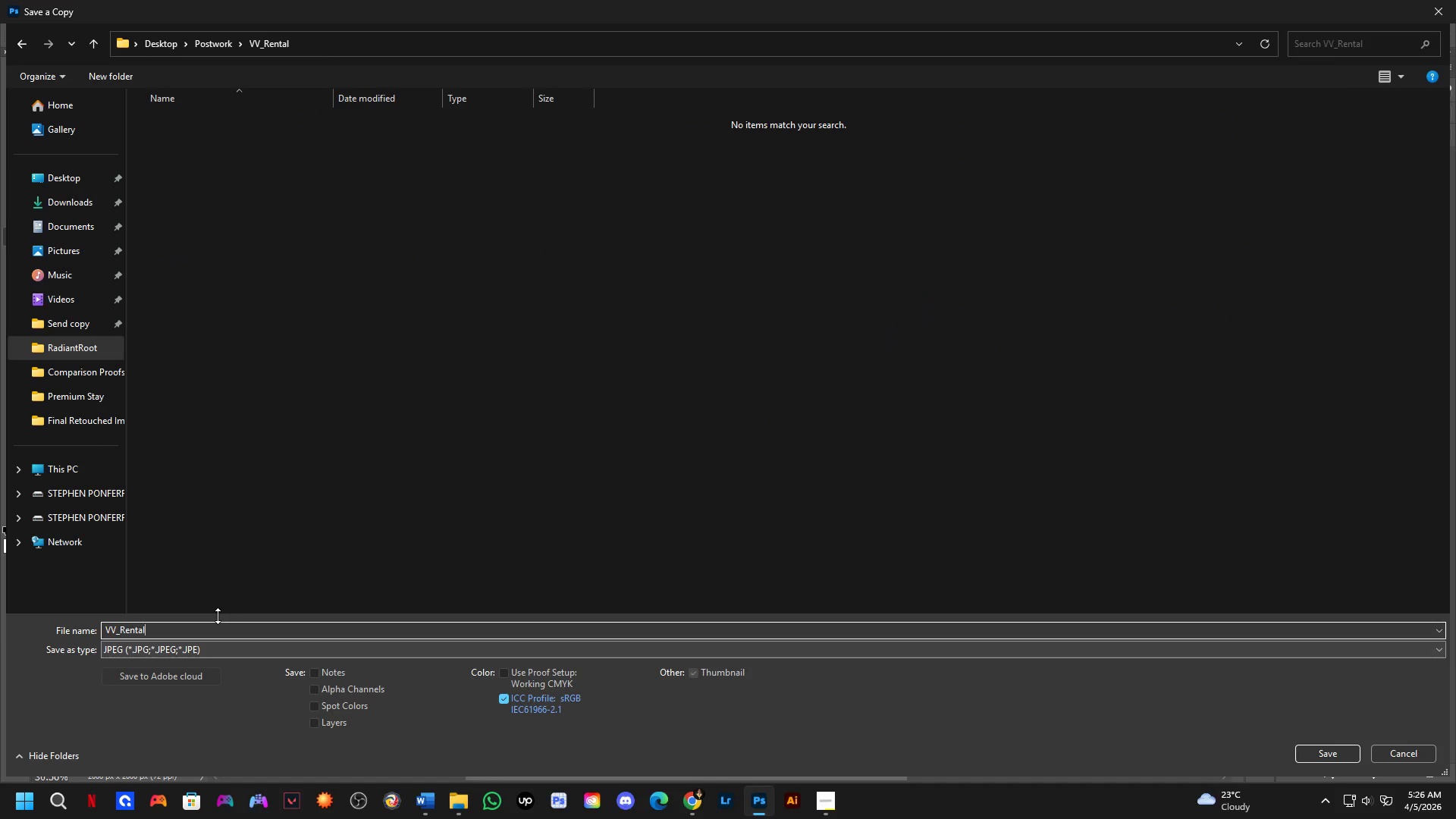 
hold_key(key=ShiftLeft, duration=1.77)
 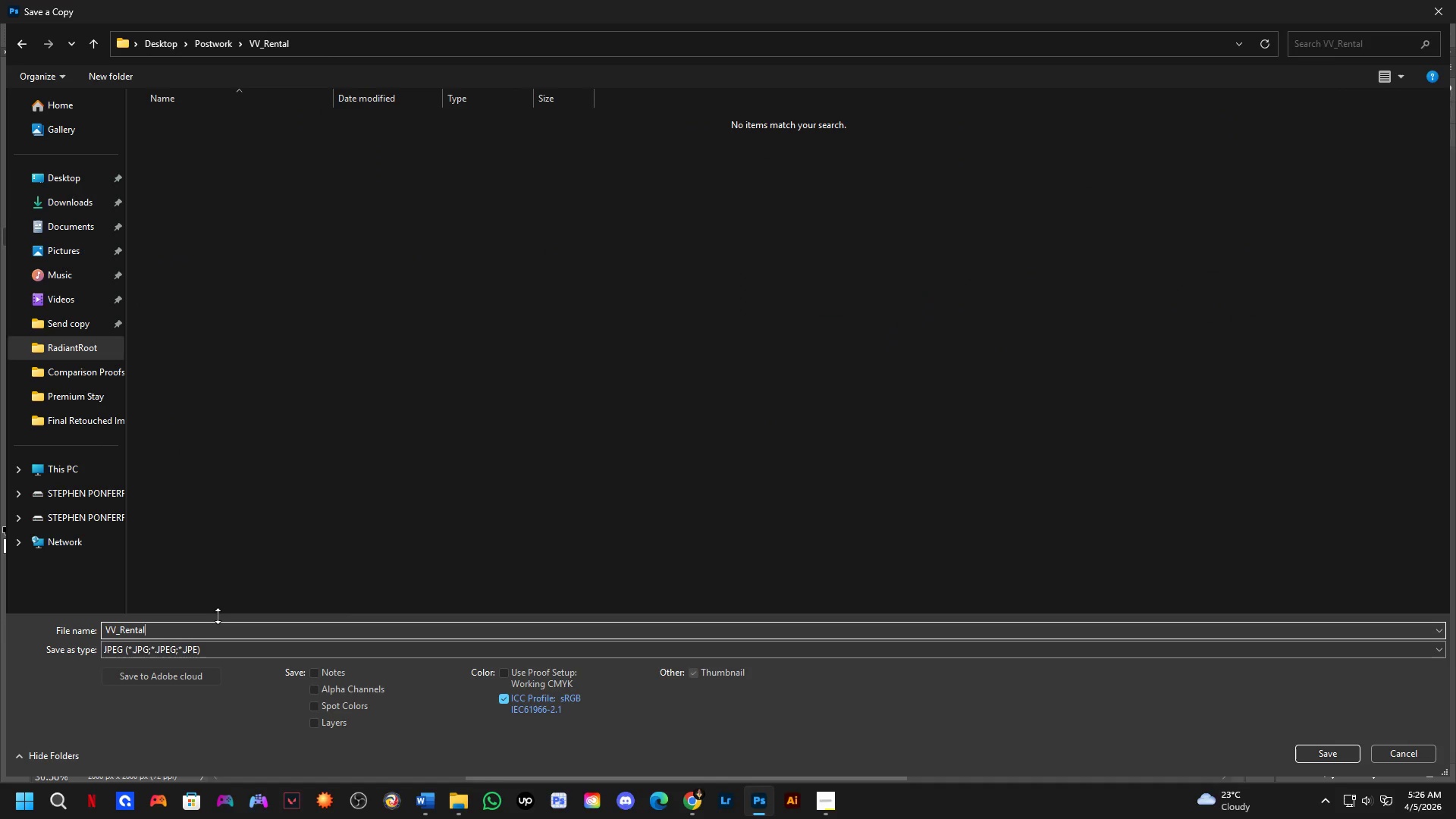 
key(Shift+Minus)
 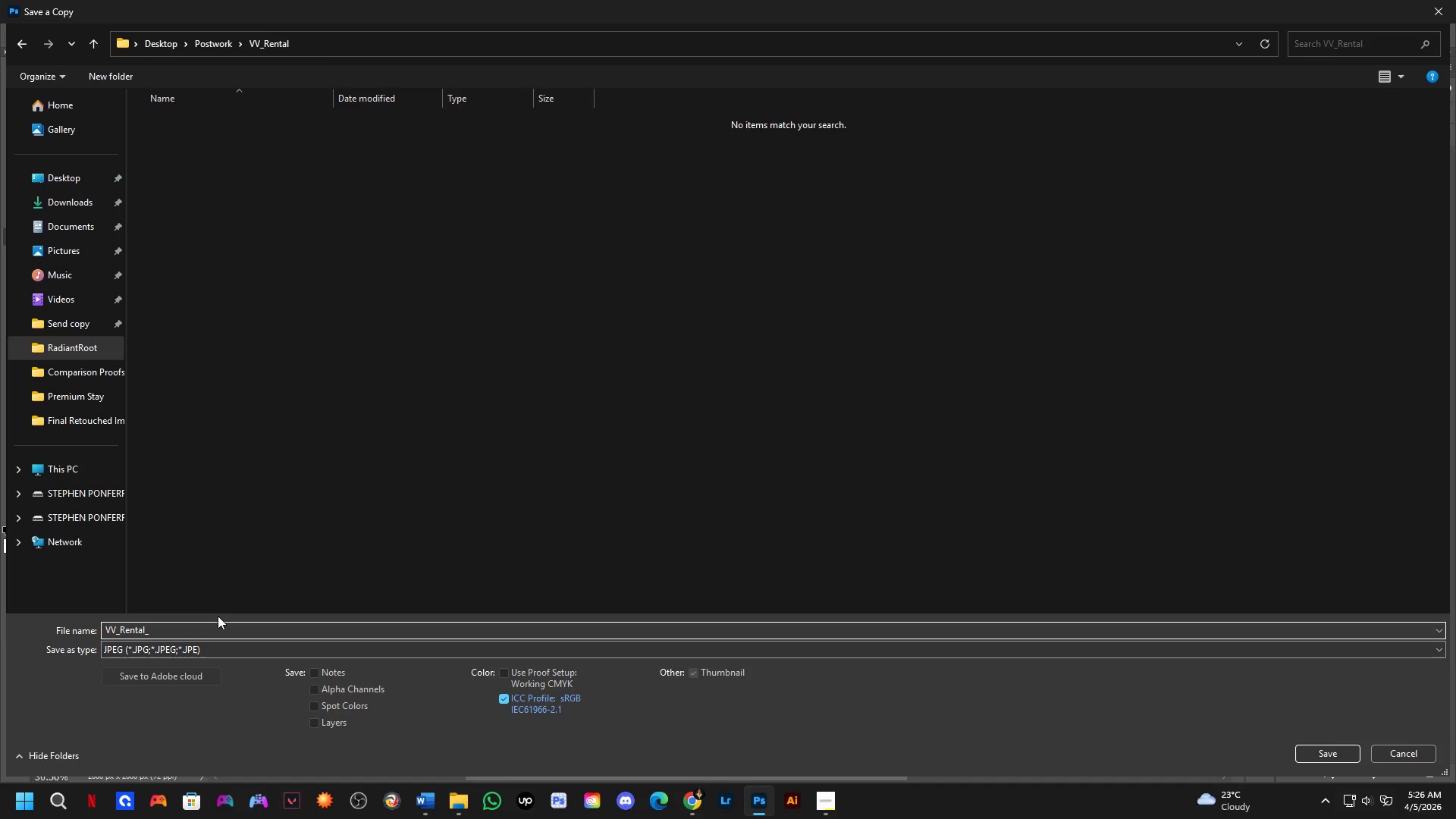 
key(Numpad0)
 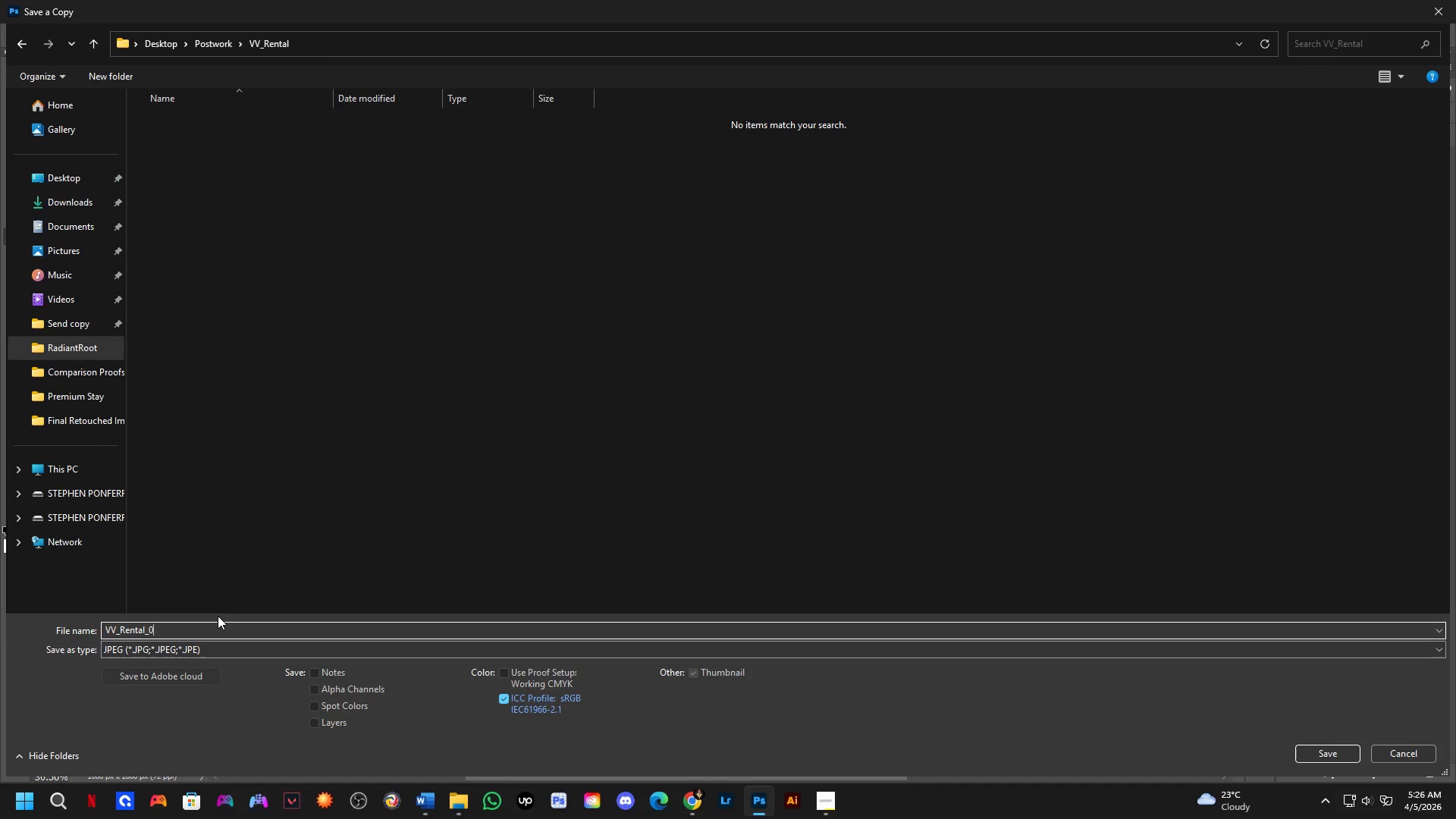 
key(Numpad1)
 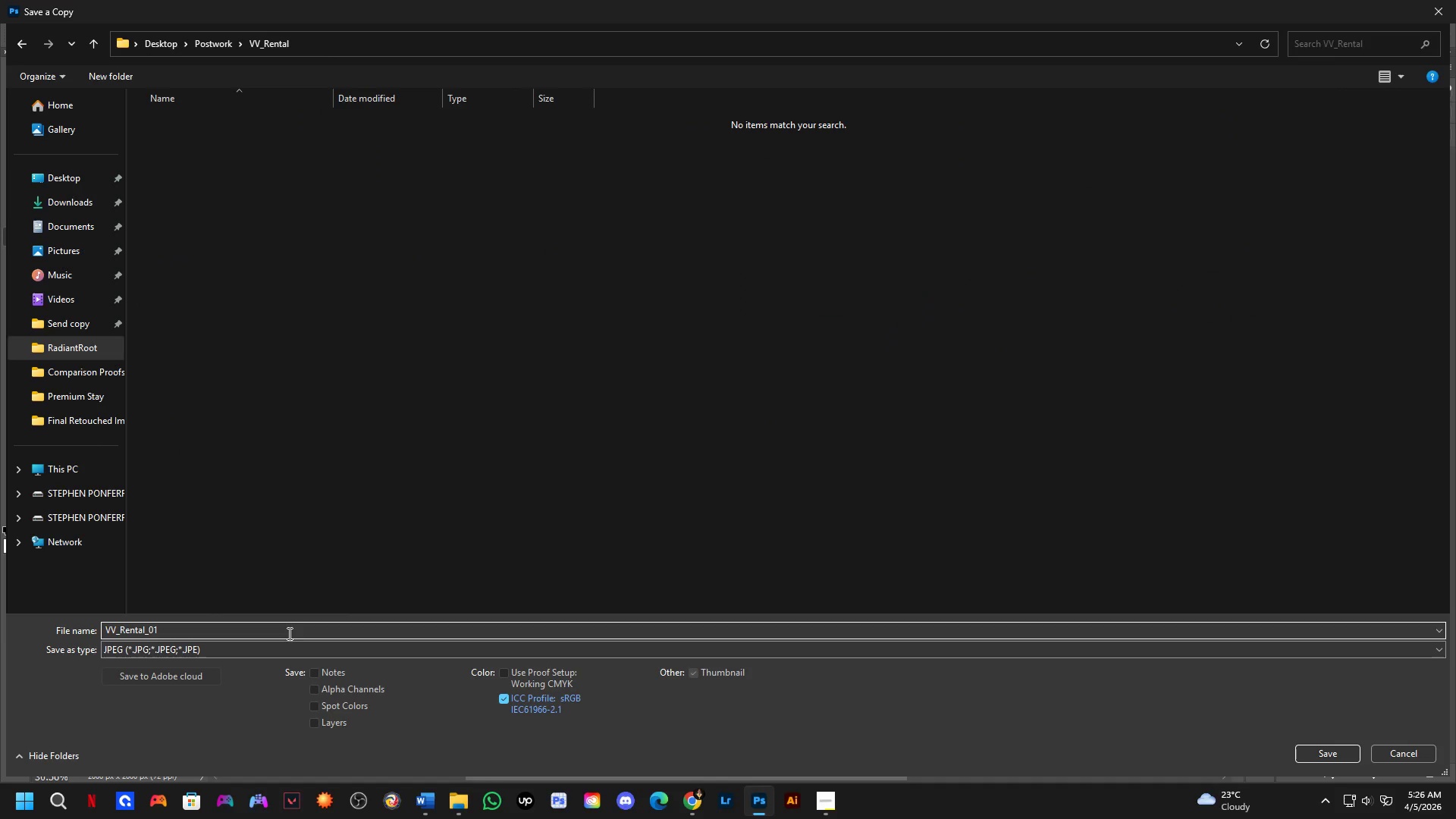 
left_click([287, 651])
 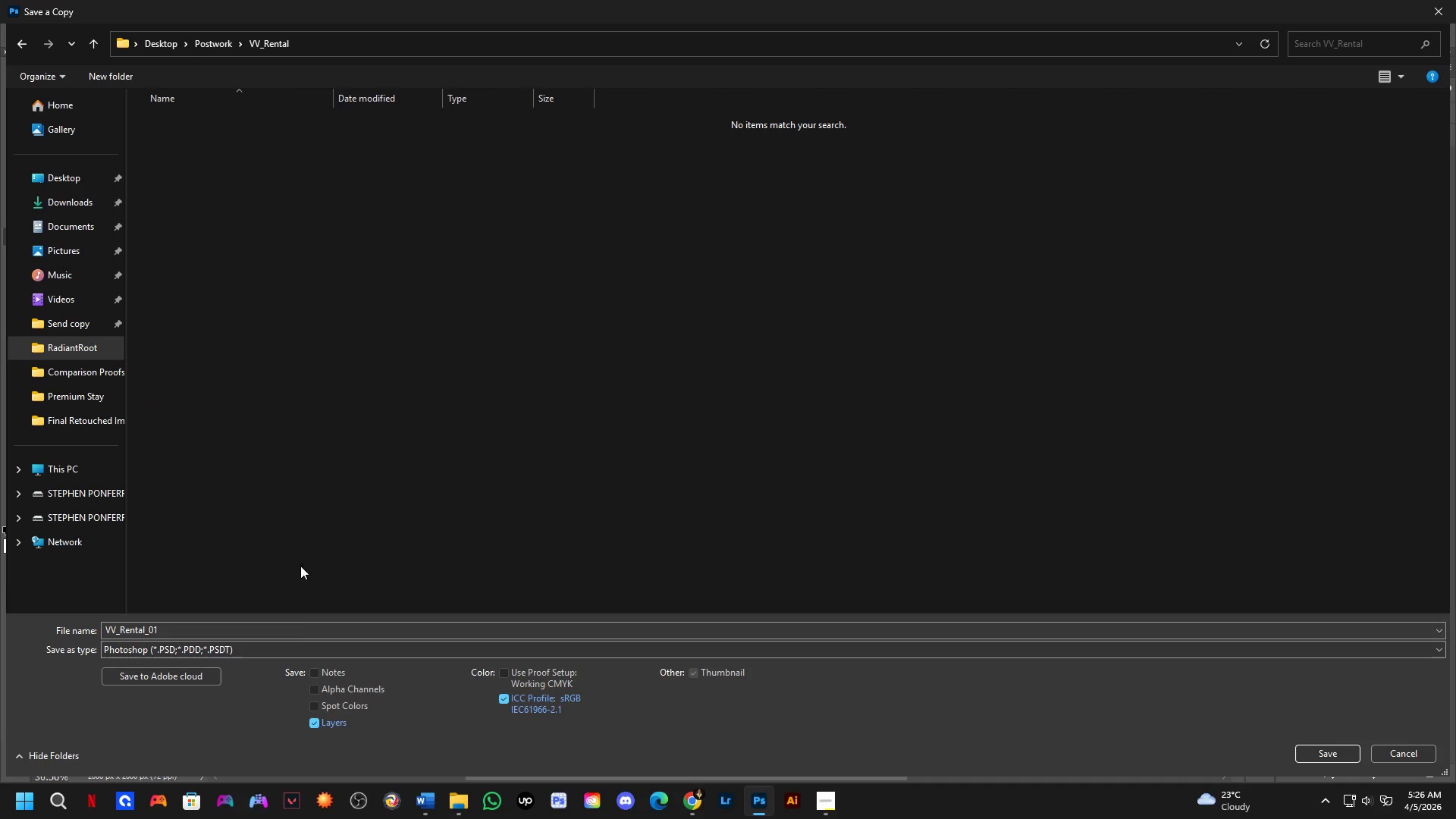 
key(NumpadEnter)
 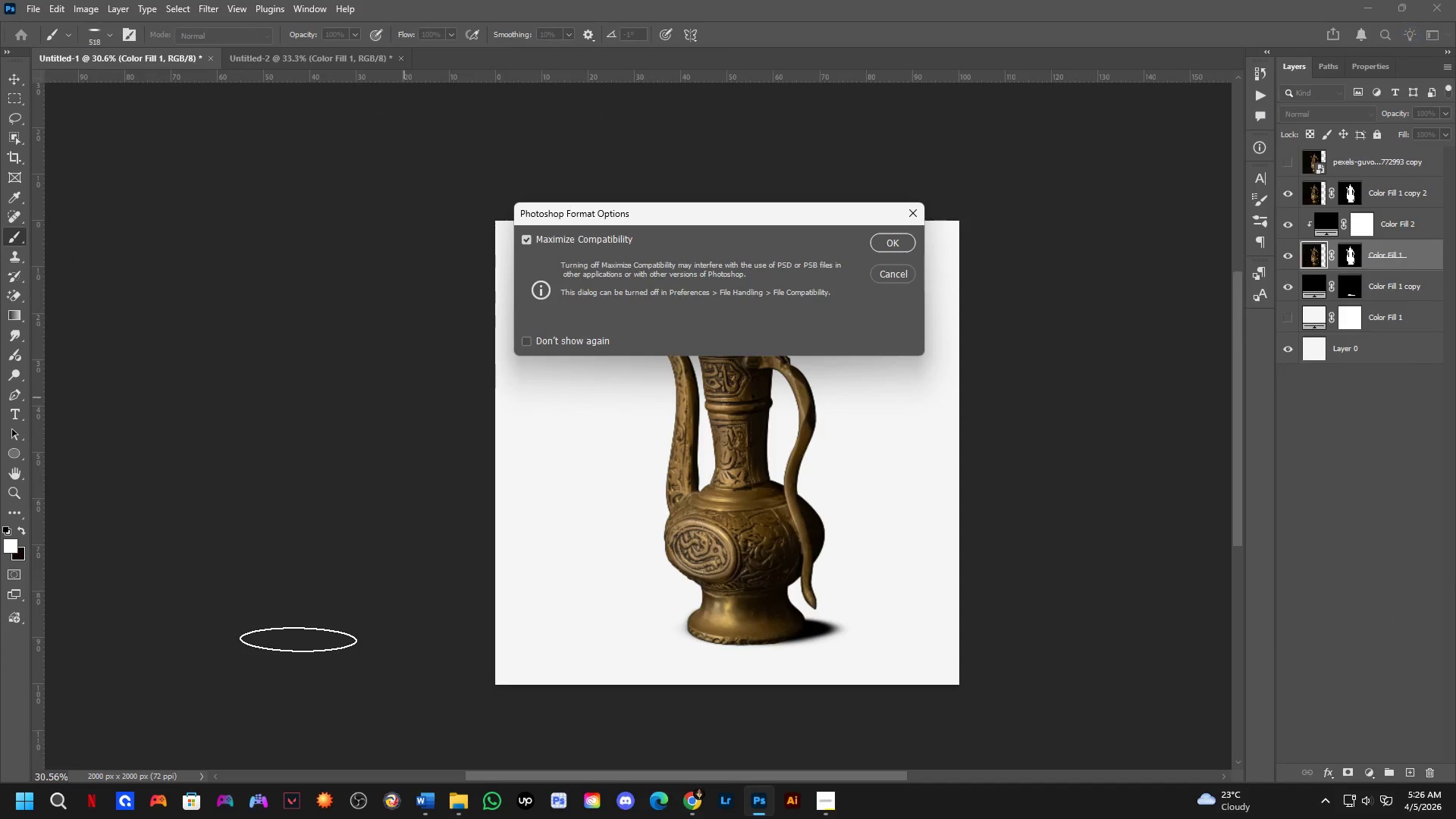 
key(NumpadEnter)
 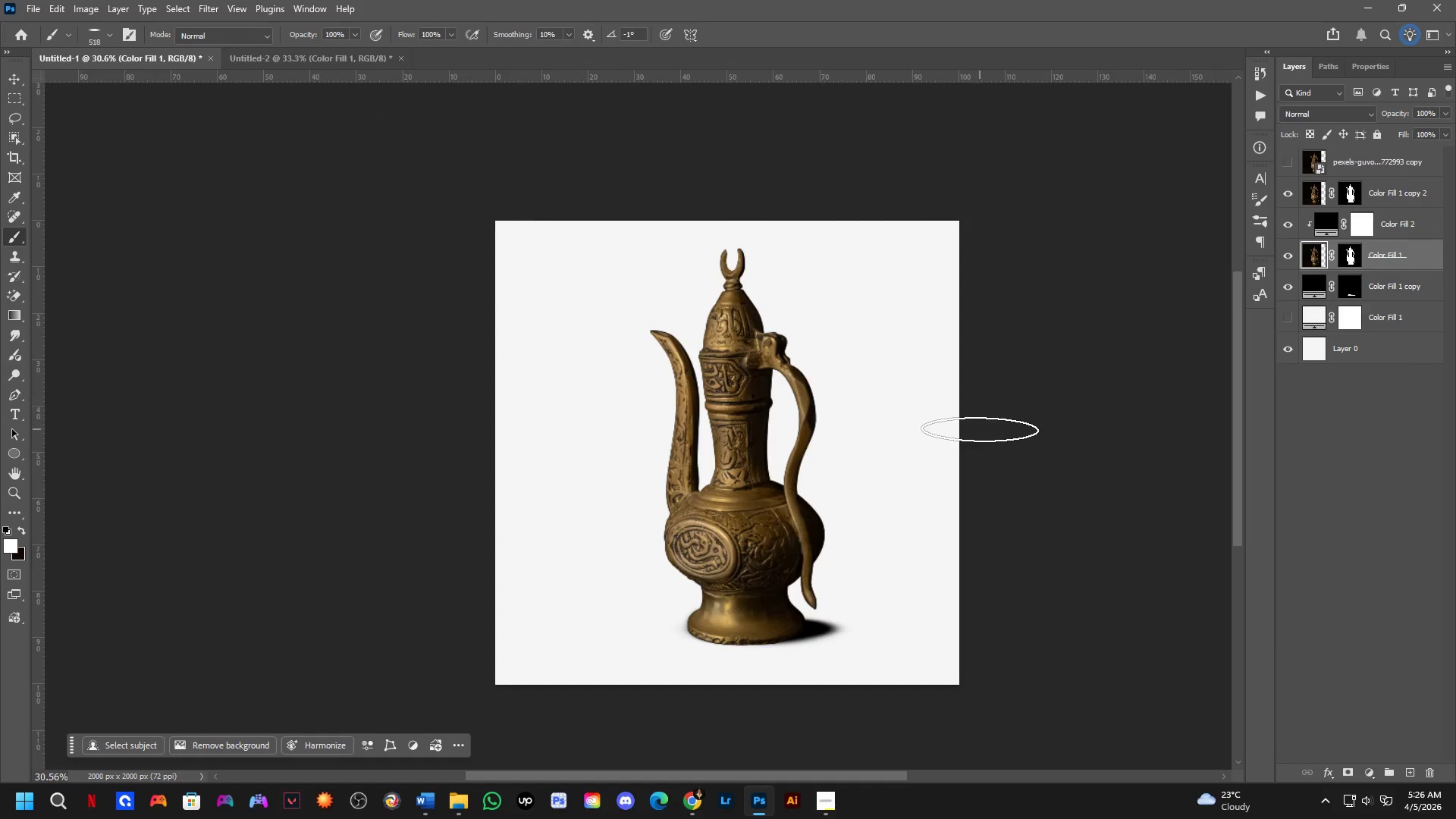 
key(Control+S)
 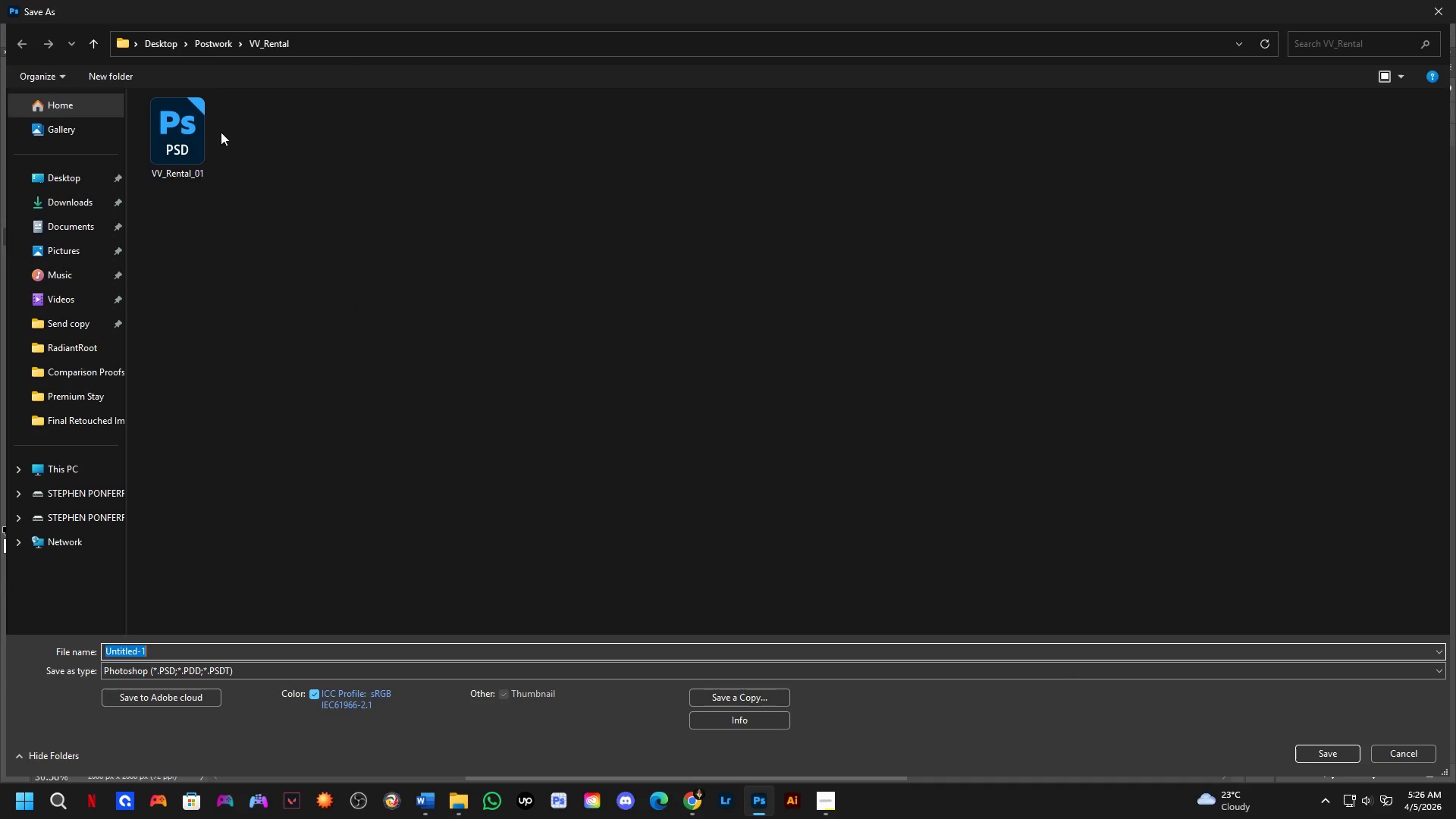 
left_click([199, 140])
 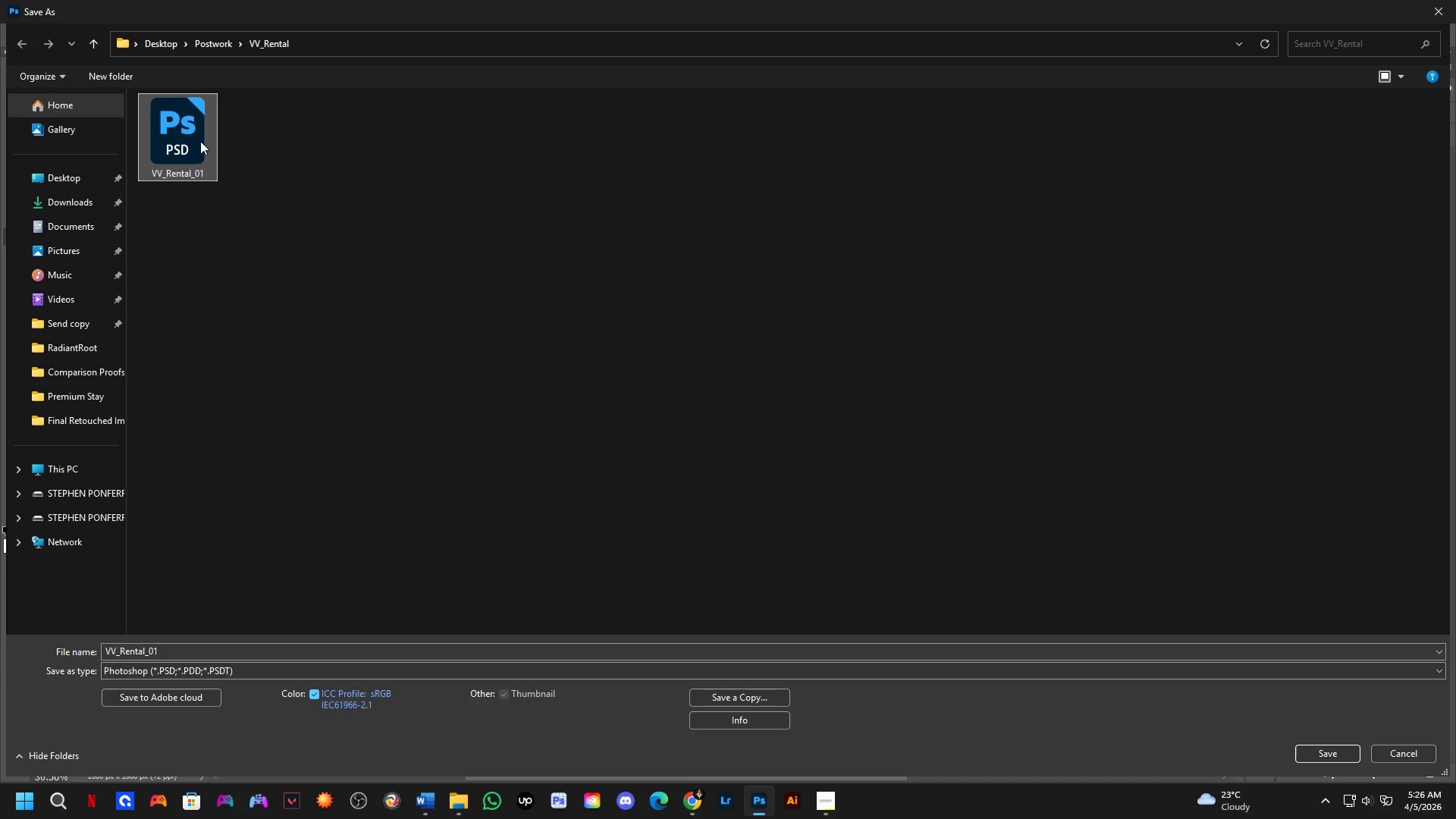 
key(NumpadEnter)
 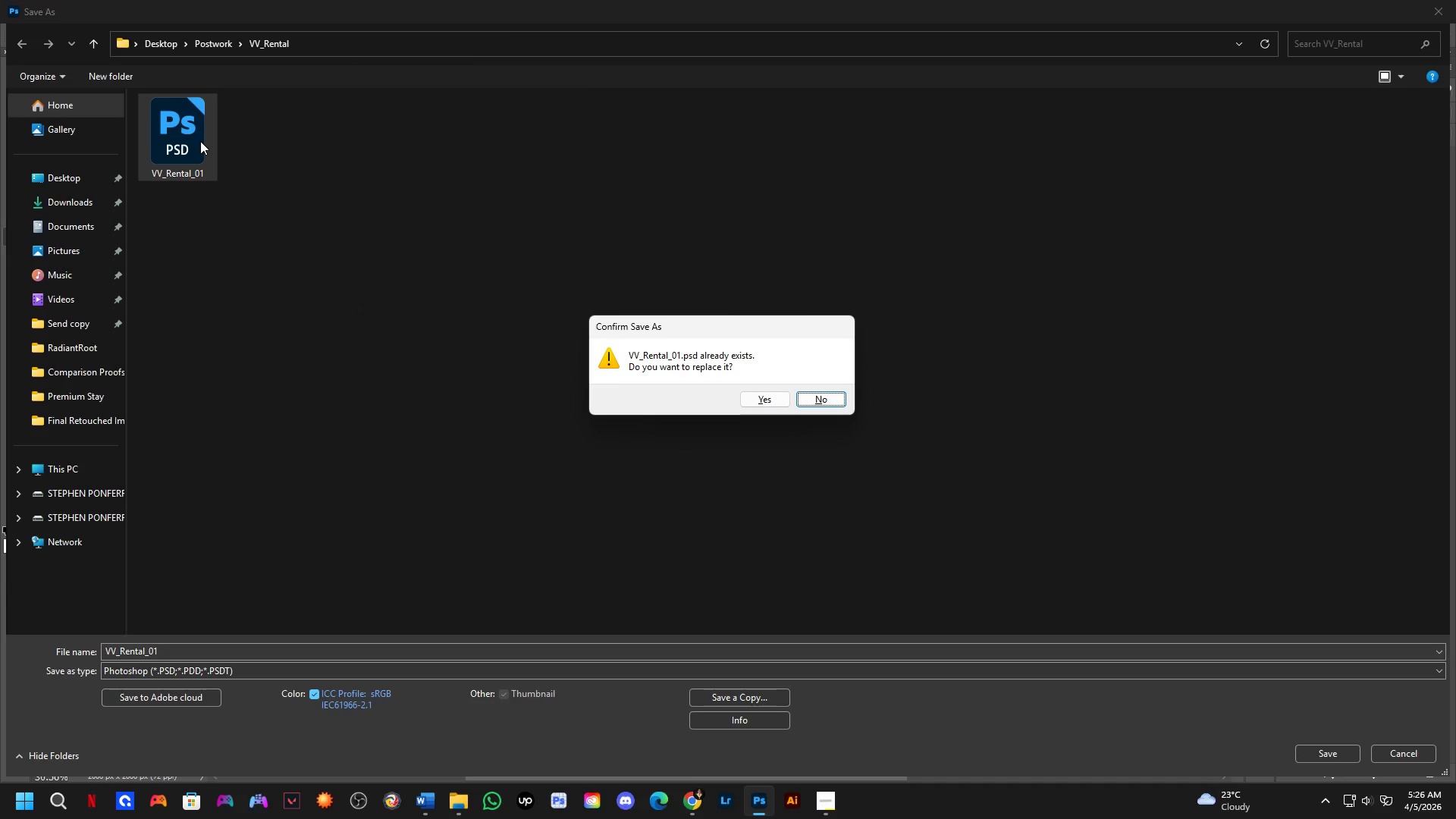 
key(ArrowLeft)
 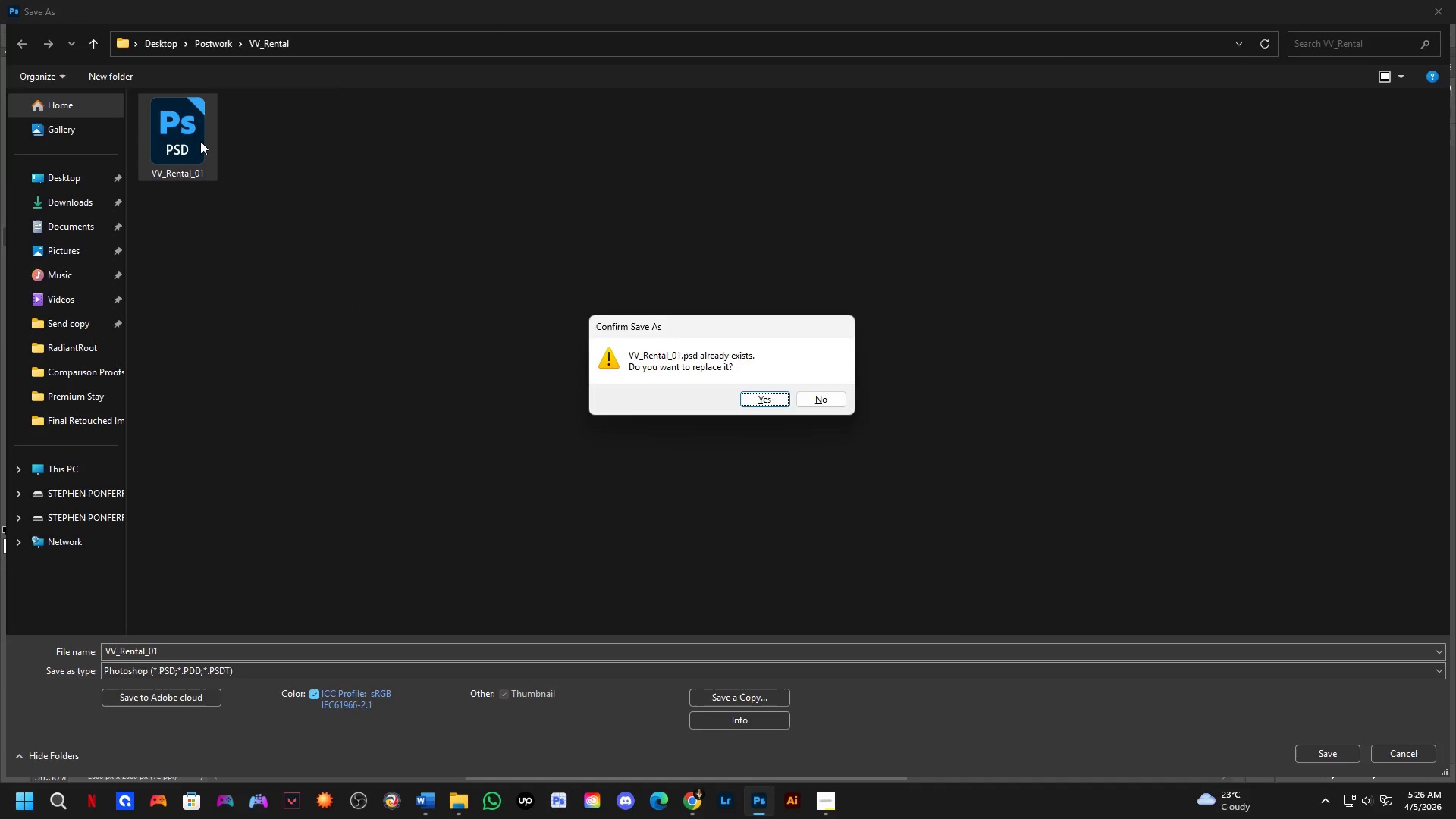 
key(NumpadEnter)
 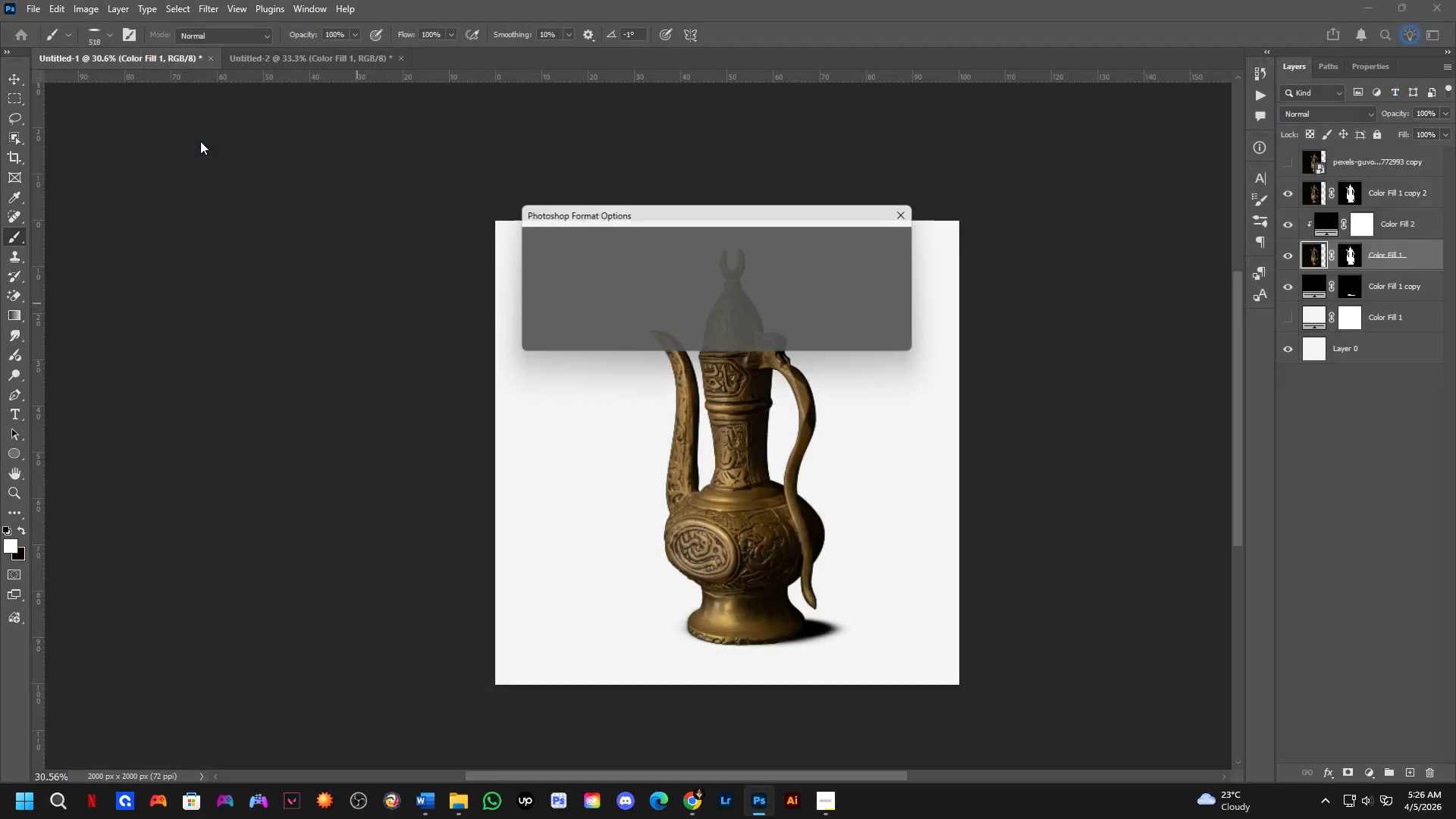 
key(NumpadEnter)
 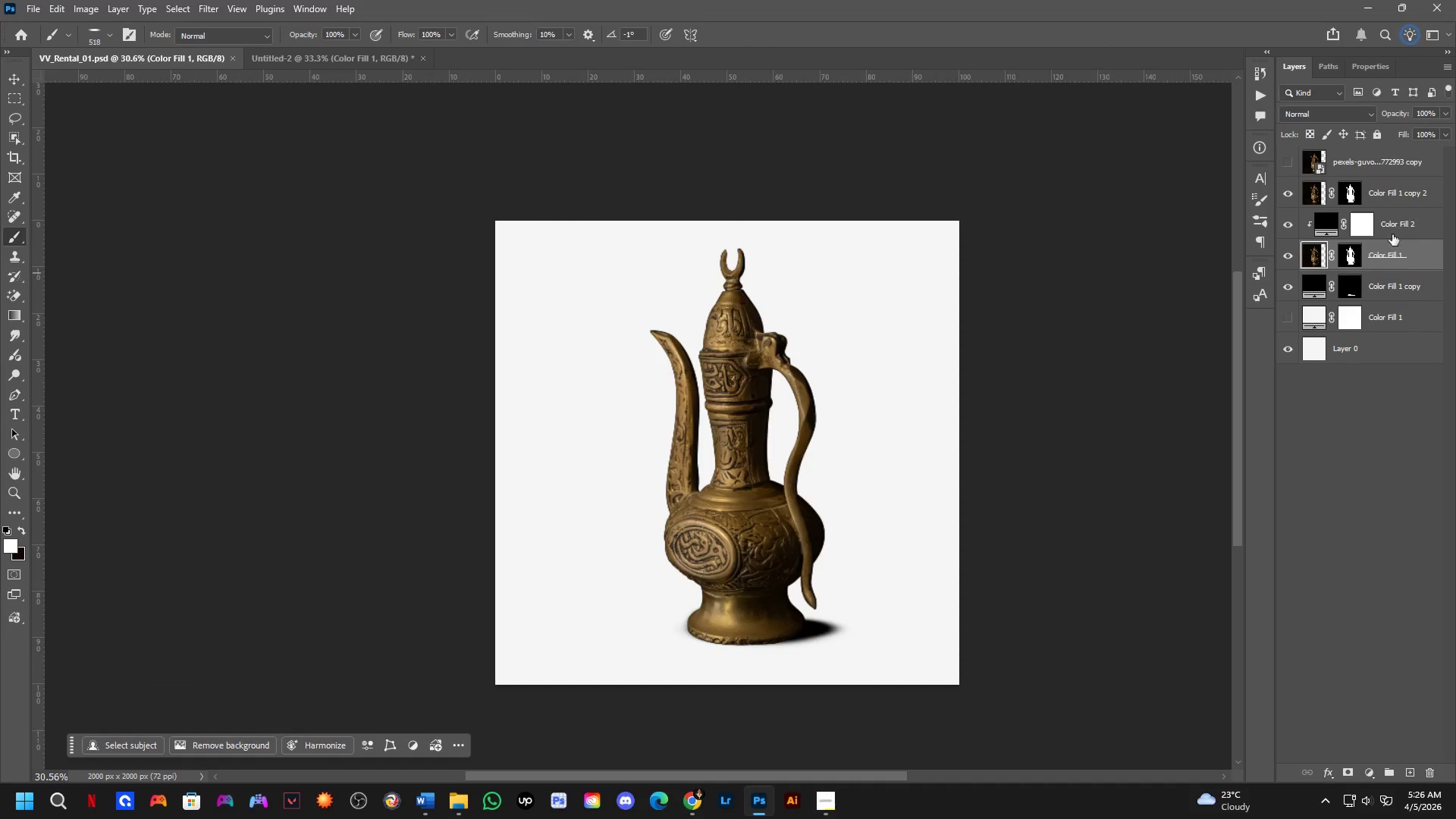 
hold_key(key=ControlLeft, duration=0.42)
hold_key(key=ShiftLeft, duration=0.41)
left_click([1392, 230])
 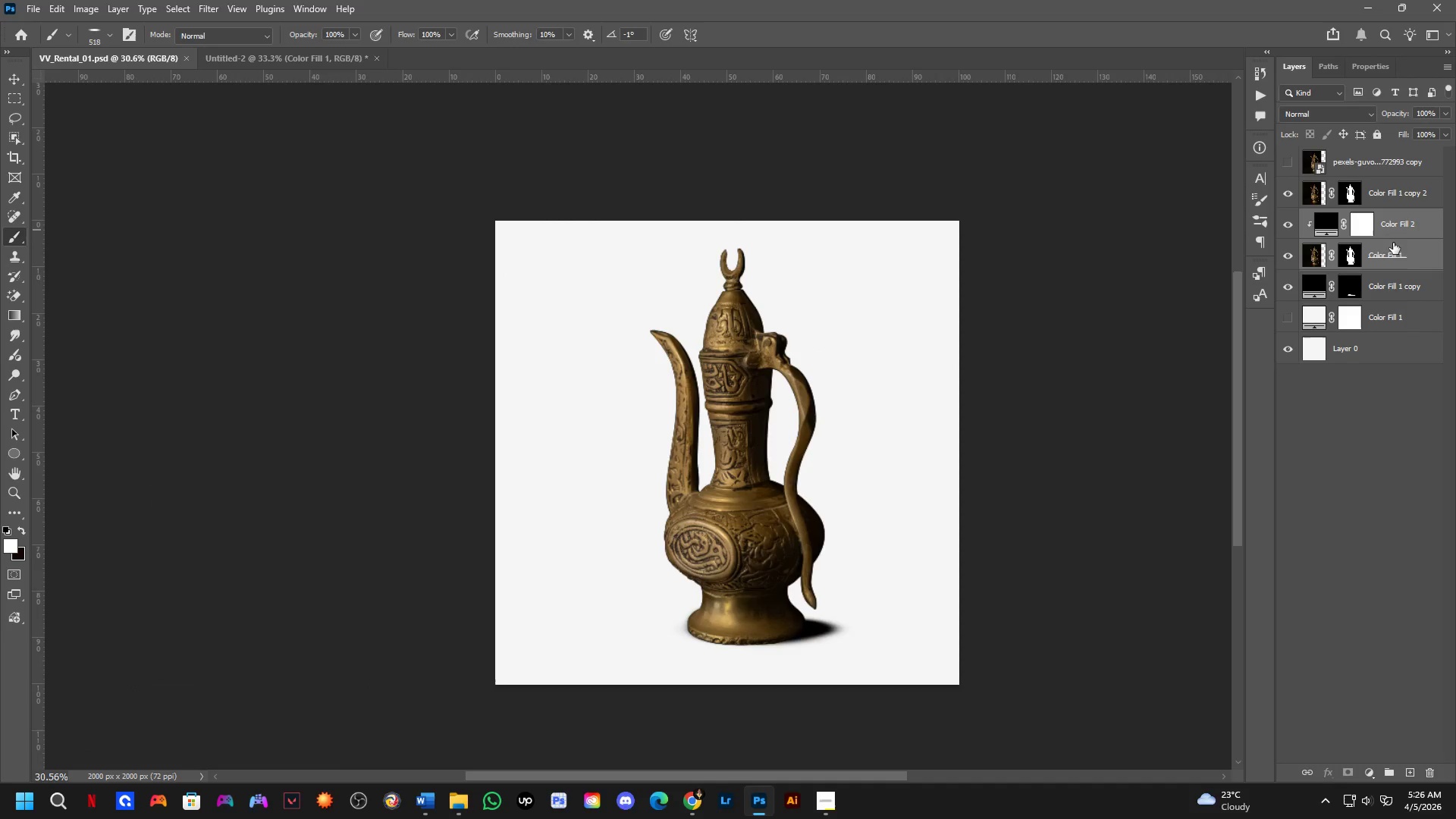 
hold_key(key=ControlLeft, duration=0.64)
left_click([1393, 248])
 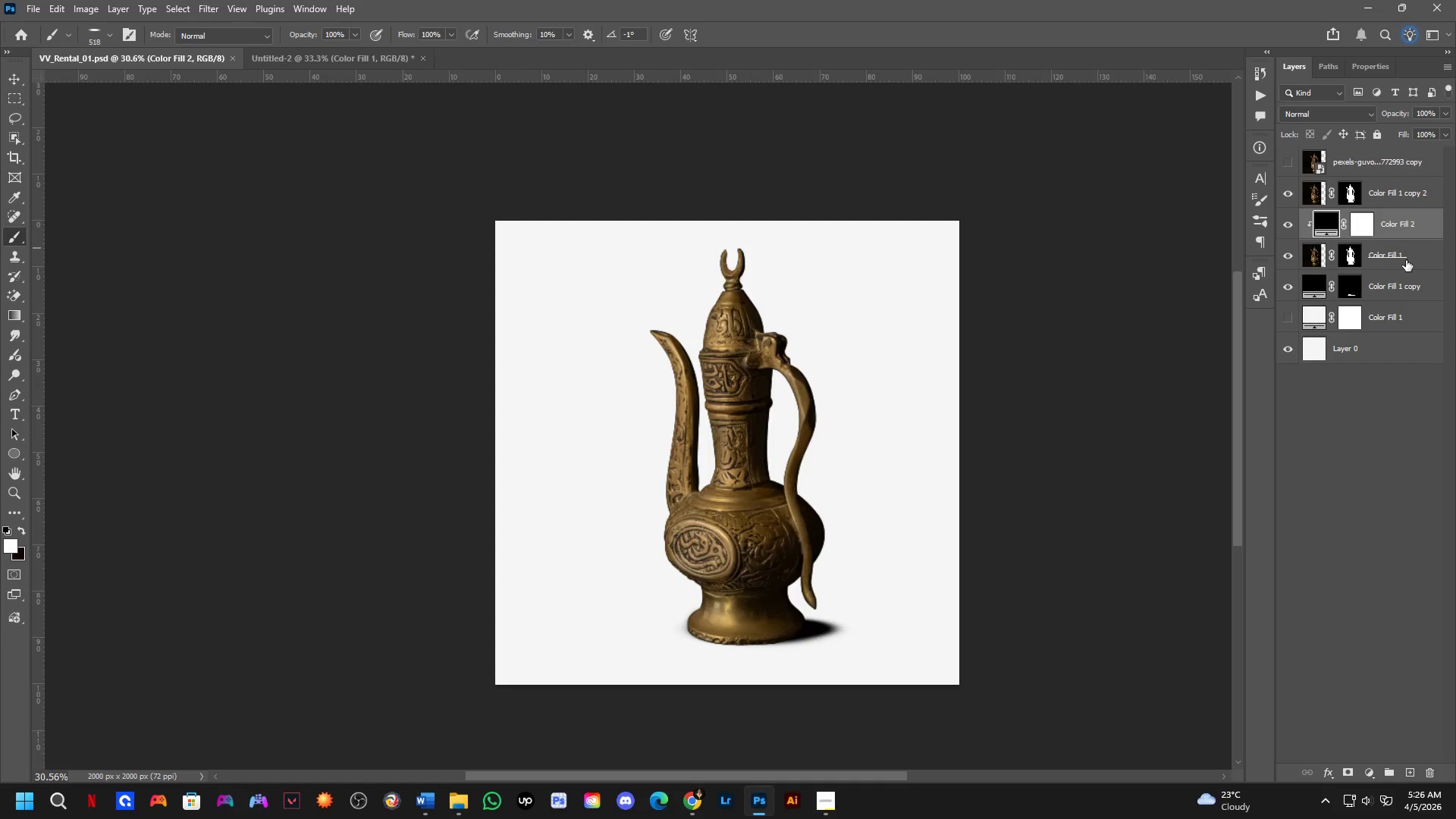 
left_click([1406, 253])
 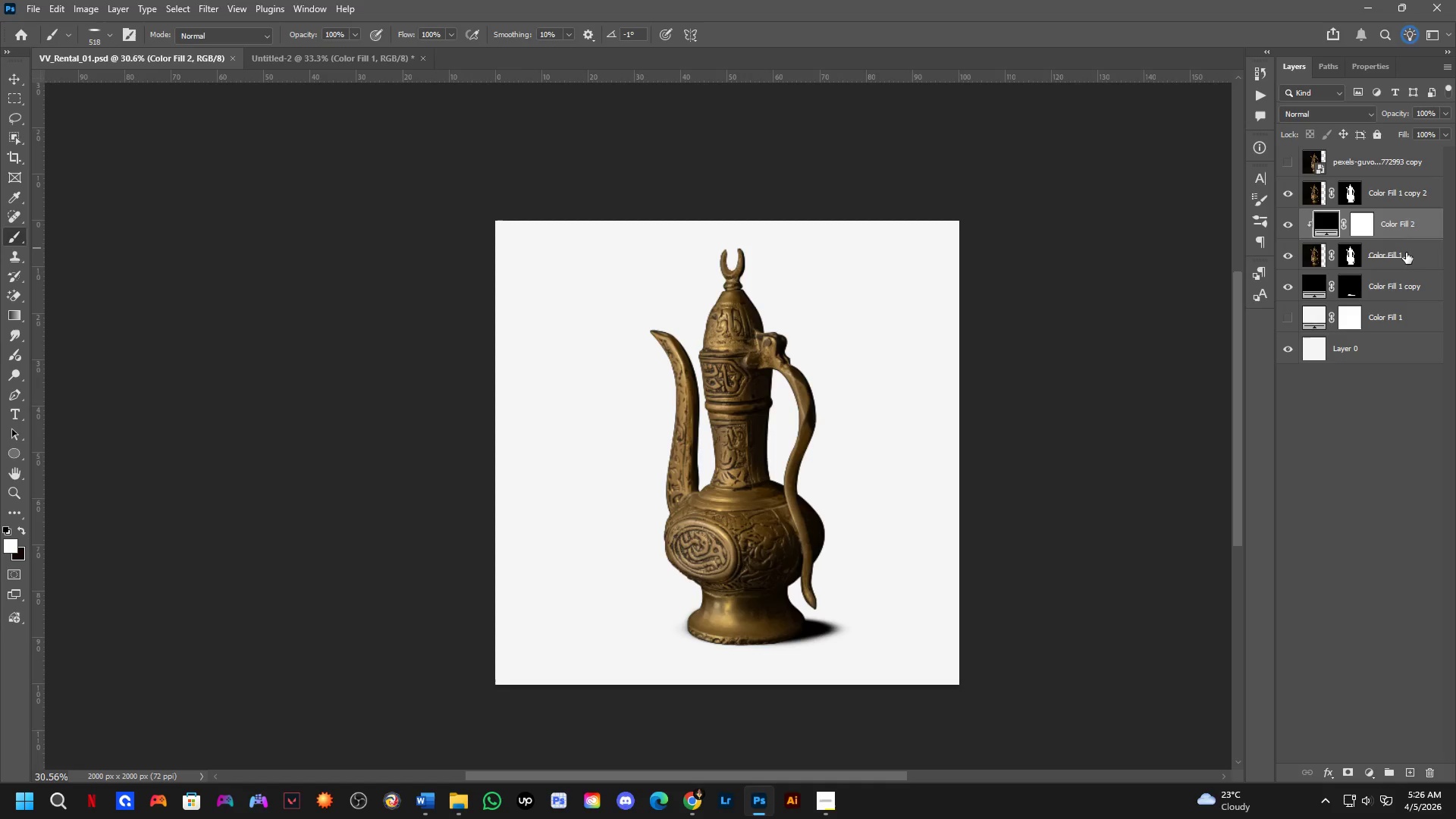 
key(Control+T)
 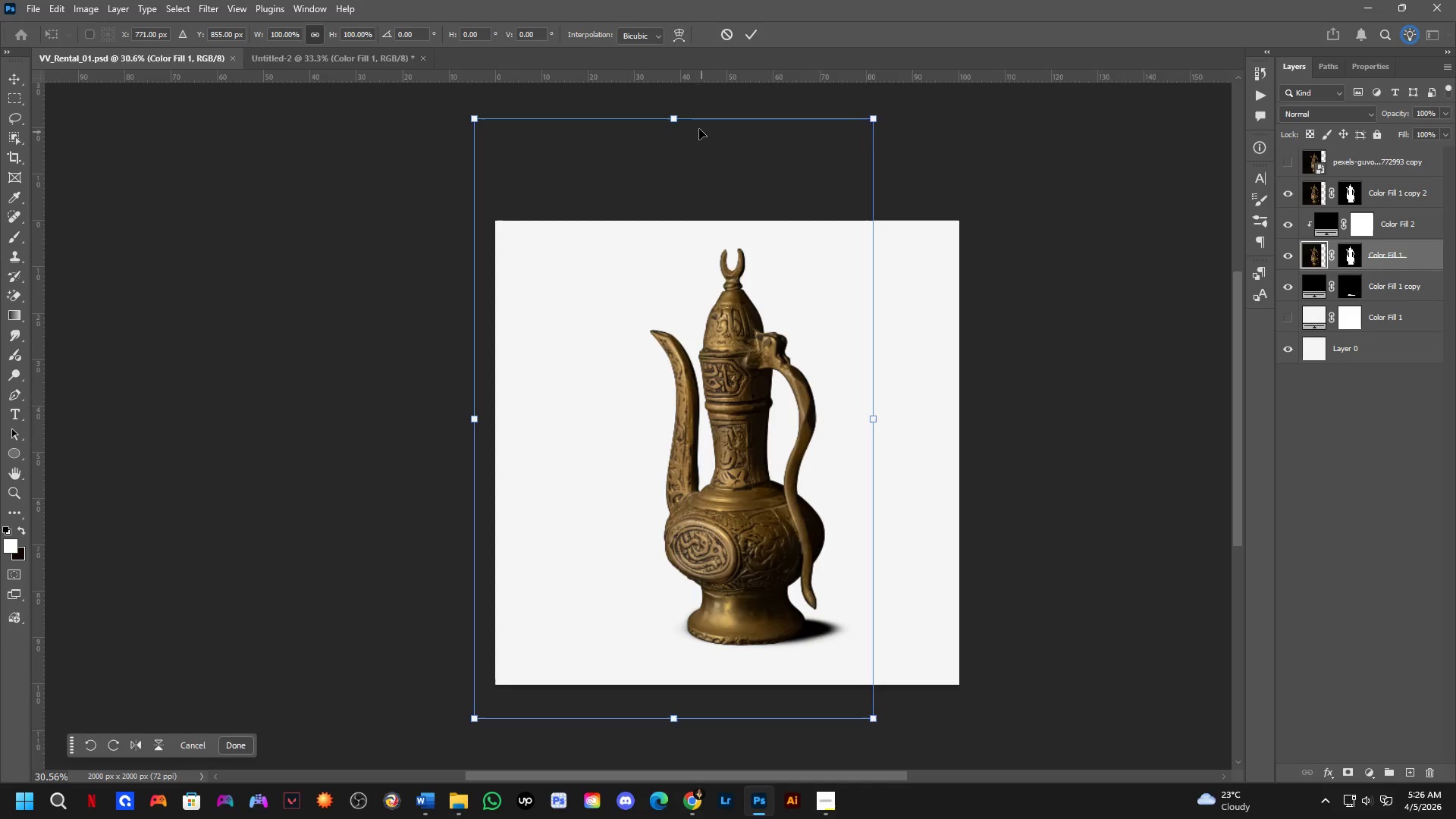 
hold_key(key=ControlLeft, duration=5.02)
left_click_drag(start_coordinate=[681, 115], to_coordinate=[1044, 630])
 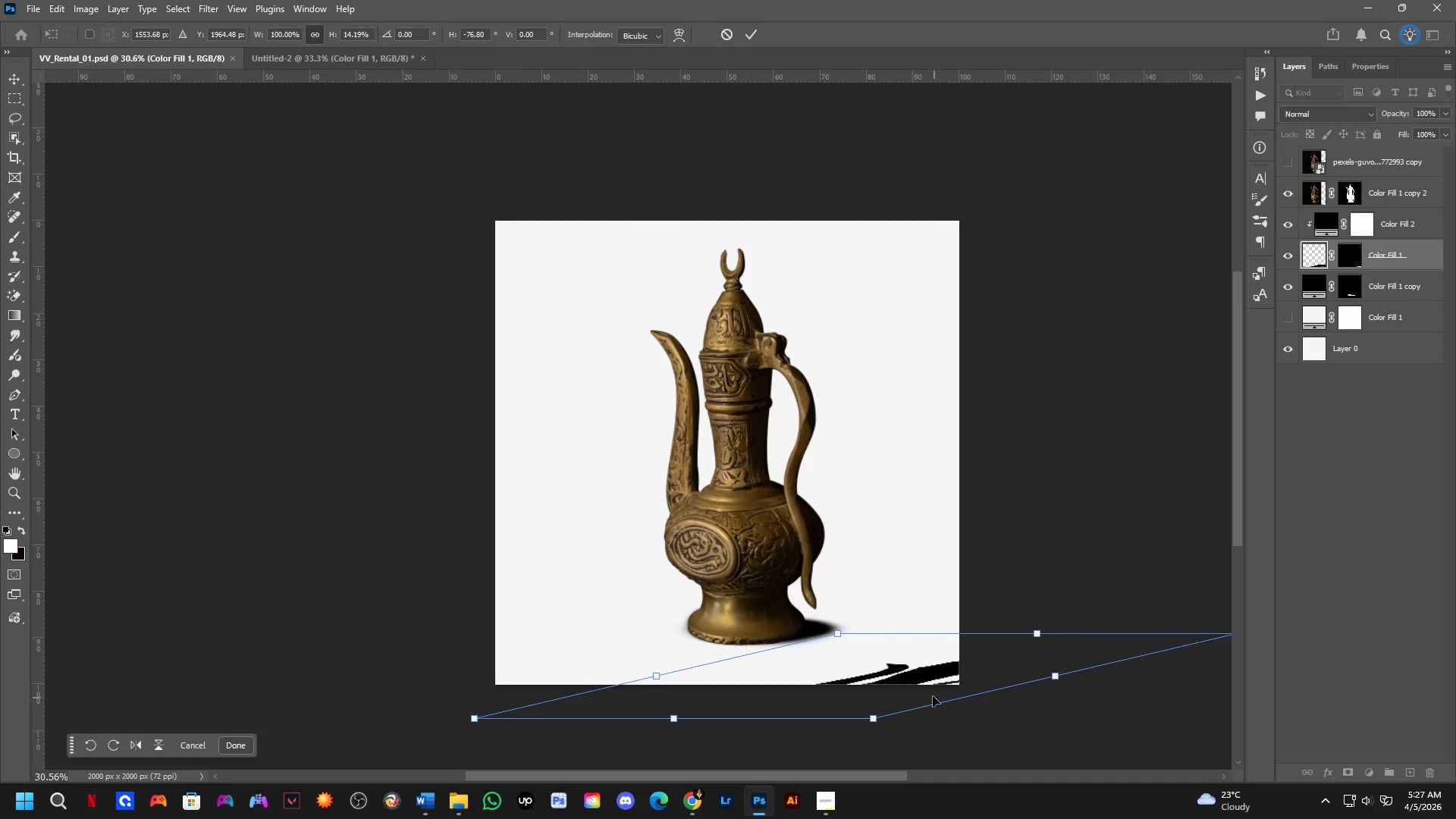 
left_click_drag(start_coordinate=[919, 670], to_coordinate=[883, 599])
 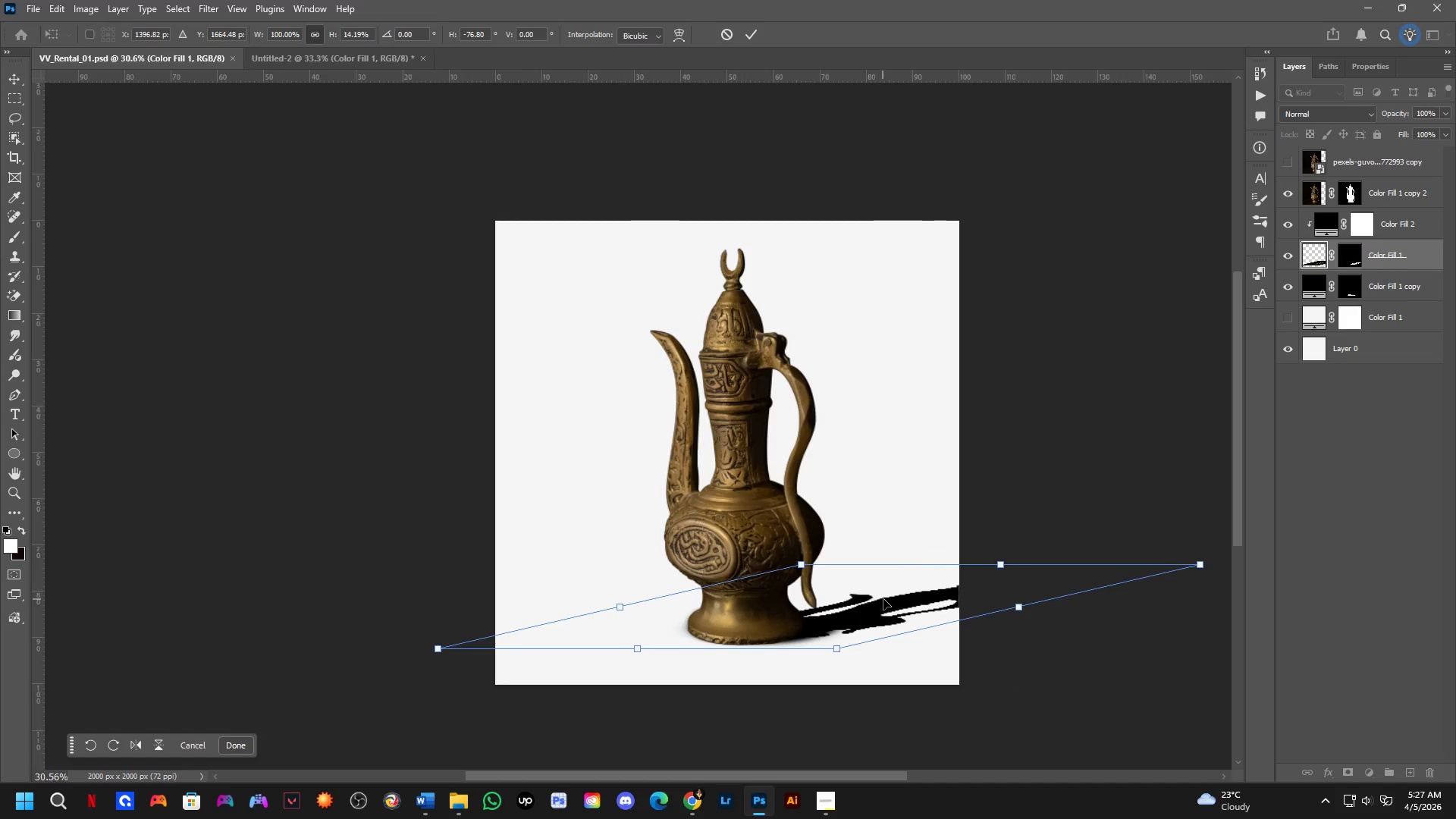 
hold_key(key=ControlLeft, duration=1.55)
left_click_drag(start_coordinate=[888, 609], to_coordinate=[875, 609])
 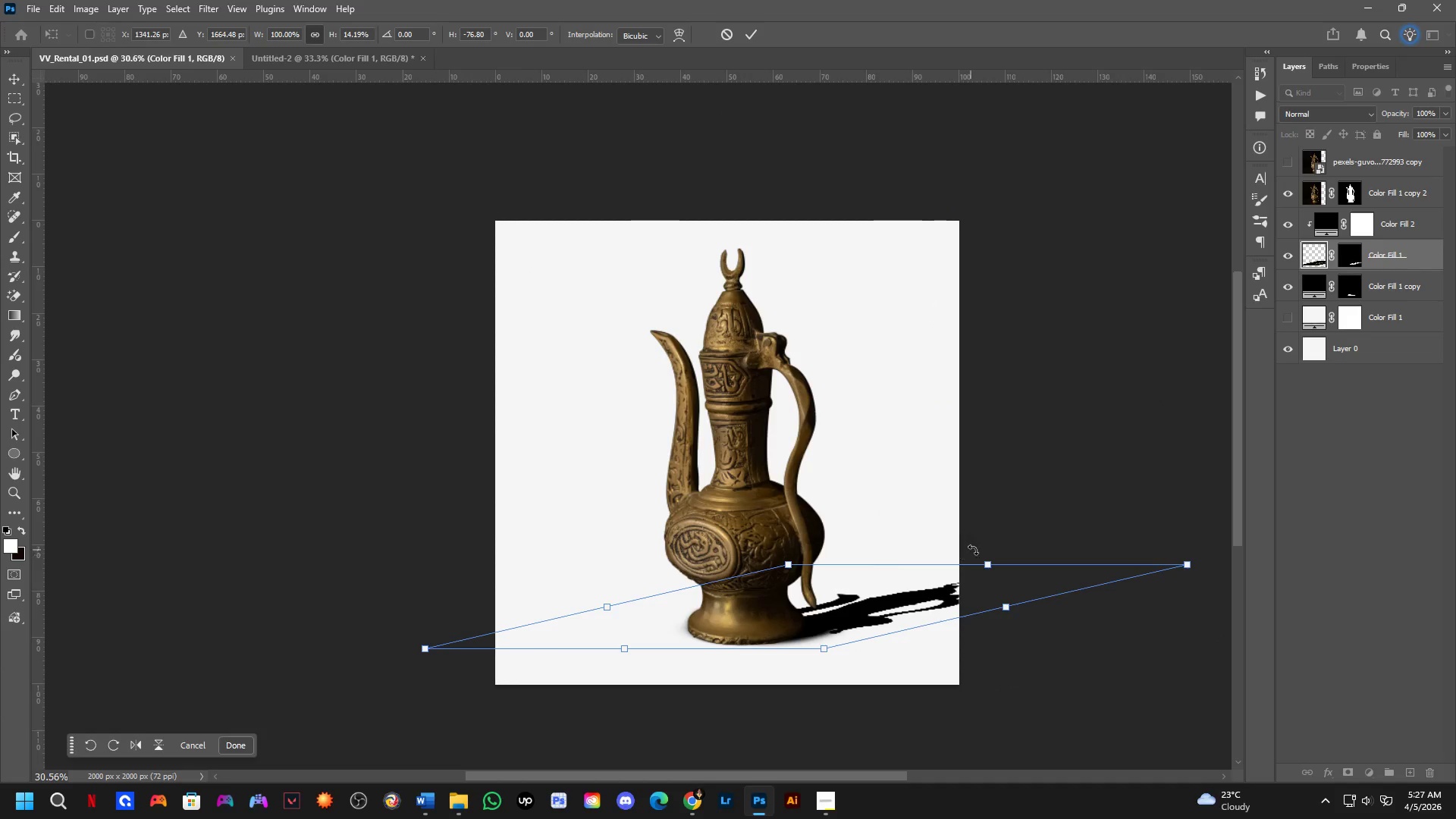 
hold_key(key=ControlLeft, duration=4.59)
left_click_drag(start_coordinate=[993, 563], to_coordinate=[1067, 544])
 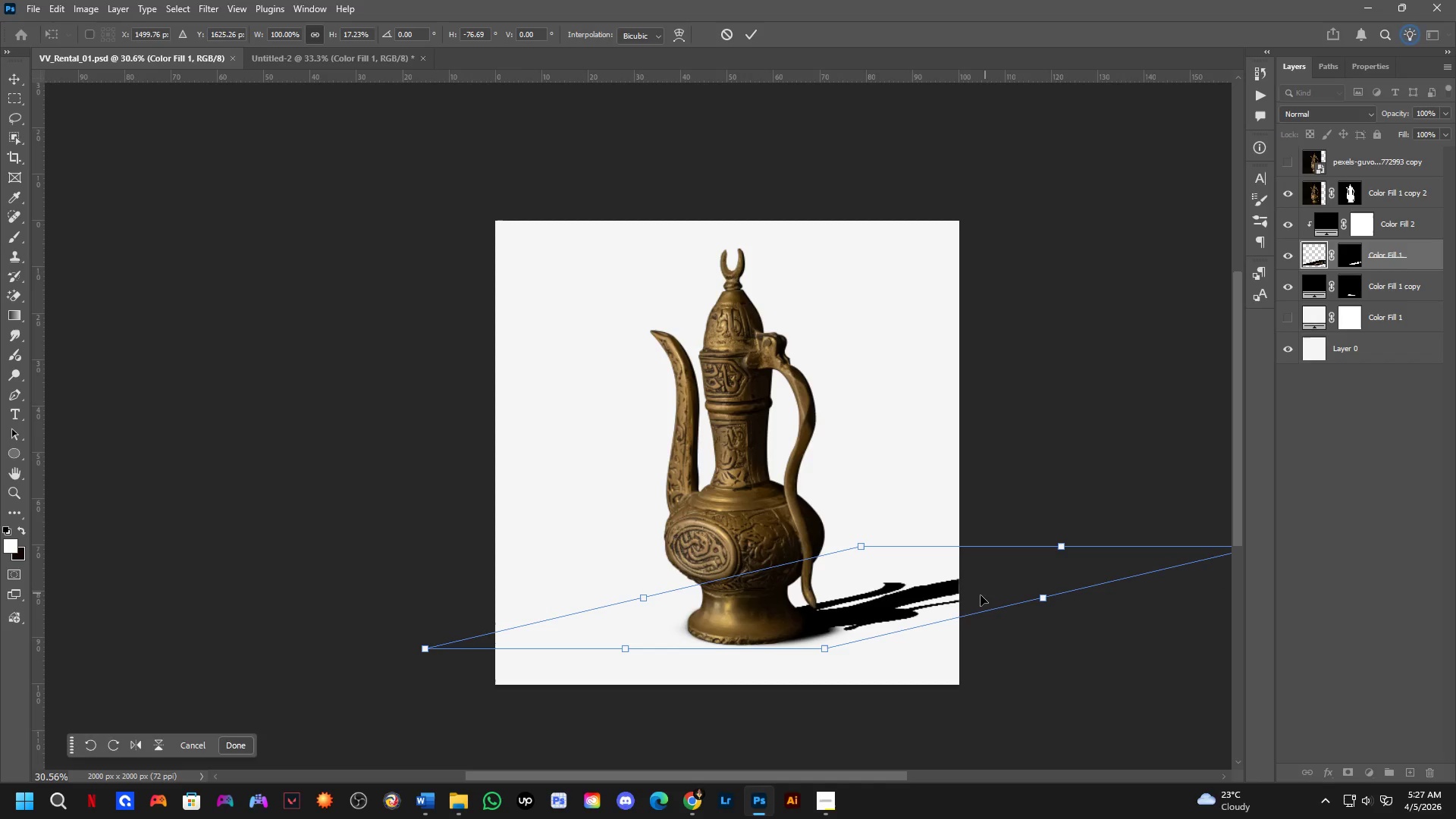 
left_click_drag(start_coordinate=[971, 595], to_coordinate=[969, 587])
 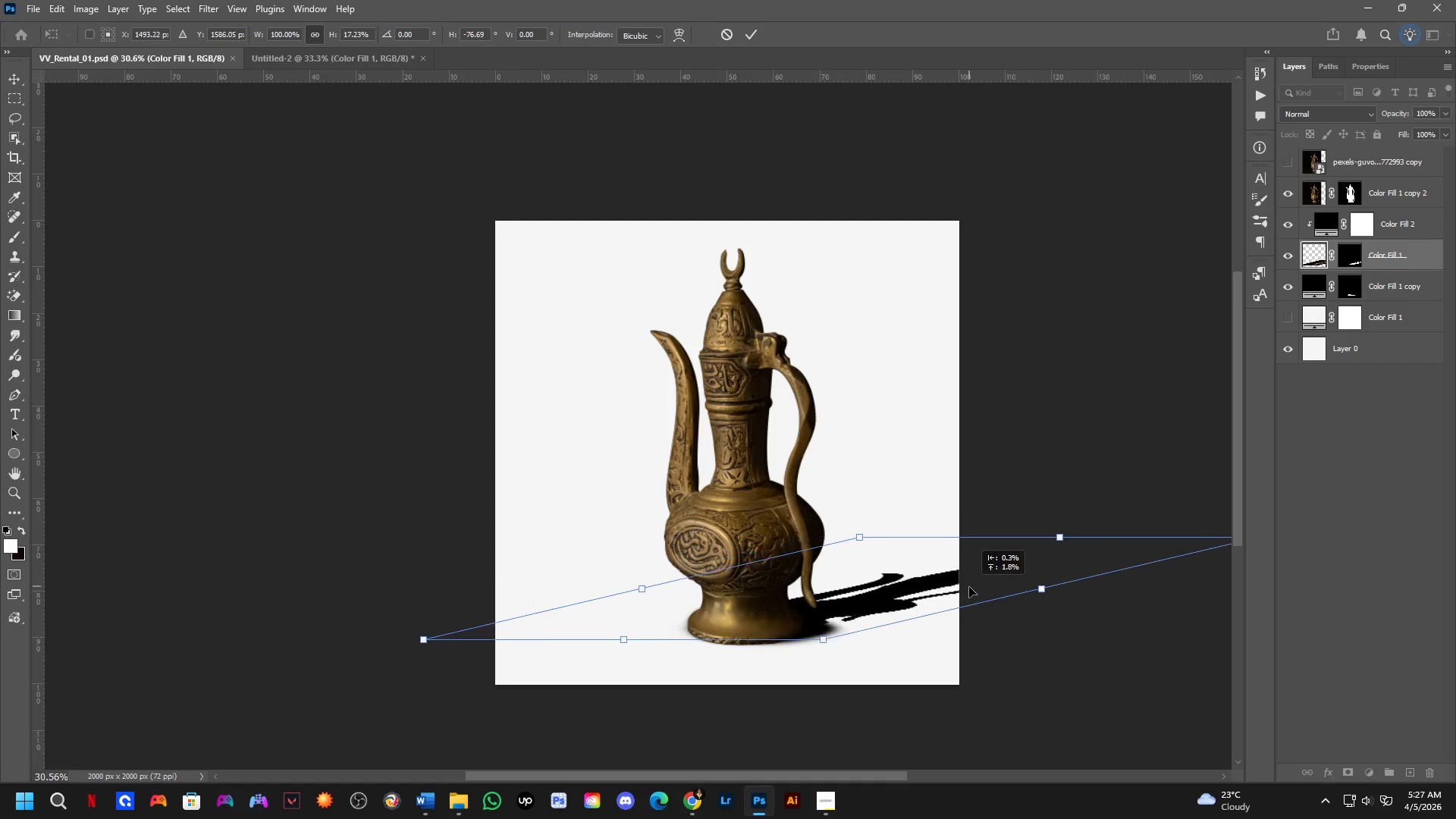 
key(Control+Z)
 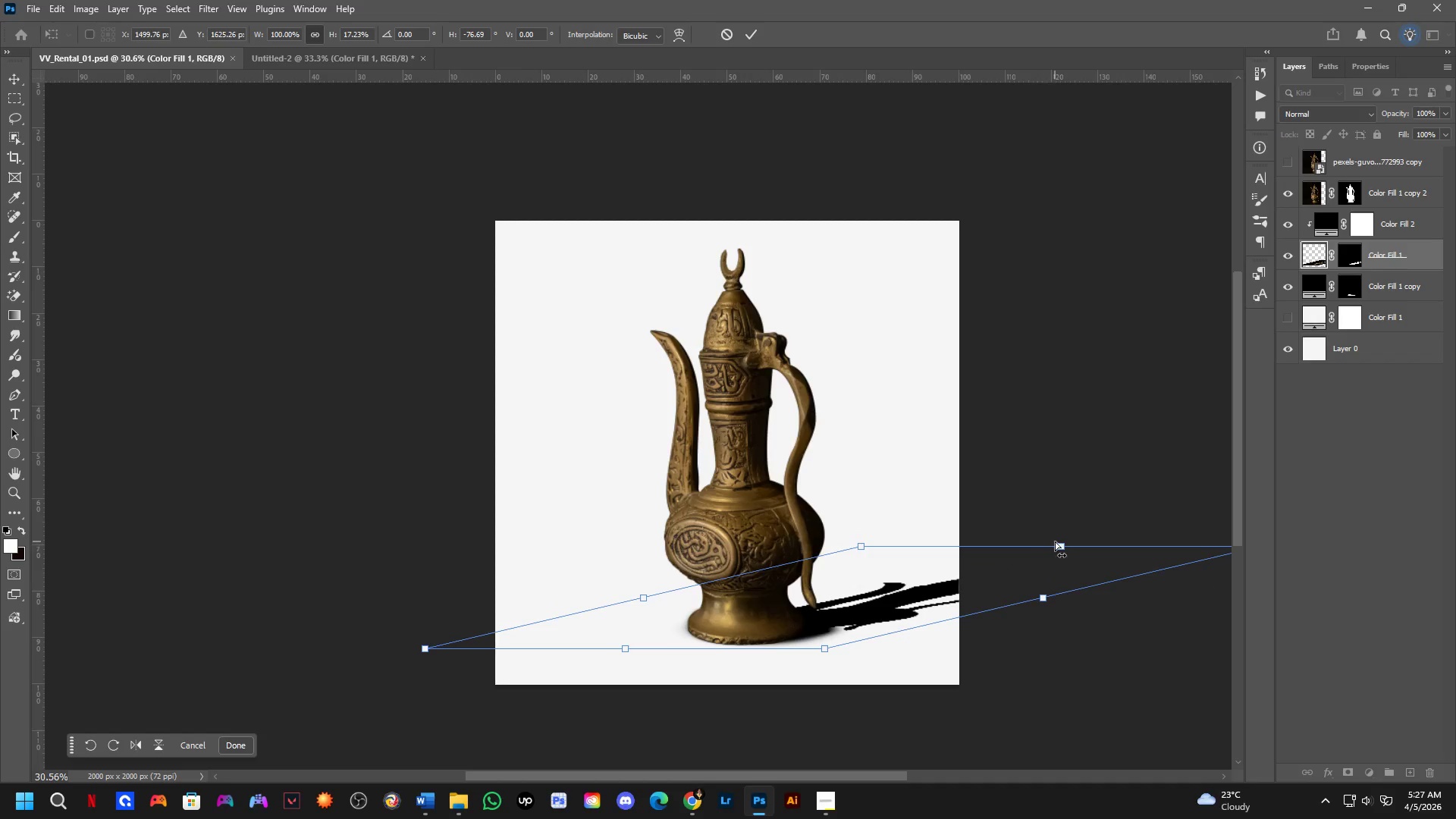 
left_click_drag(start_coordinate=[1060, 541], to_coordinate=[990, 532])
 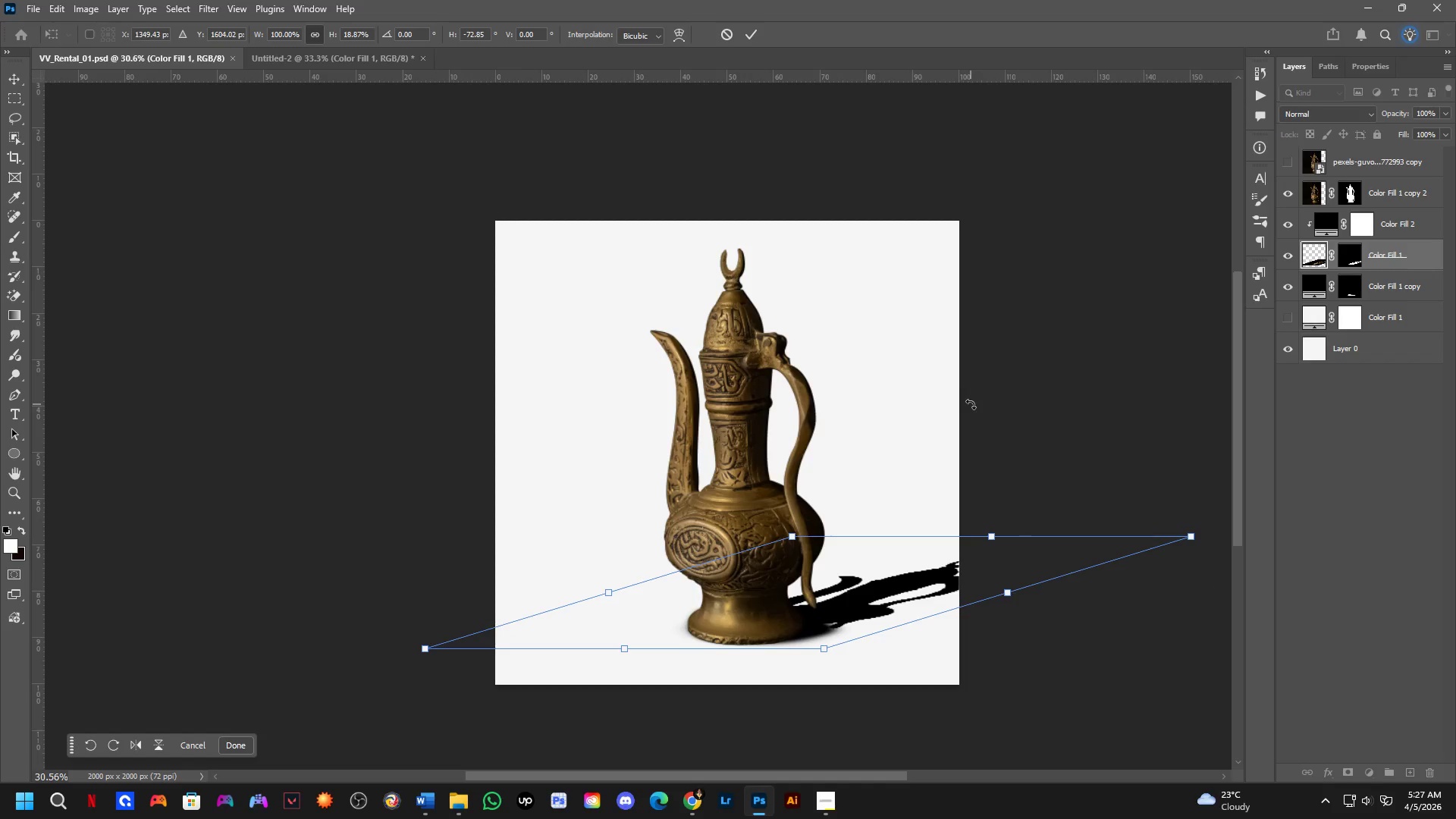 
key(NumpadEnter)
 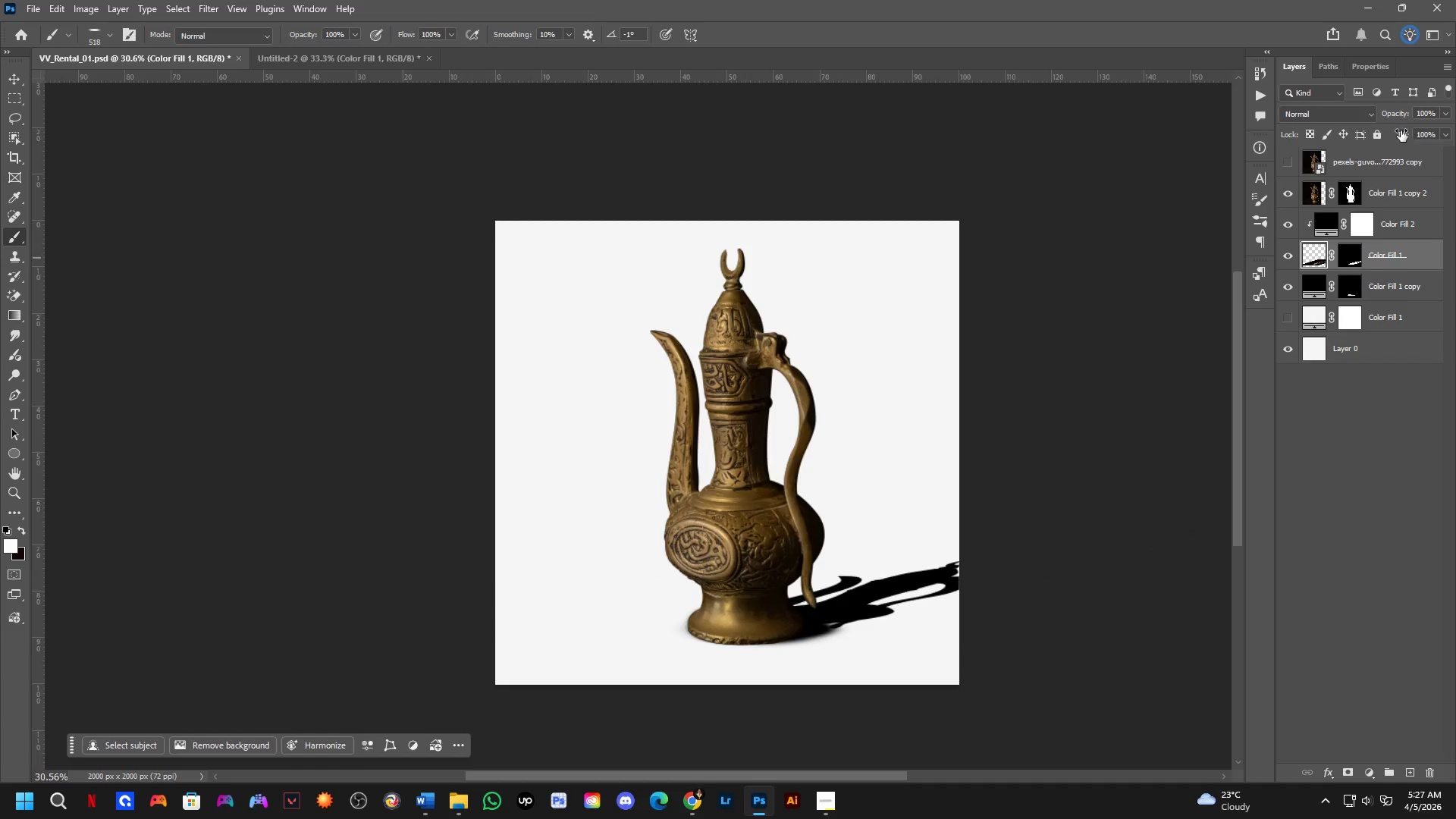 
left_click_drag(start_coordinate=[1399, 117], to_coordinate=[1363, 125])
 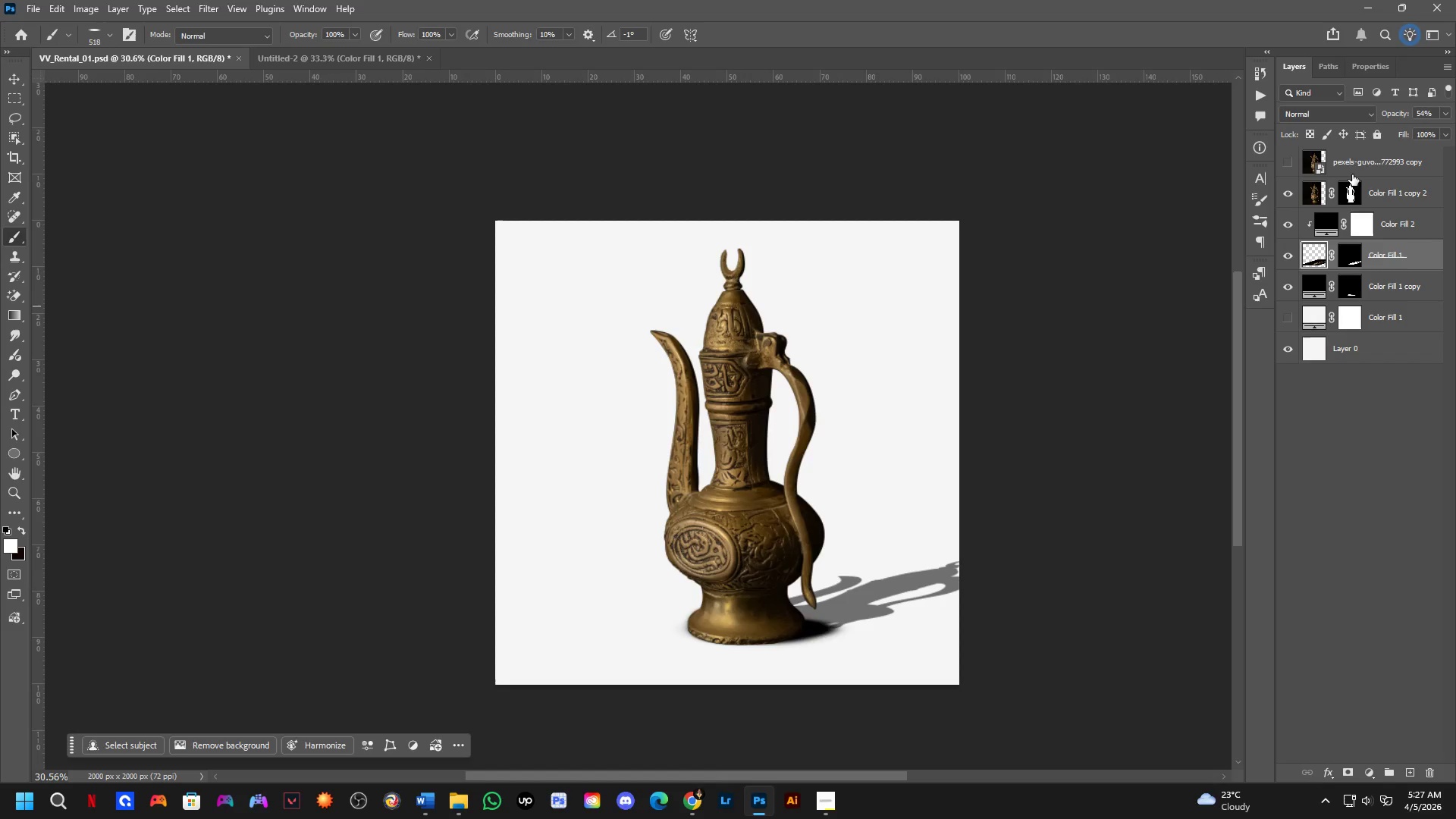 
left_click_drag(start_coordinate=[1401, 112], to_coordinate=[1389, 115])
 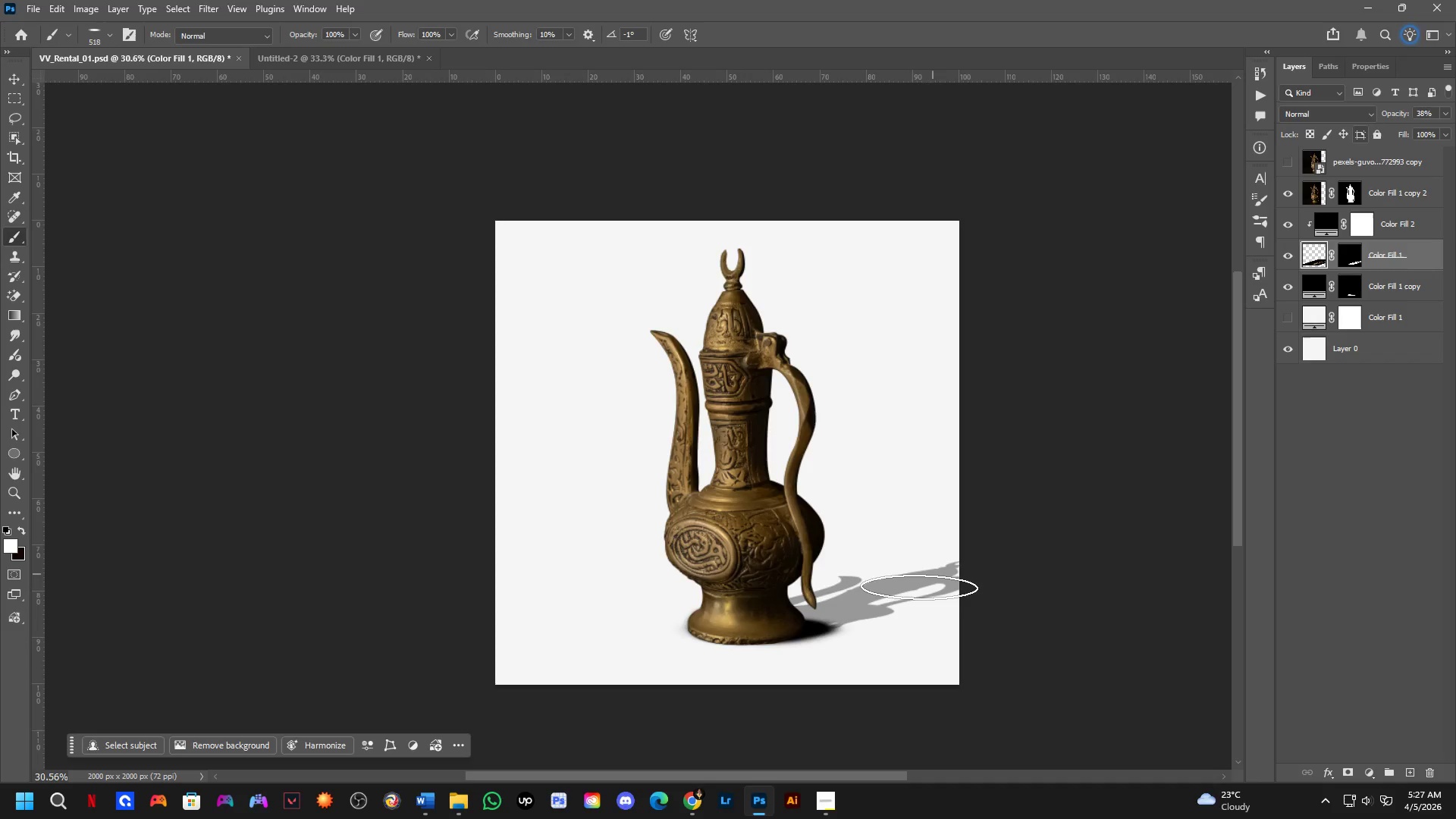 
scroll: coordinate [808, 641], scroll_direction: up, amount: 3.0
 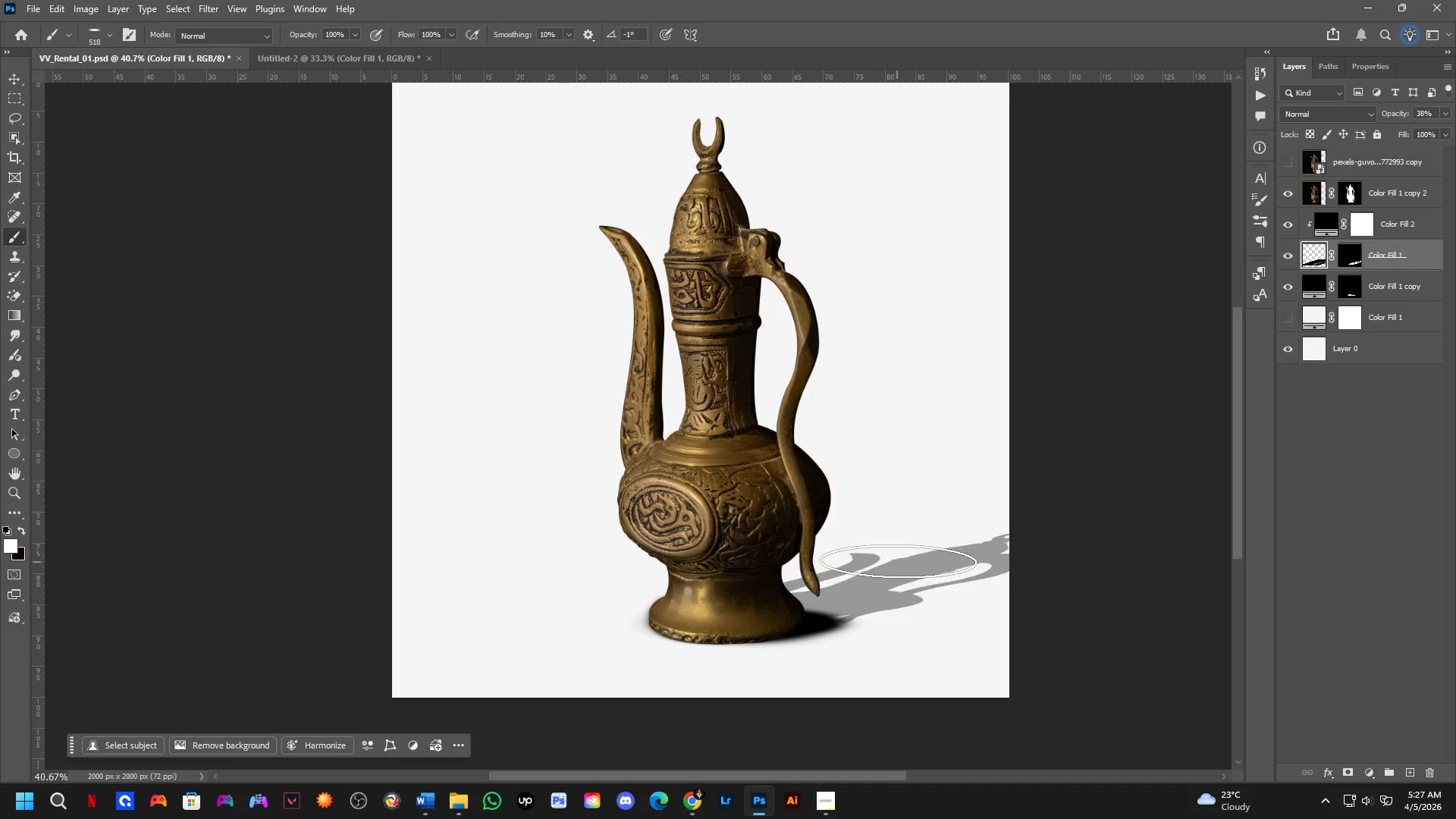 
key(Control+T)
 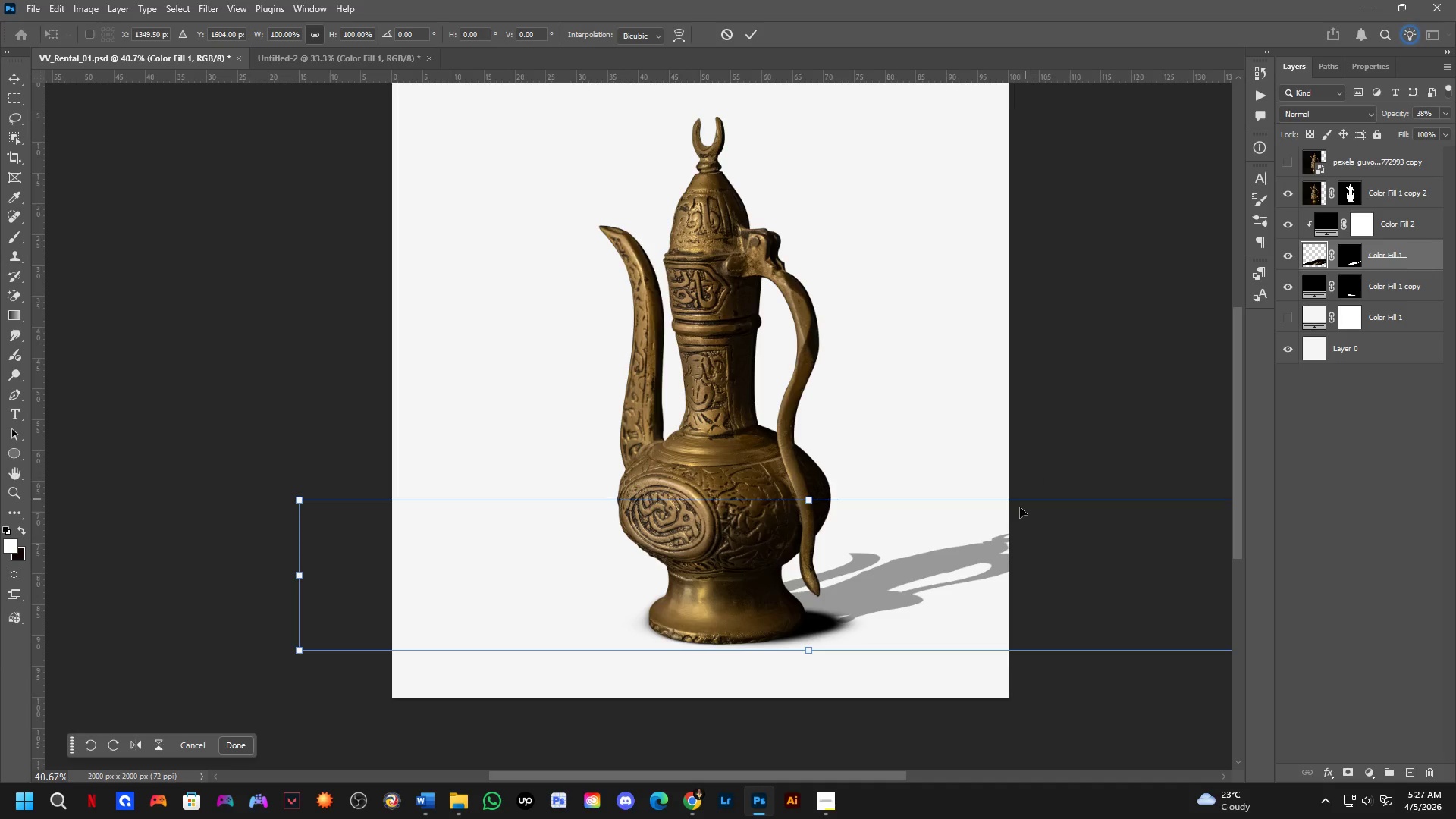 
scroll: coordinate [886, 500], scroll_direction: down, amount: 4.0
 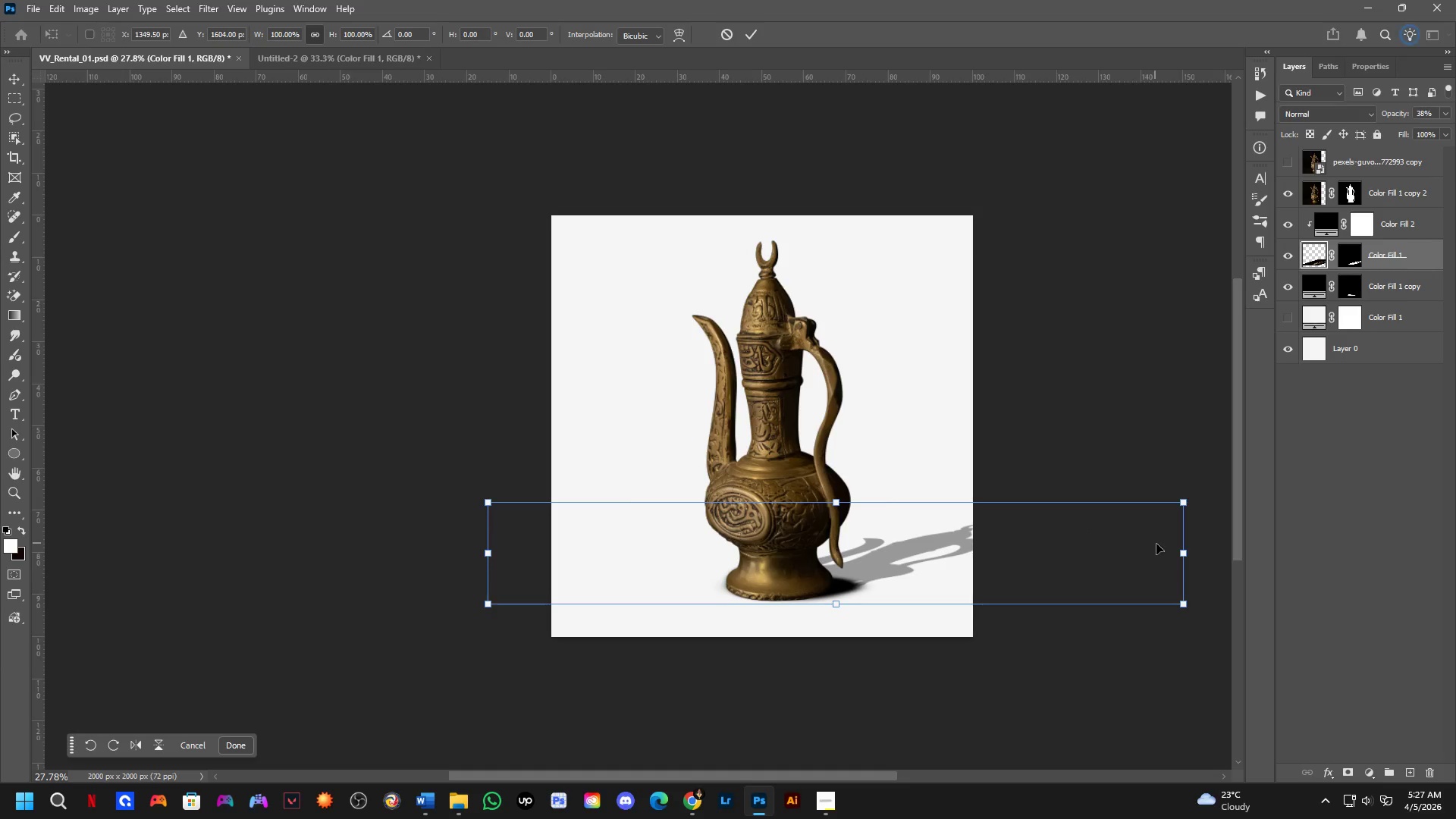 
left_click_drag(start_coordinate=[1188, 551], to_coordinate=[1197, 563])
 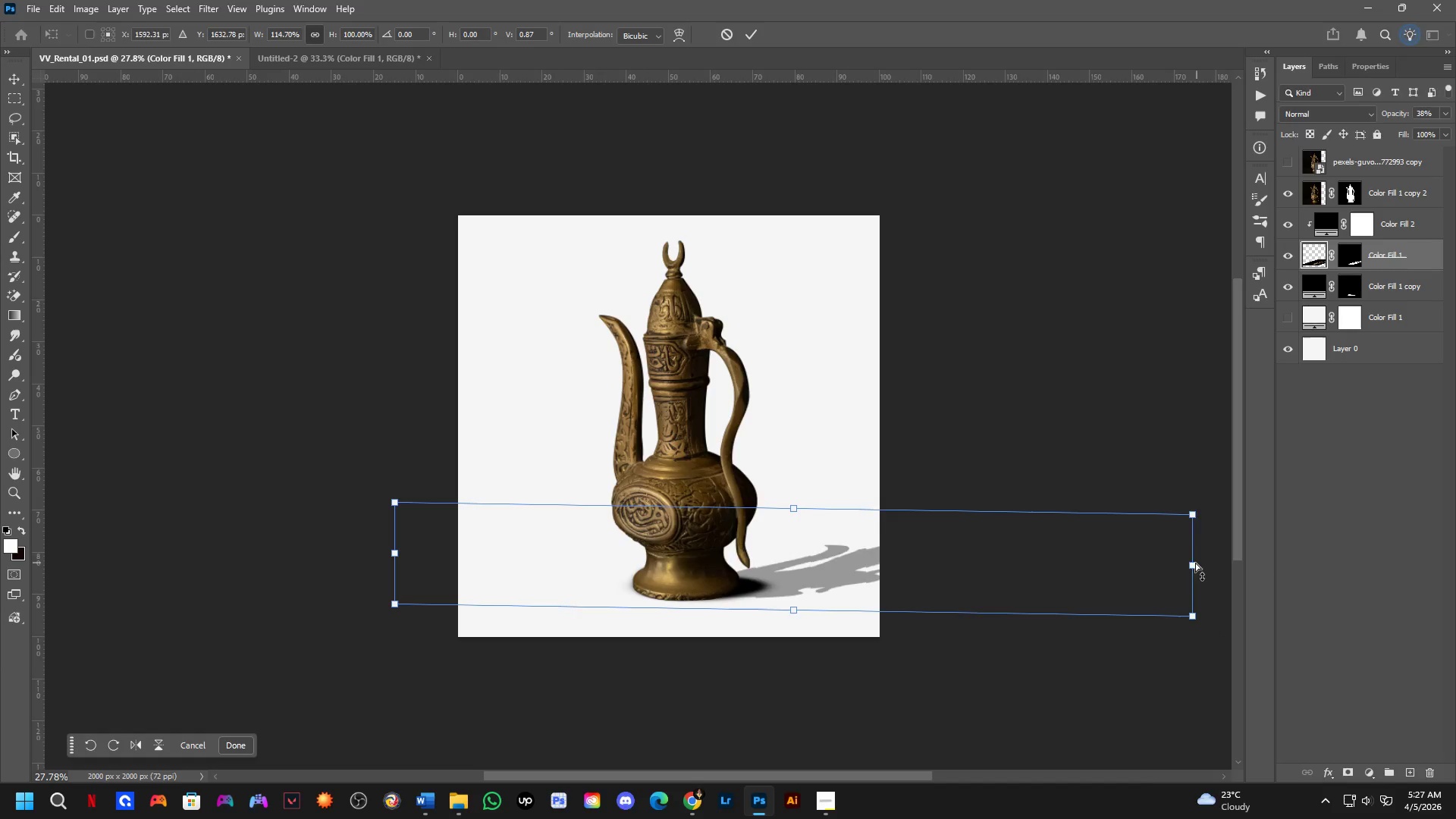 
key(Control+Z)
 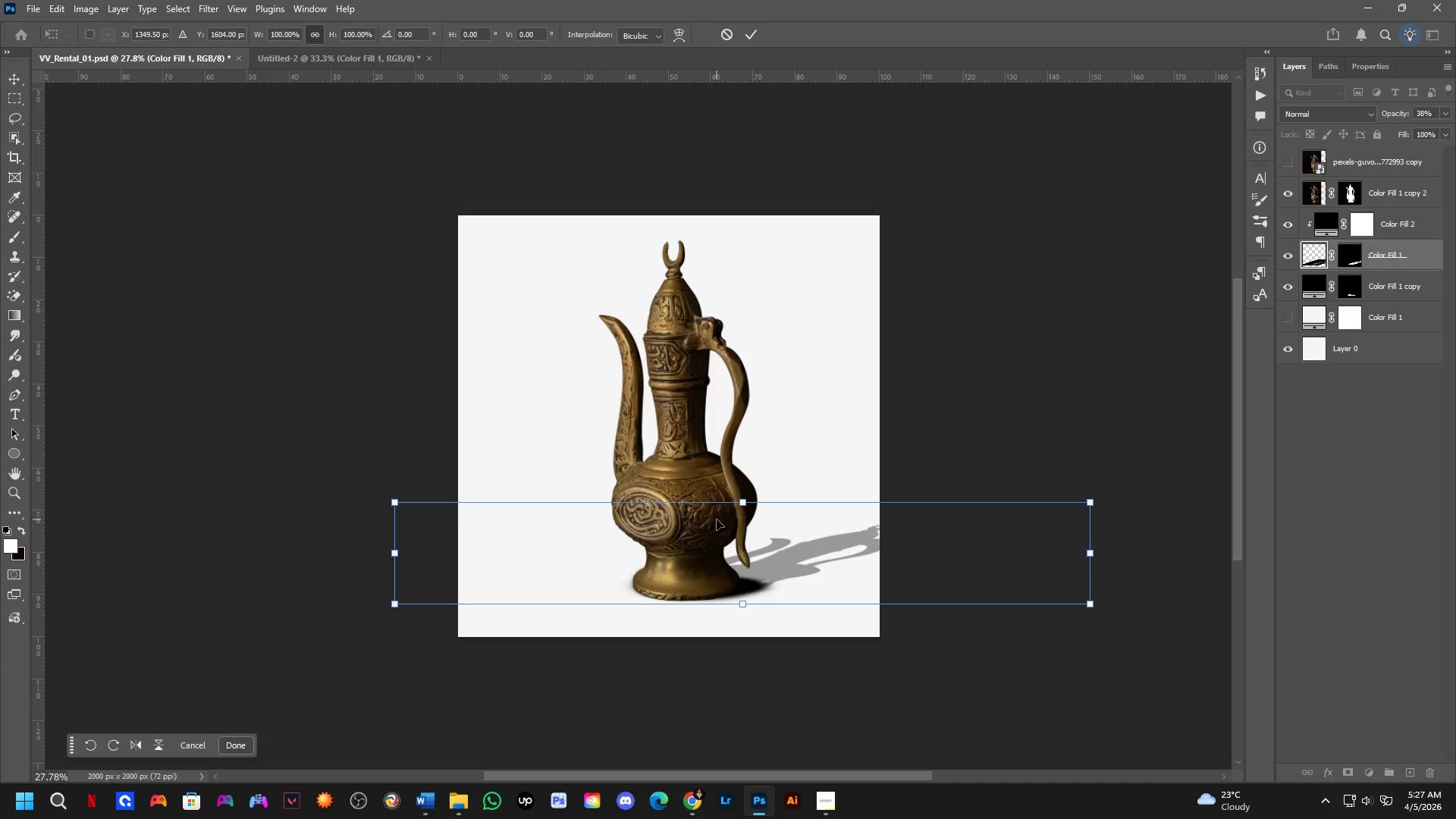 
key(Control+Z)
 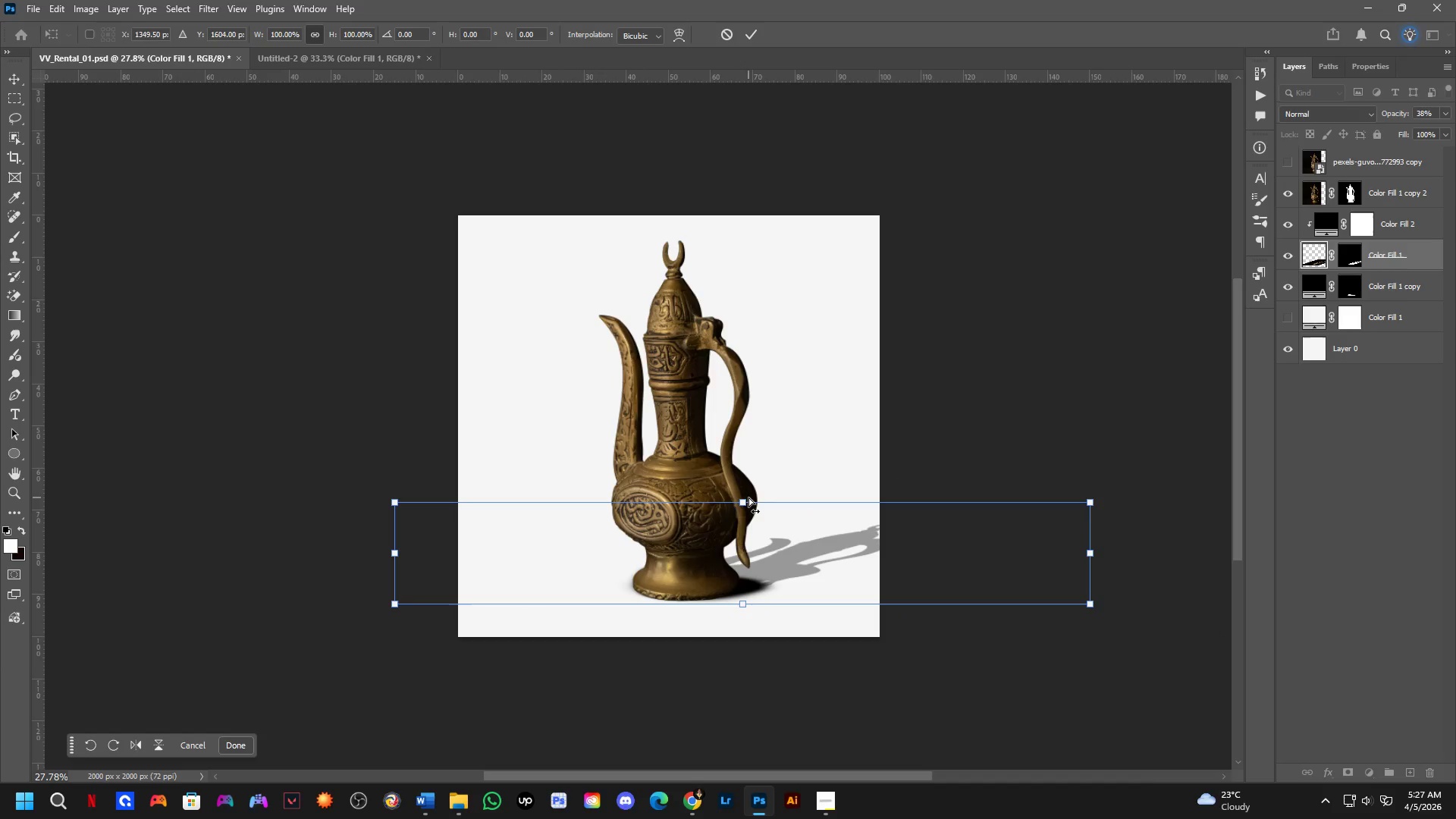 
key(Control+Z)
 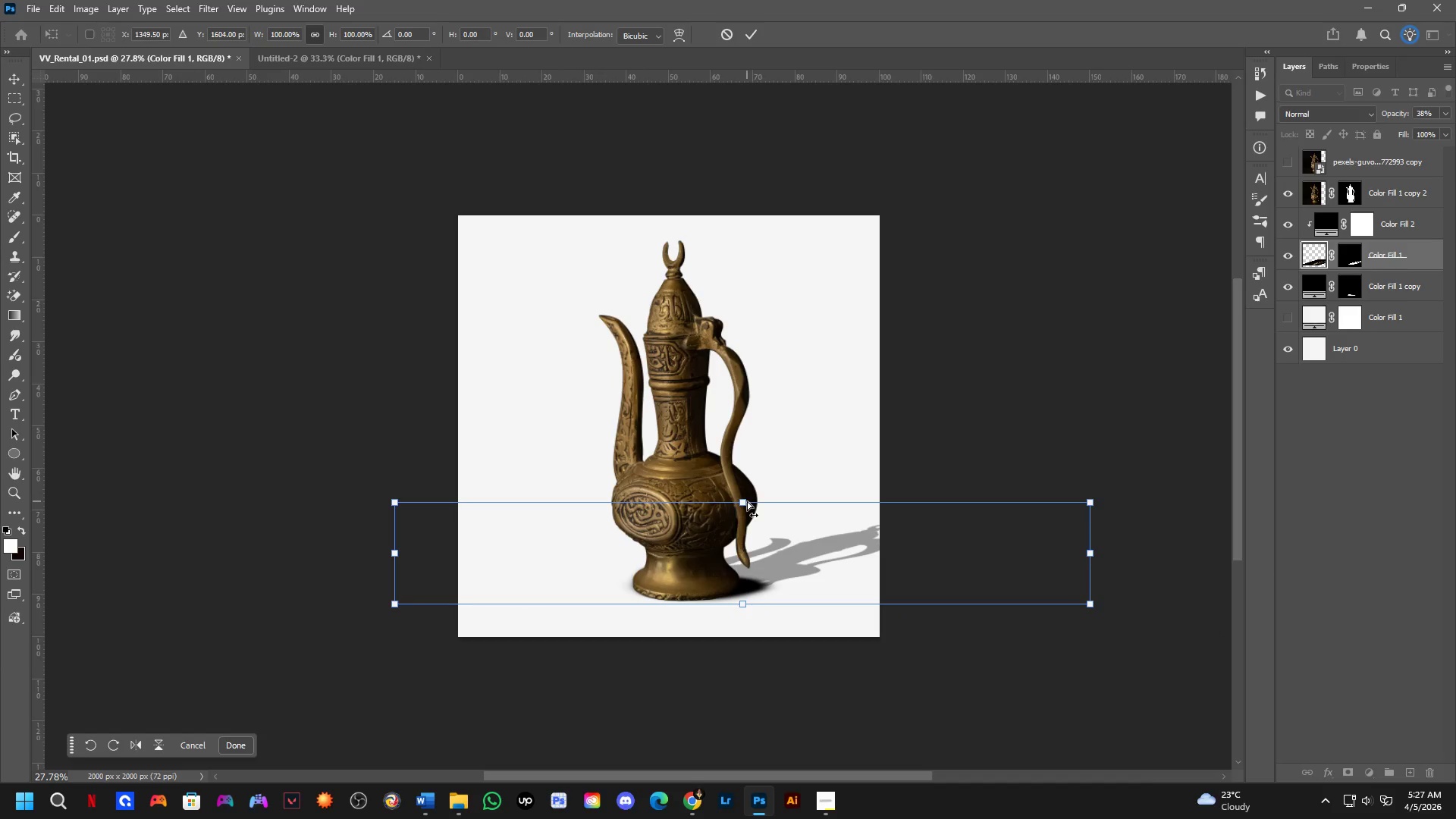 
left_click_drag(start_coordinate=[734, 501], to_coordinate=[869, 532])
 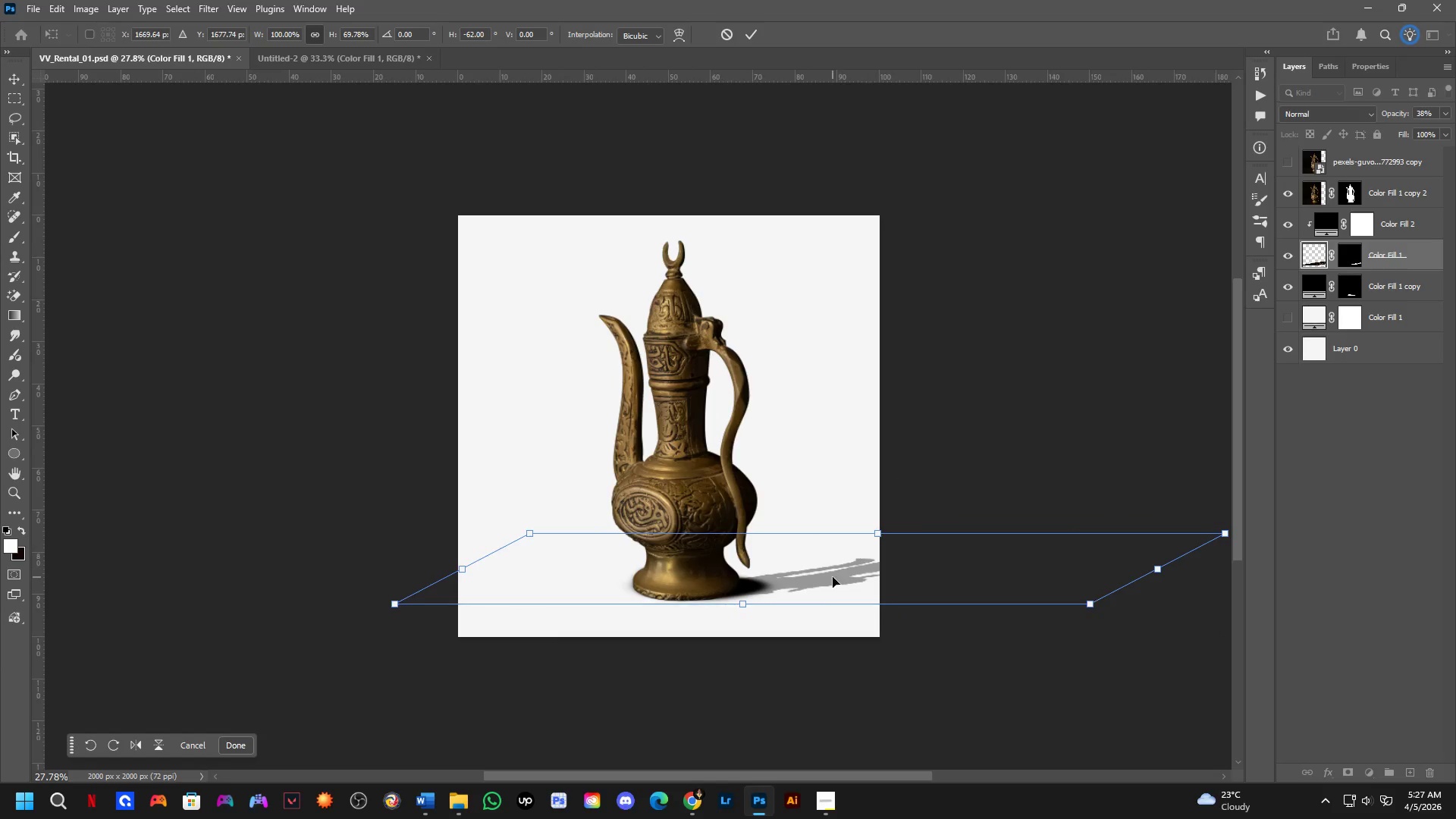 
scroll: coordinate [830, 577], scroll_direction: up, amount: 4.0
 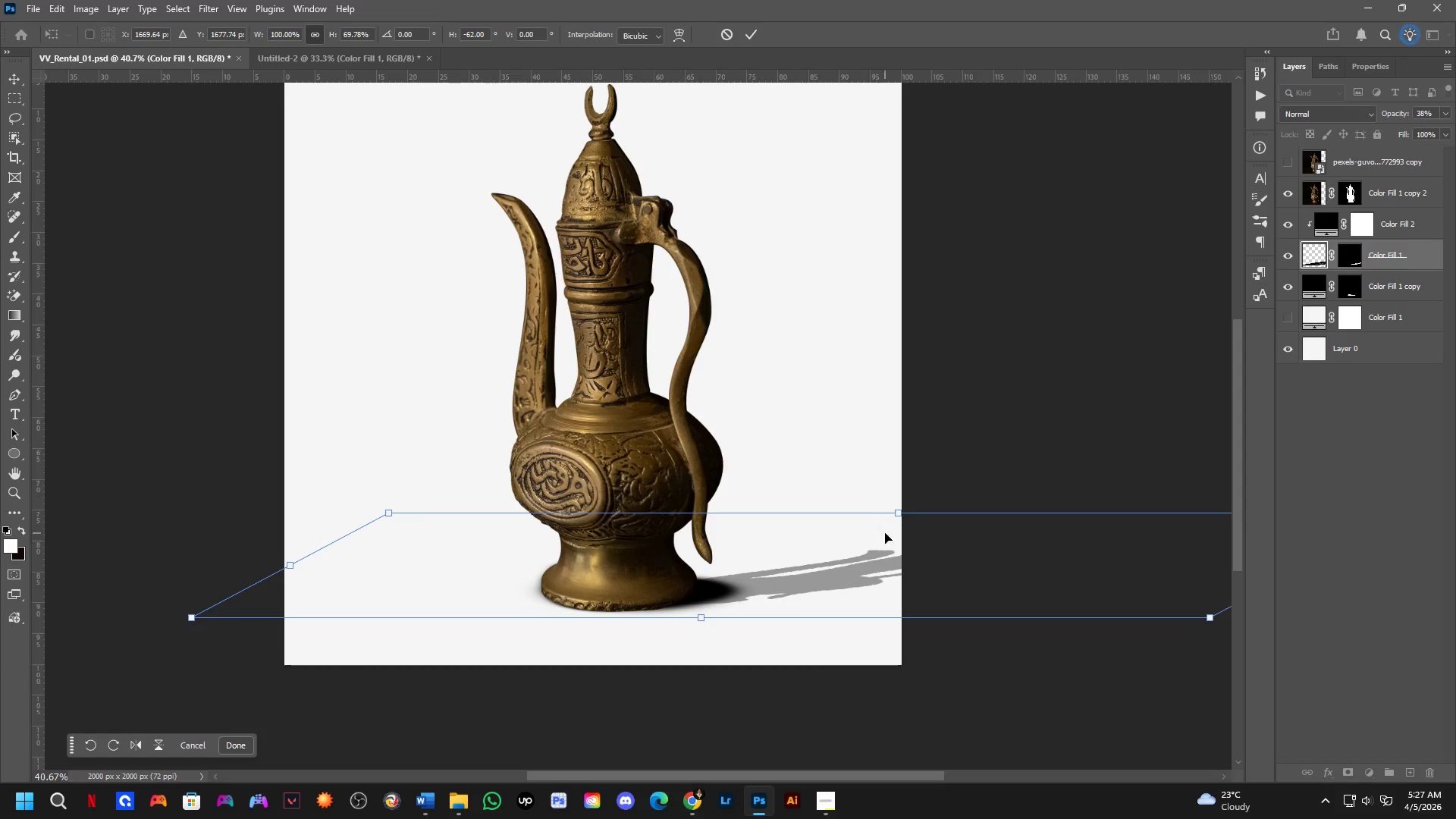 
hold_key(key=ControlLeft, duration=1.41)
left_click_drag(start_coordinate=[898, 513], to_coordinate=[915, 513])
 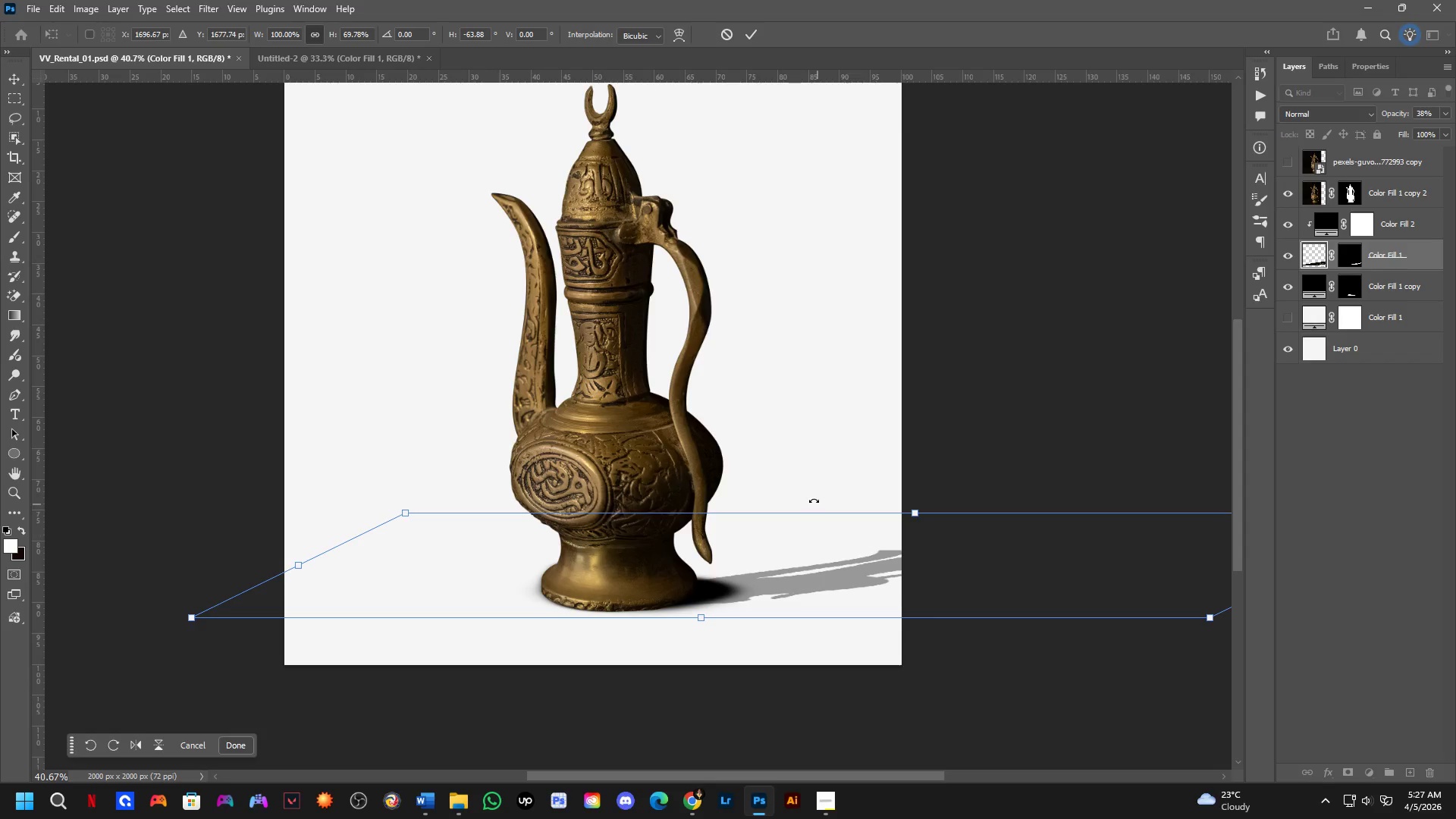 
key(NumpadEnter)
 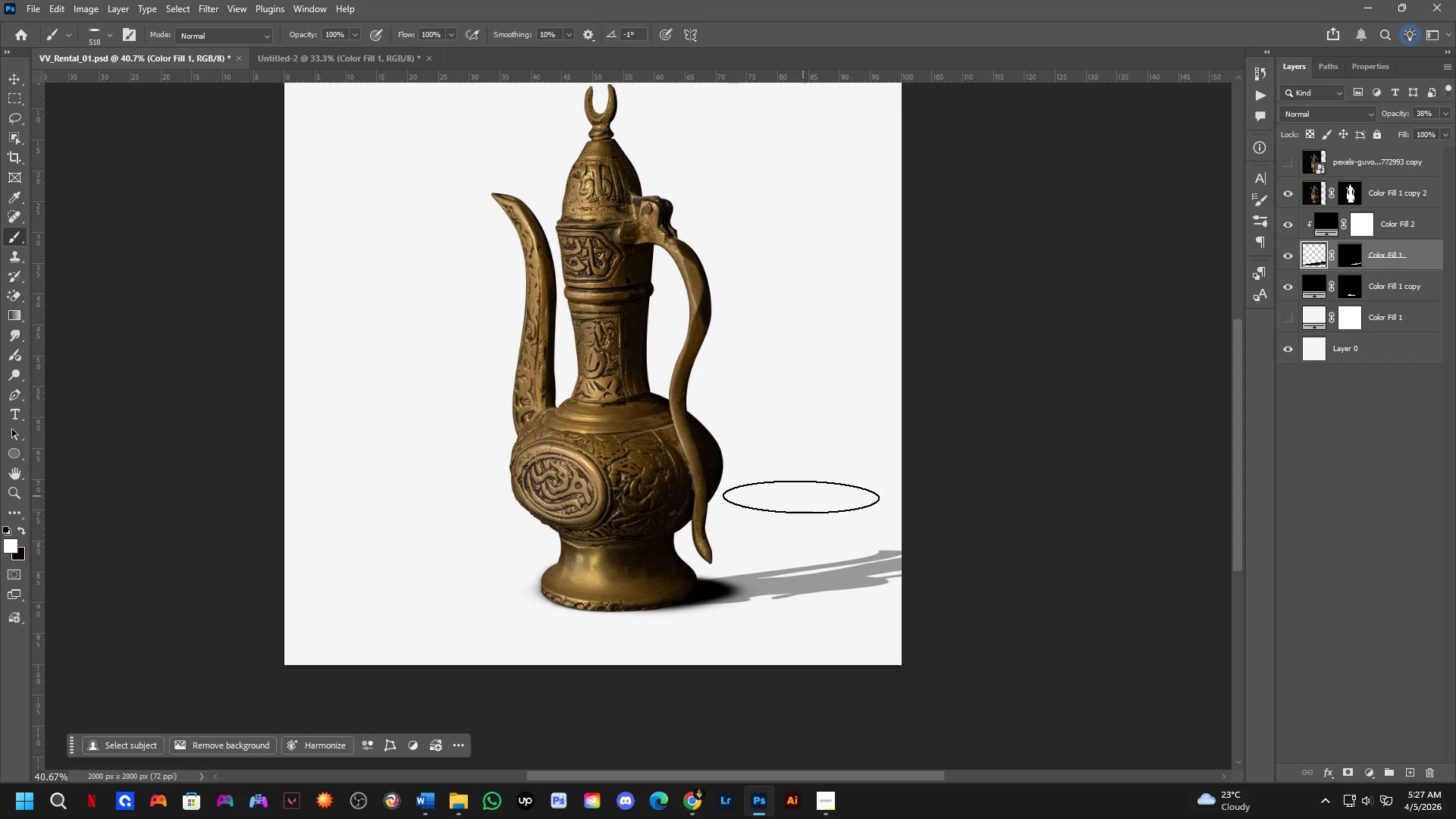 
scroll: coordinate [753, 531], scroll_direction: down, amount: 2.0
 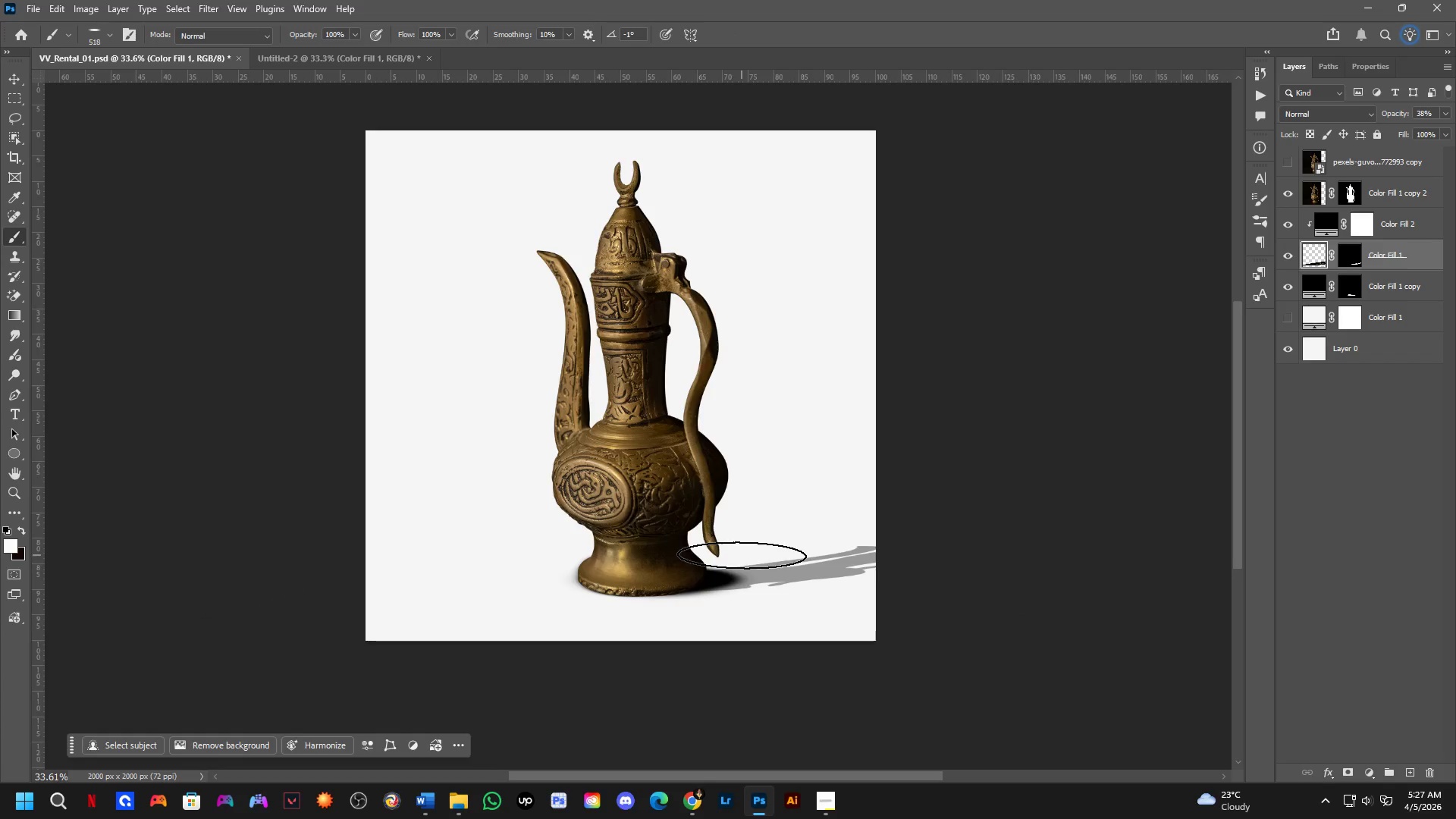 
scroll: coordinate [686, 562], scroll_direction: up, amount: 6.0
 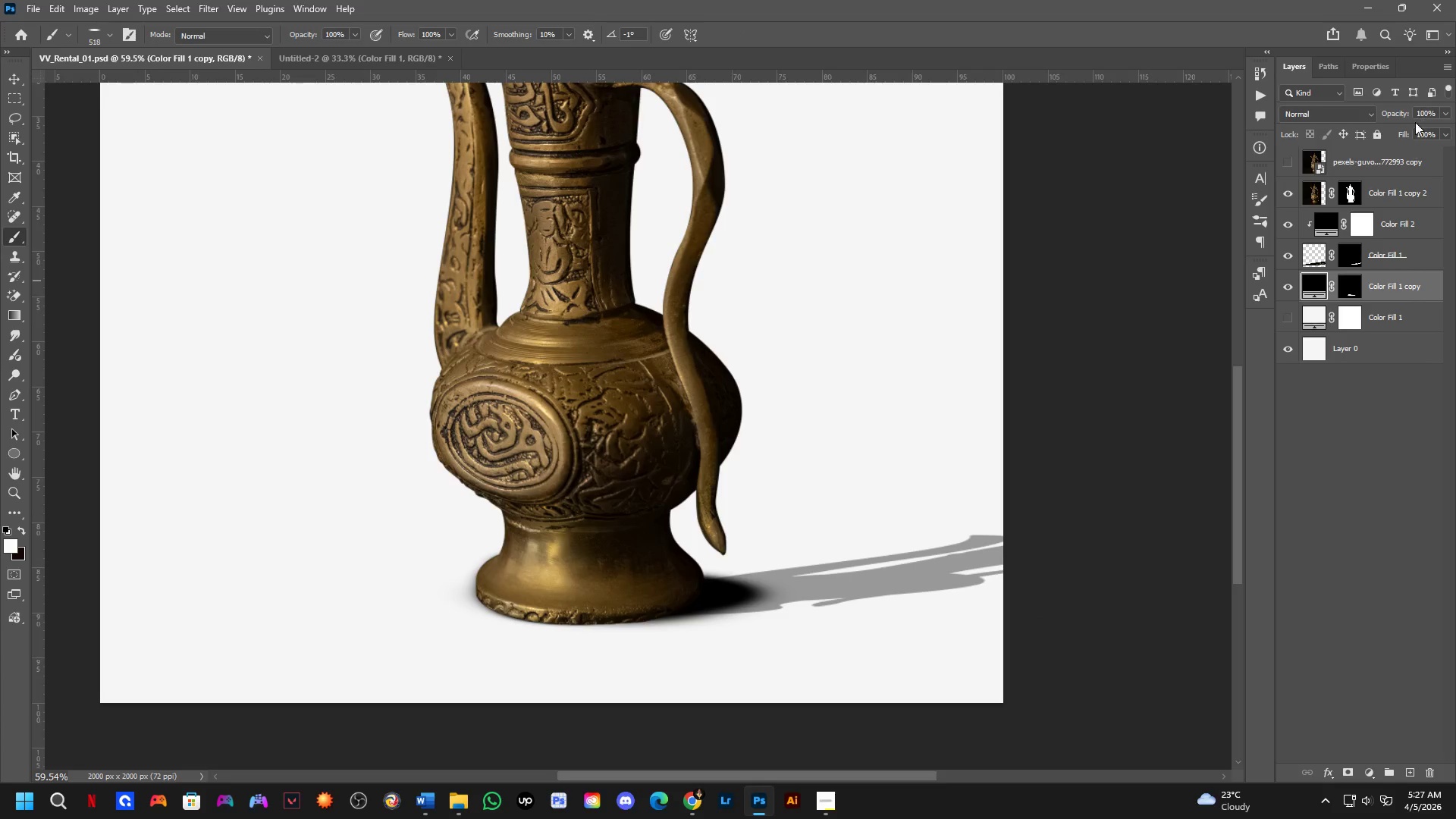 
left_click_drag(start_coordinate=[1398, 116], to_coordinate=[1372, 124])
 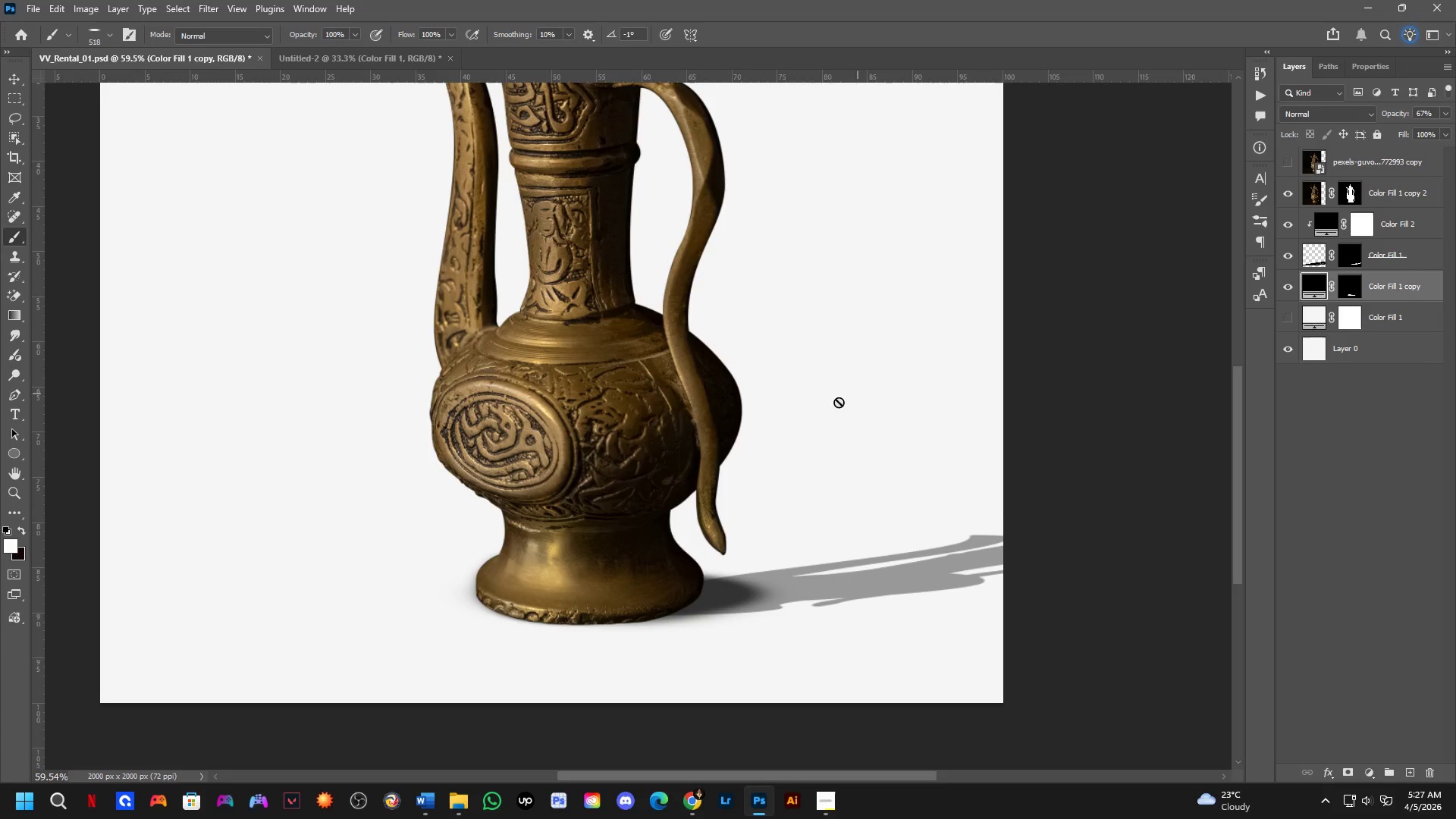 
key(Control+ControlLeft)
 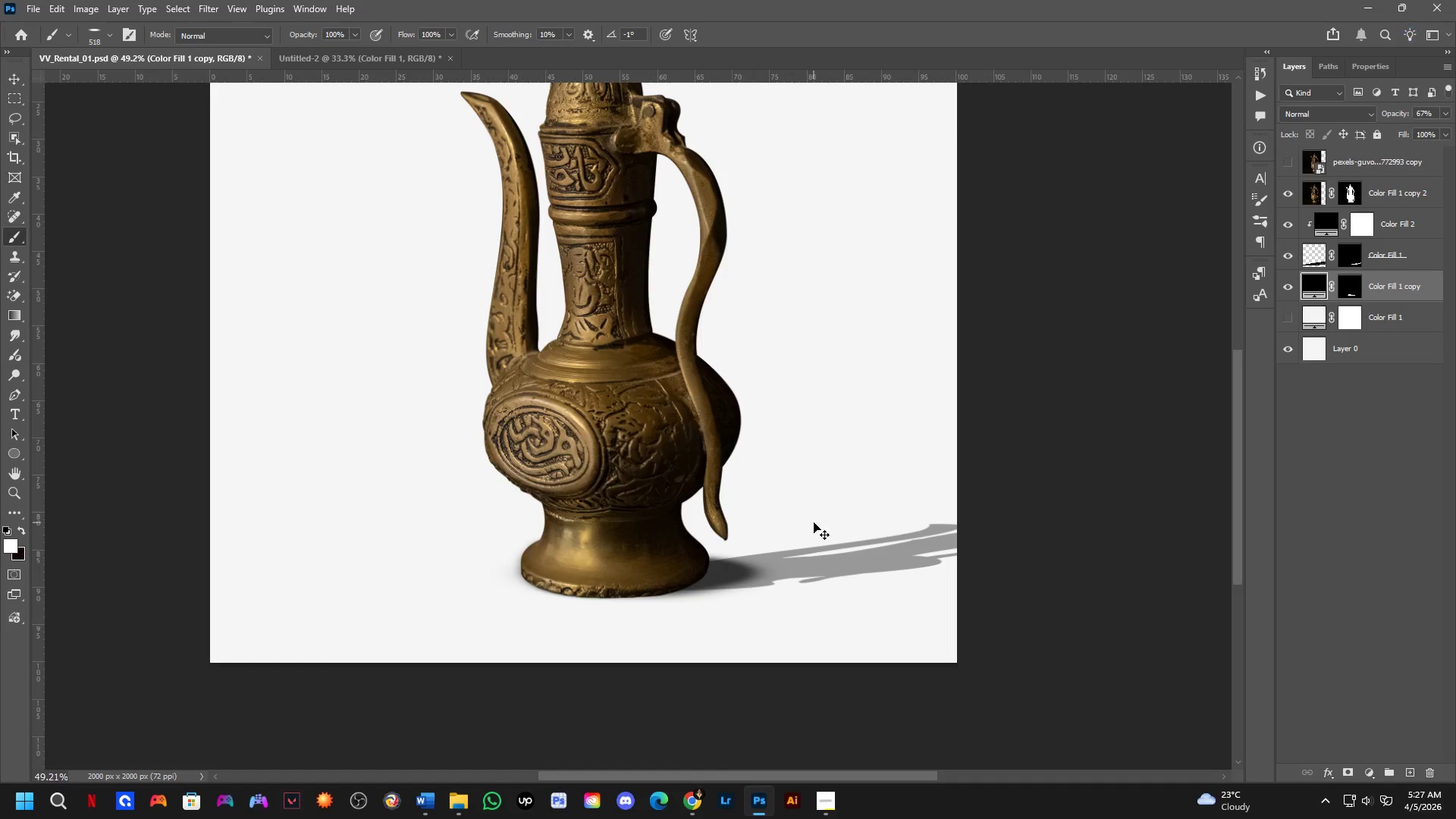 
scroll: coordinate [735, 469], scroll_direction: down, amount: 2.0
 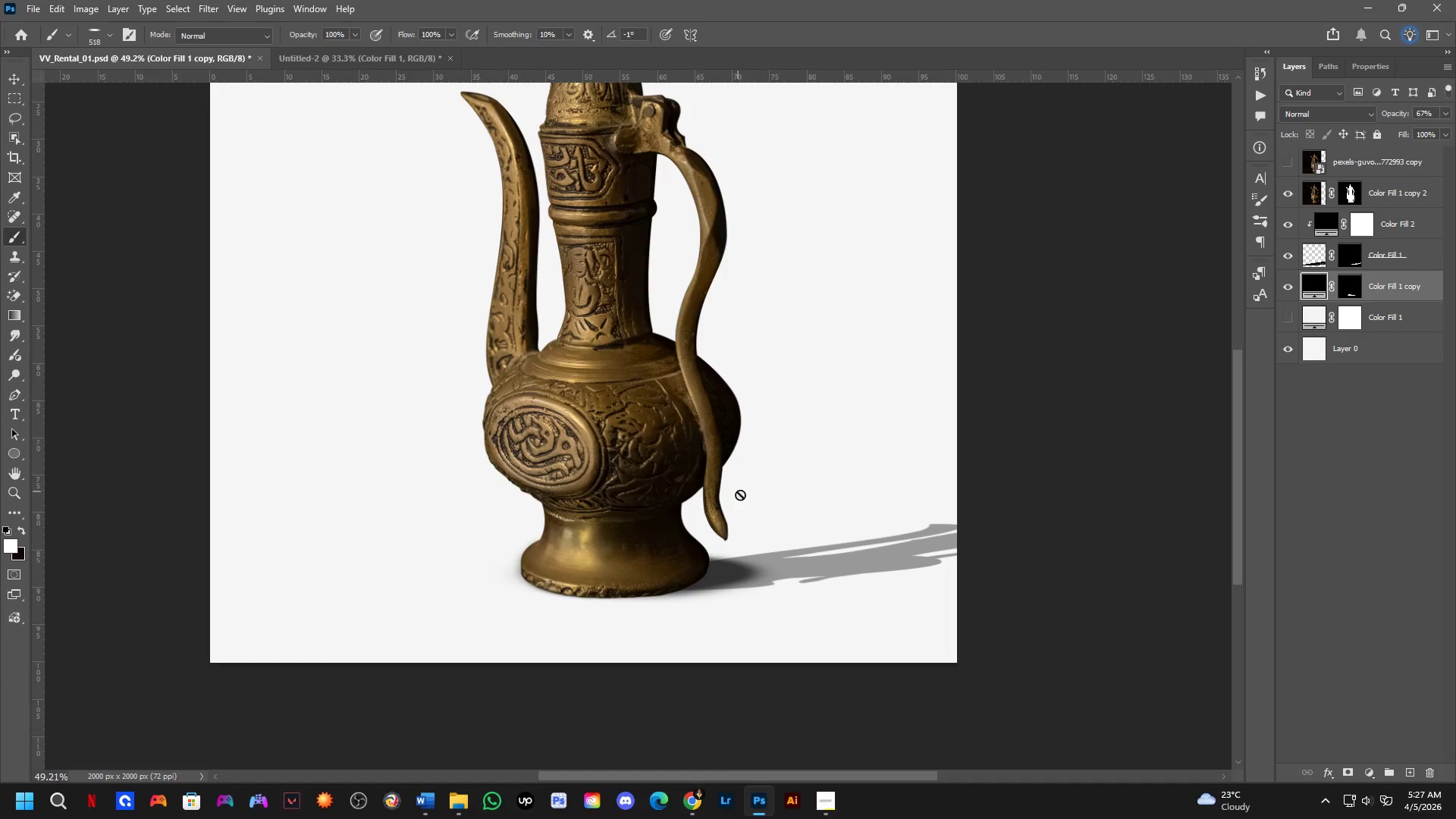 
key(Control+Z)
 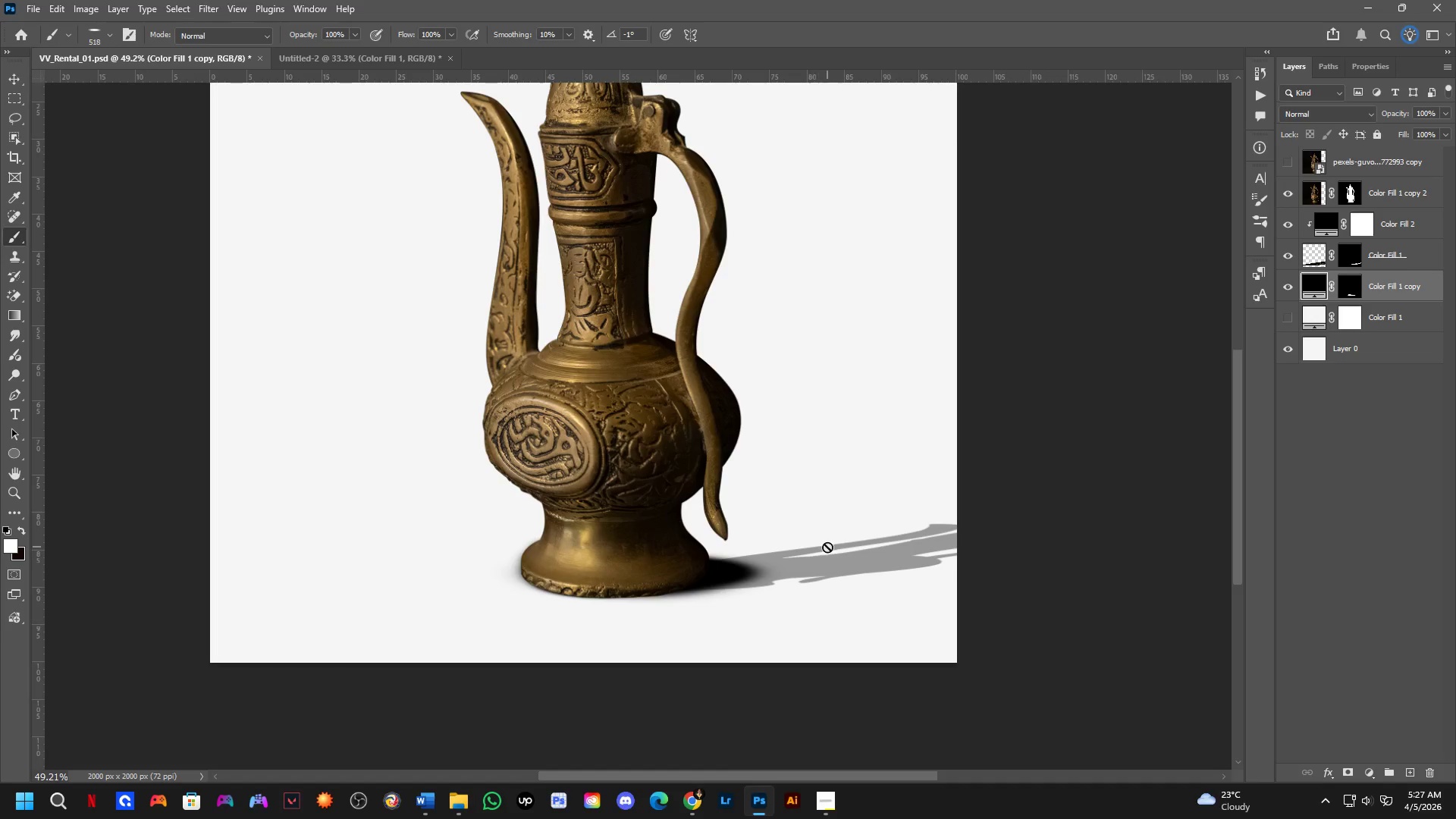 
scroll: coordinate [900, 558], scroll_direction: down, amount: 2.0
 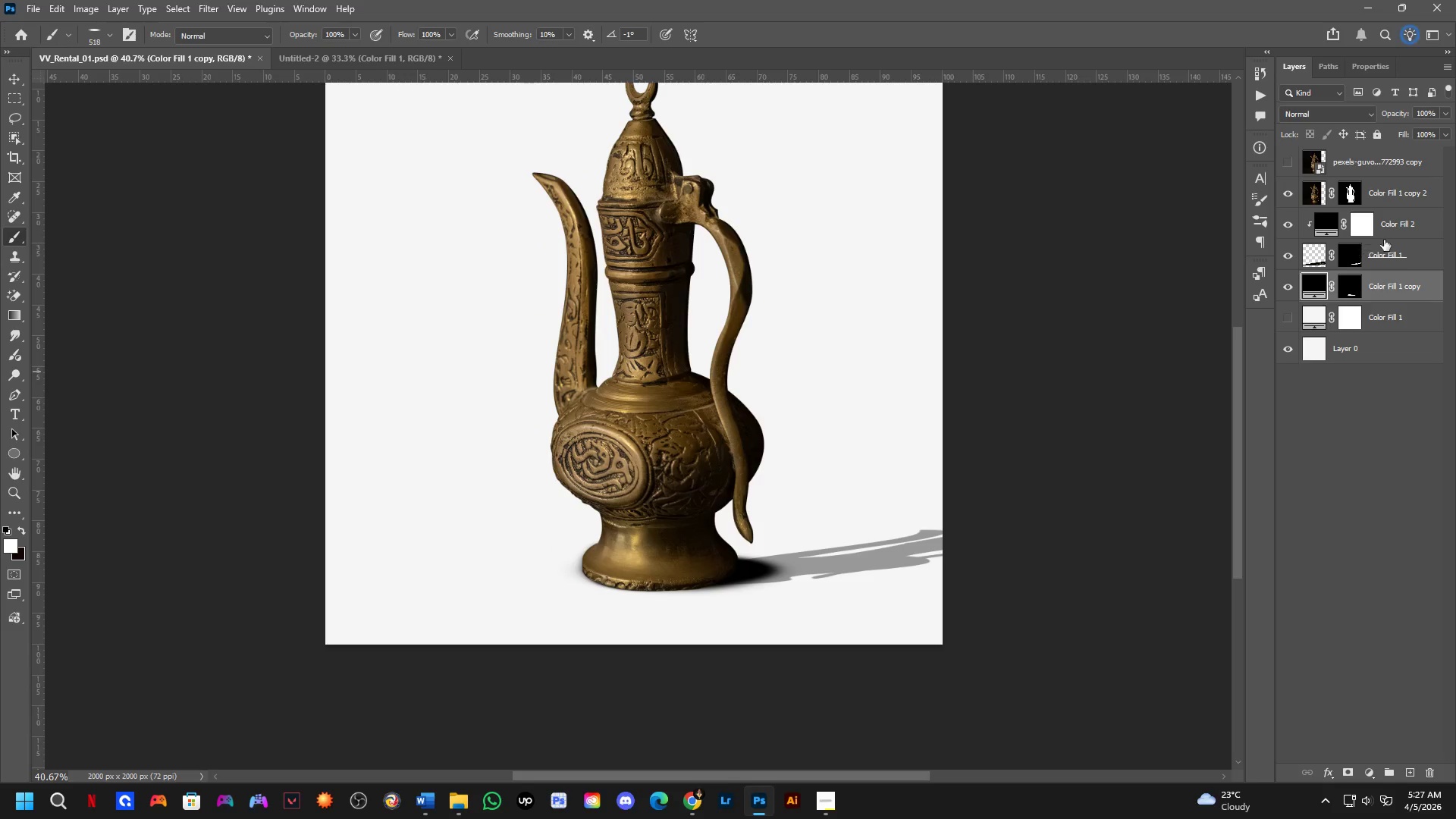 
left_click([1393, 253])
 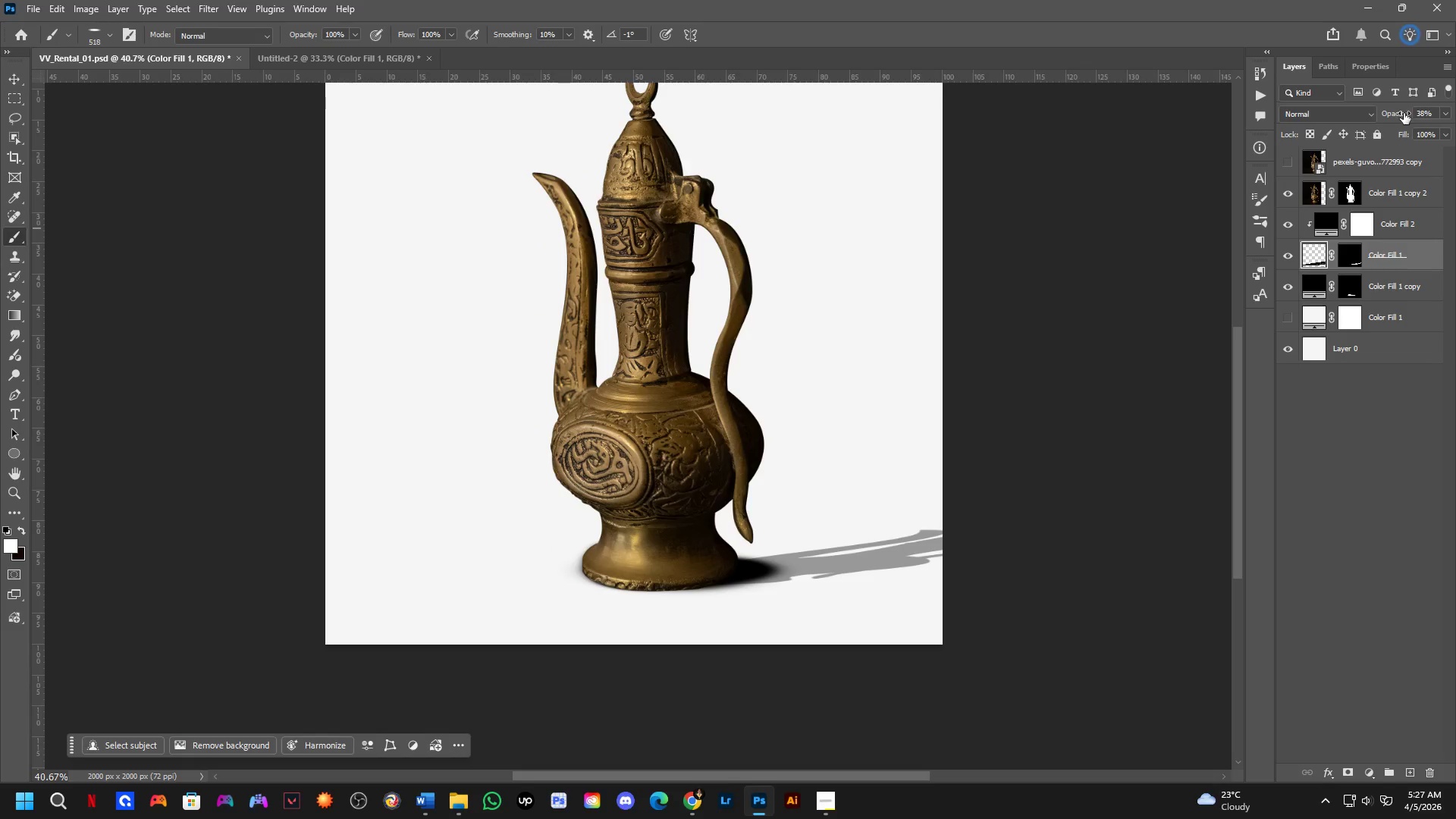 
left_click_drag(start_coordinate=[1399, 113], to_coordinate=[1407, 114])
 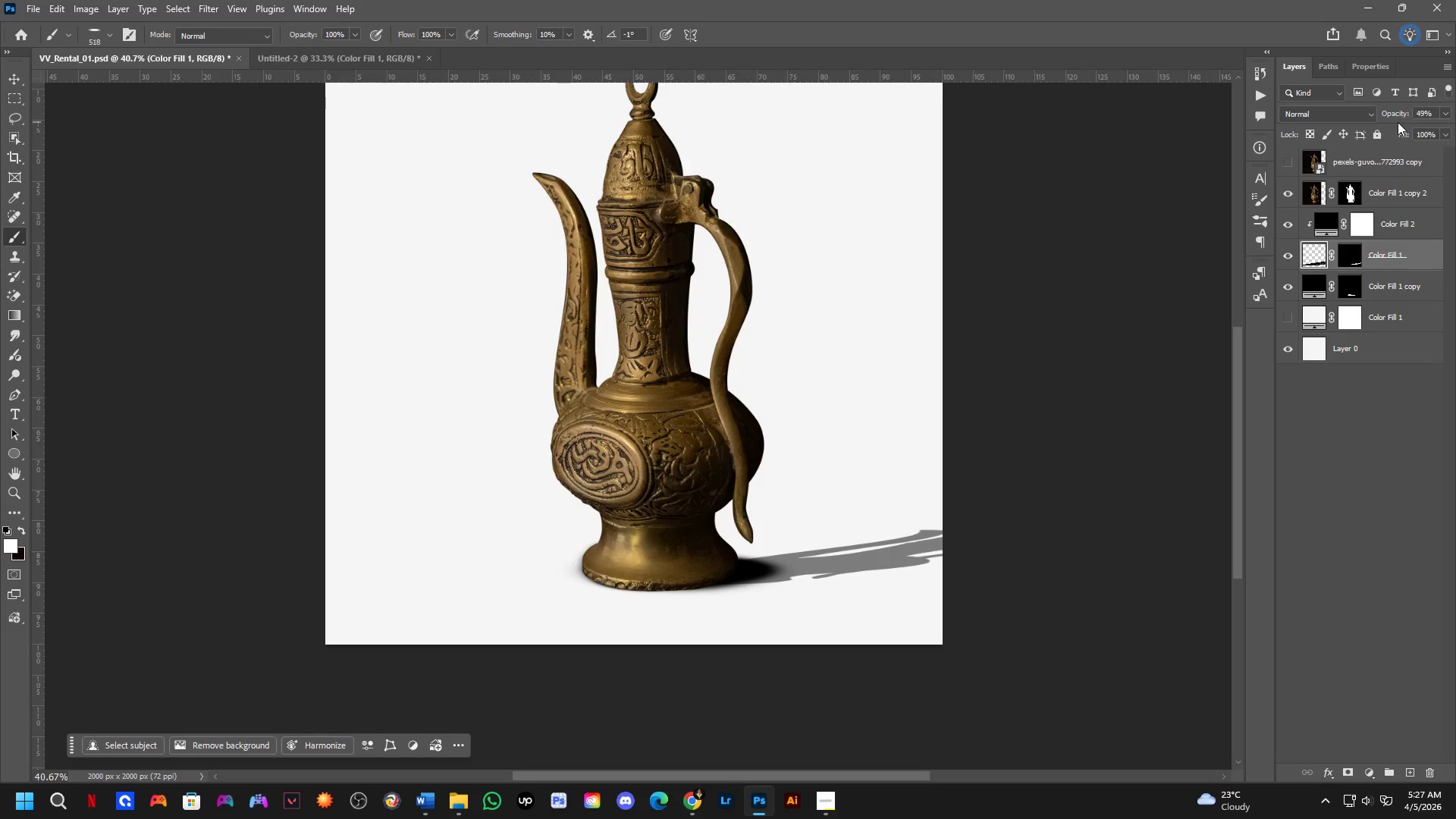 
left_click_drag(start_coordinate=[1397, 122], to_coordinate=[1408, 121])
 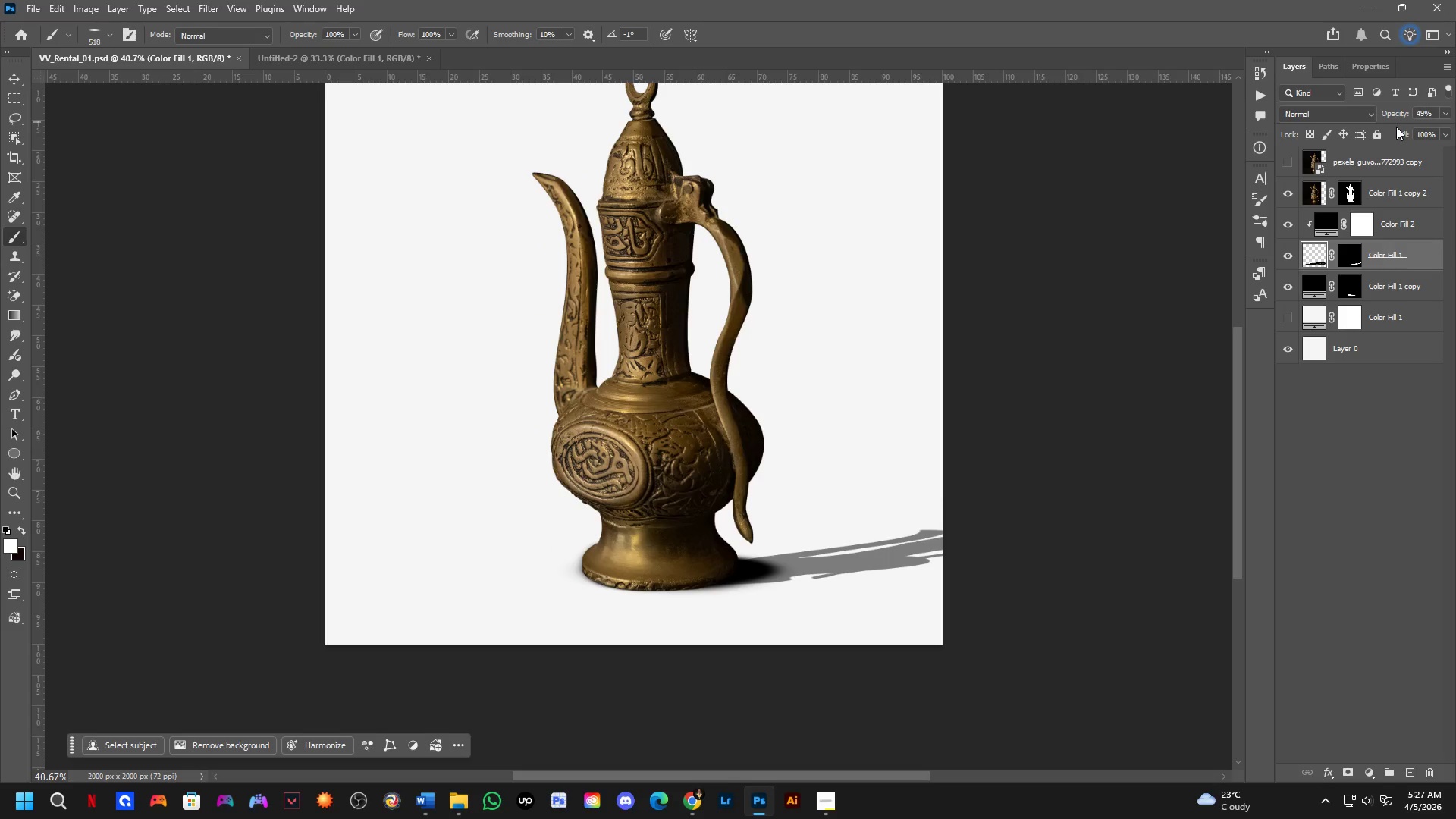 
left_click_drag(start_coordinate=[1395, 115], to_coordinate=[1407, 115])
 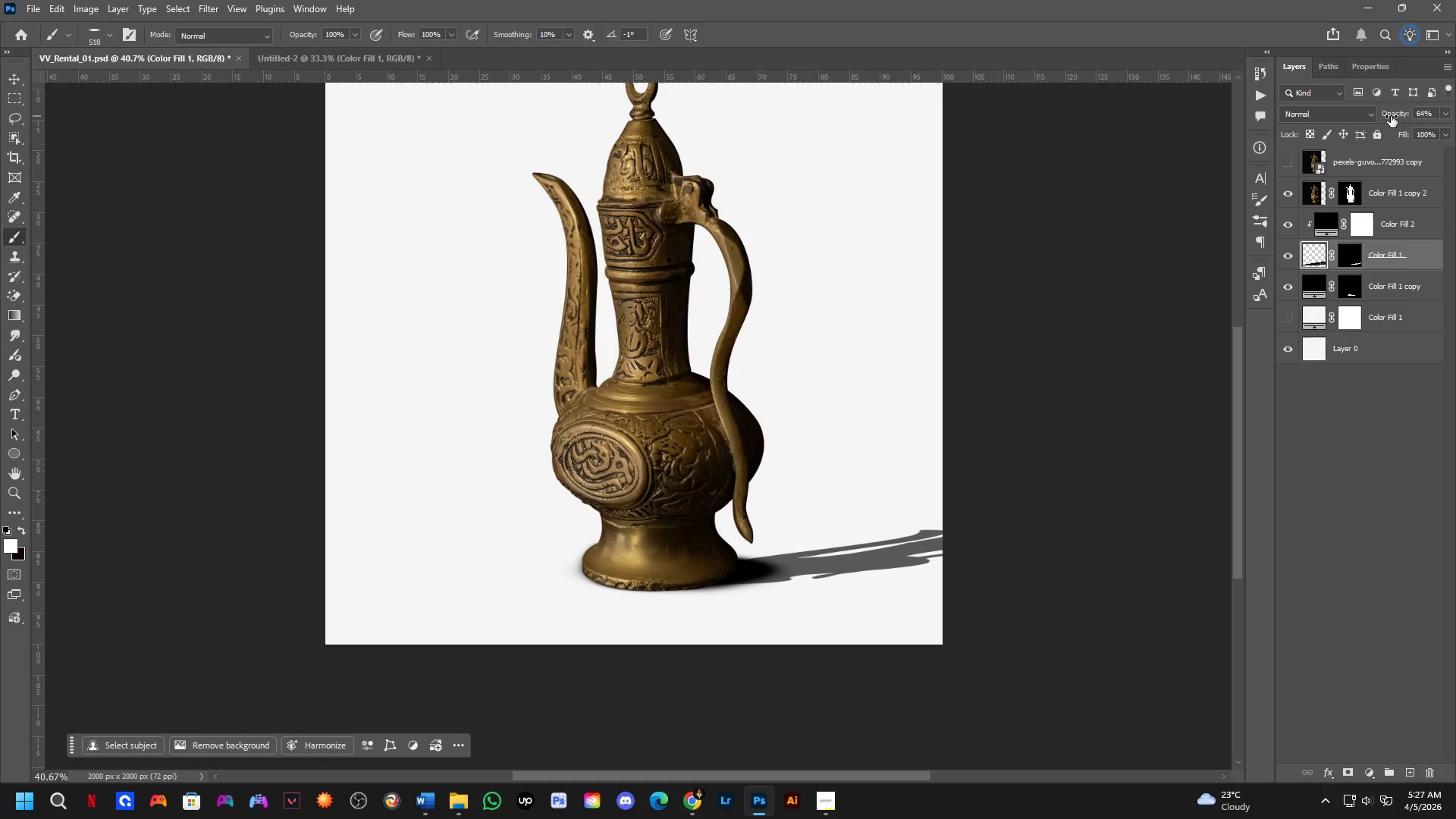 
left_click_drag(start_coordinate=[1391, 116], to_coordinate=[1402, 116])
 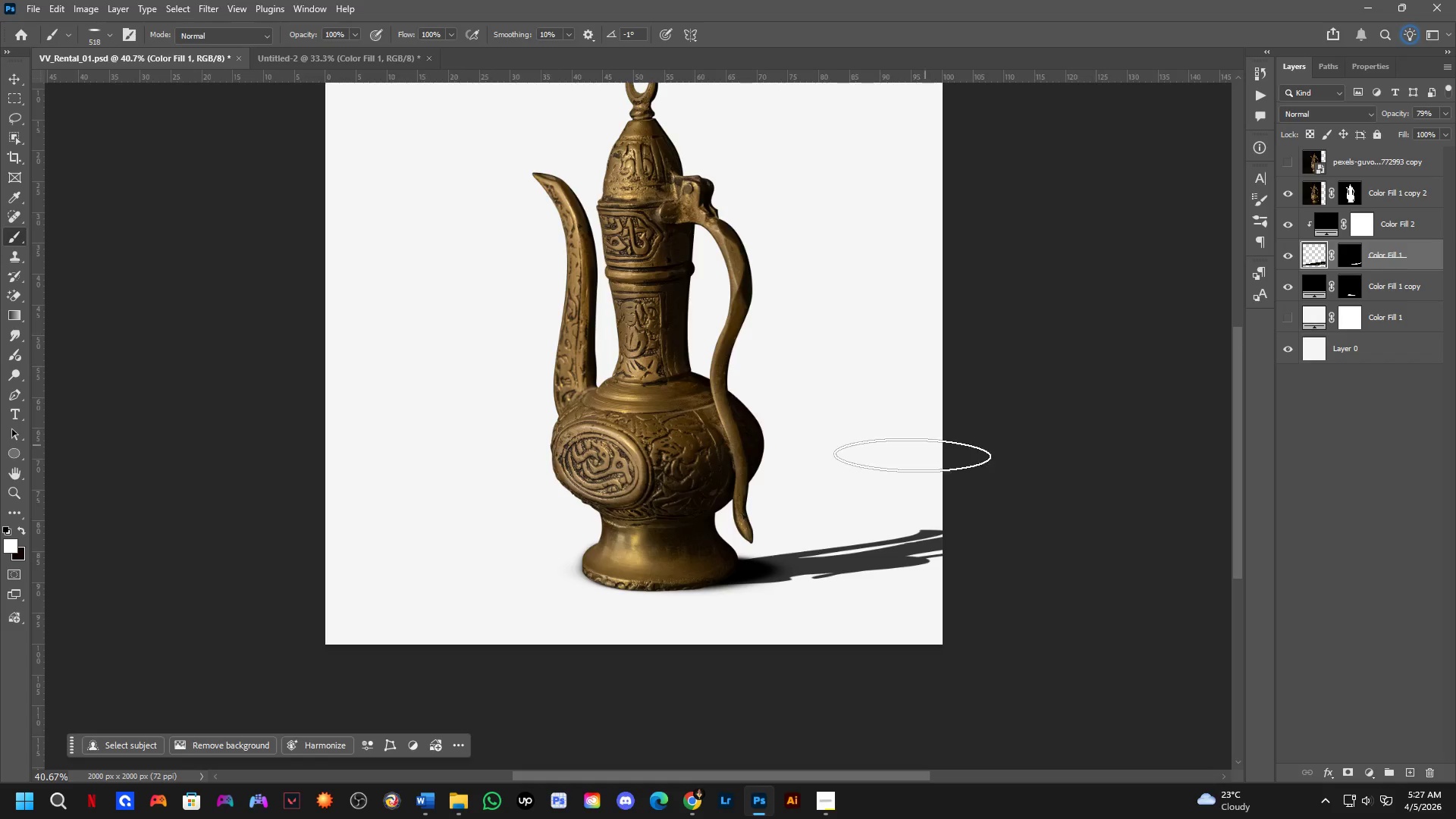 
scroll: coordinate [837, 558], scroll_direction: down, amount: 3.0
 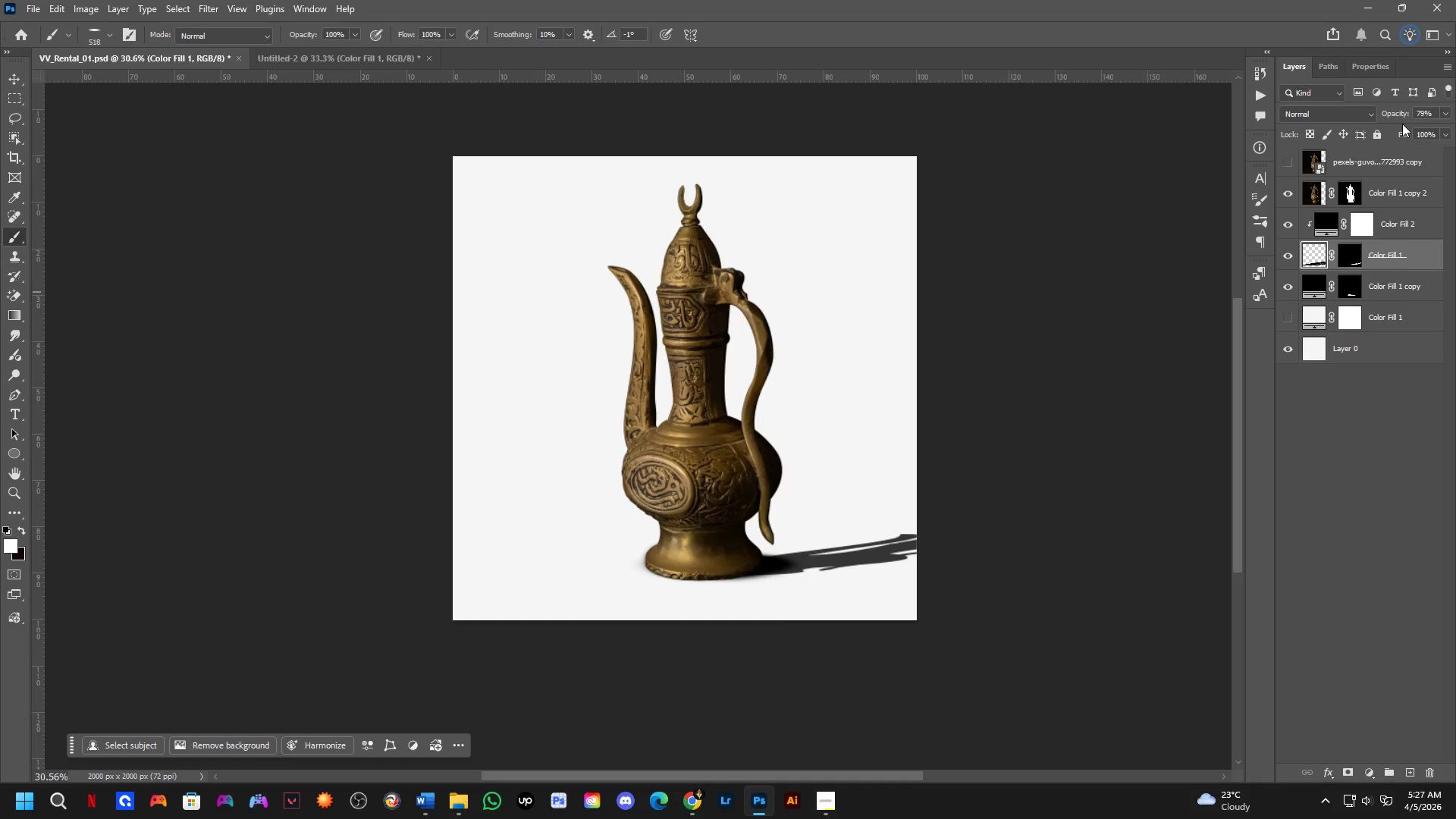 
left_click_drag(start_coordinate=[1398, 114], to_coordinate=[1455, 121])
 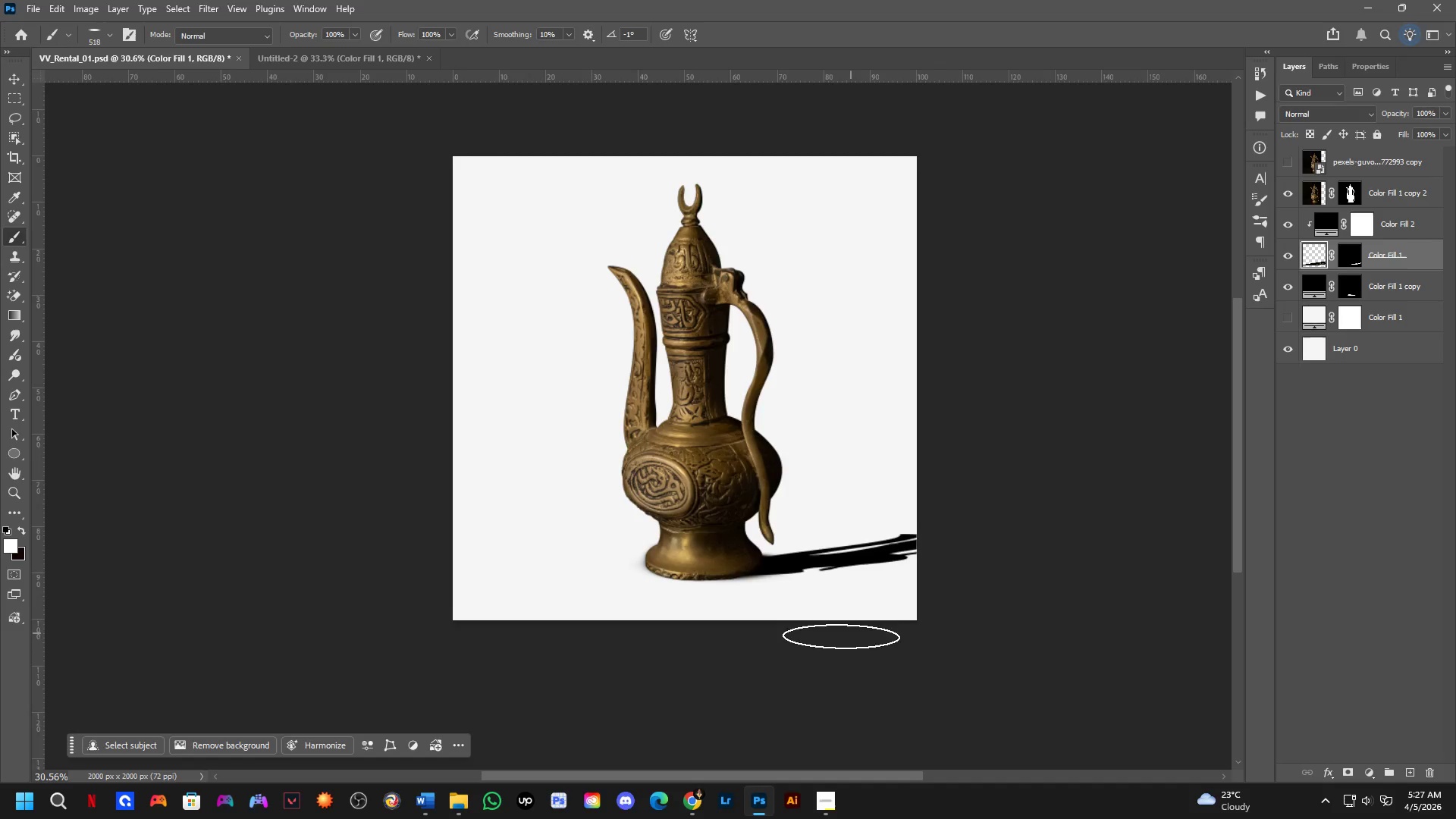 
key(Shift+ShiftLeft)
 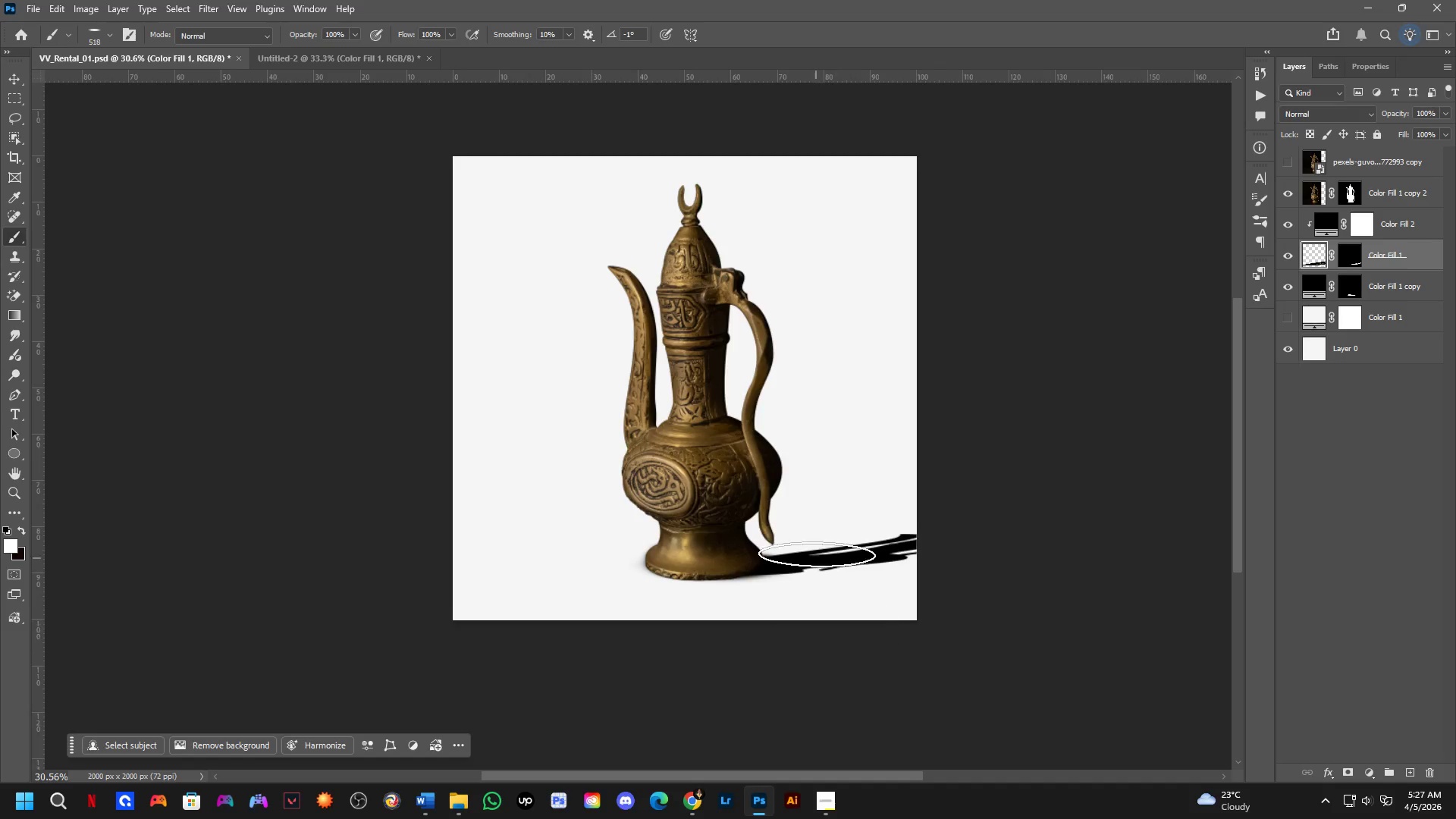 
scroll: coordinate [817, 553], scroll_direction: up, amount: 2.0
 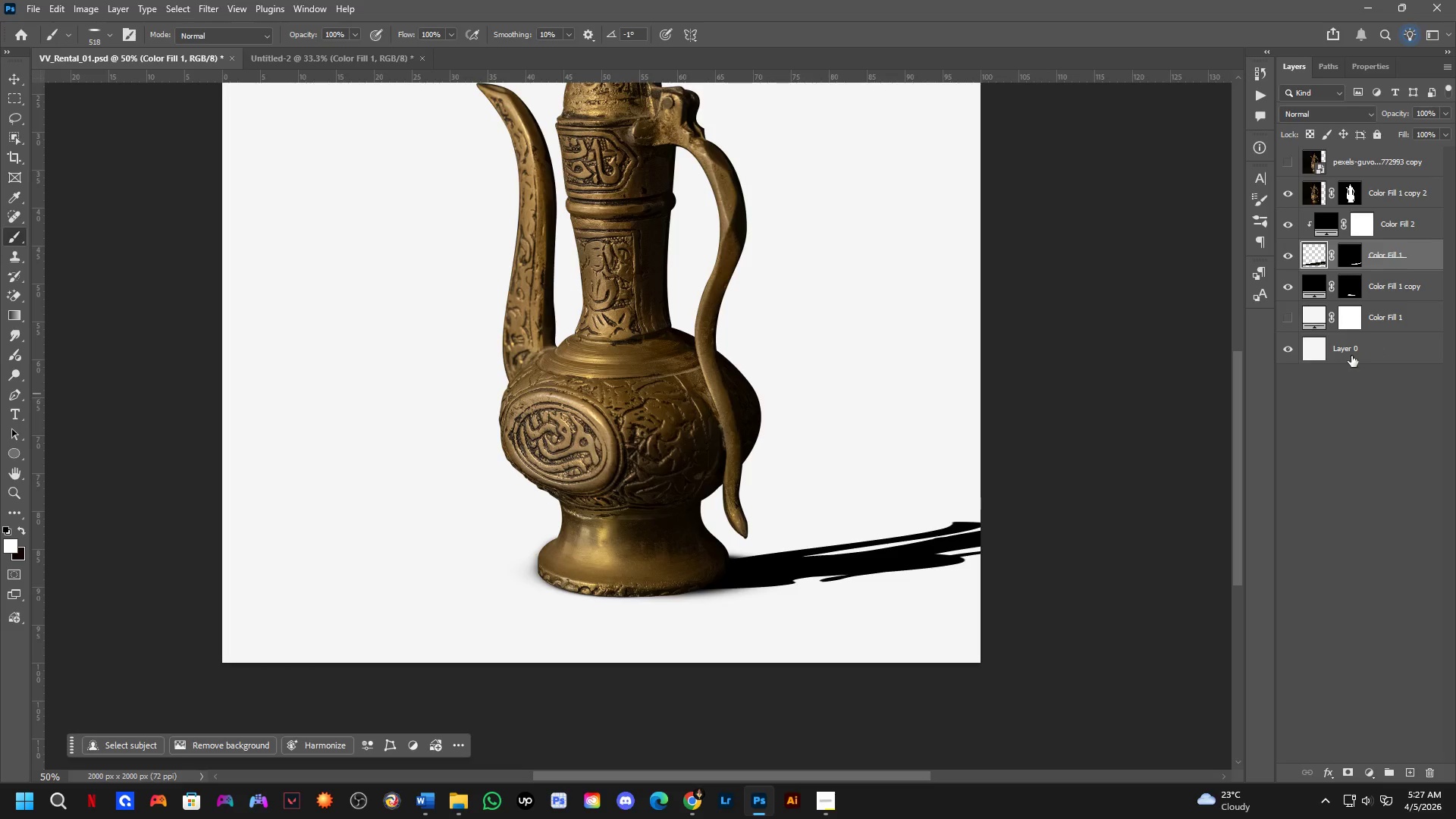 
hold_key(key=Space, duration=0.55)
 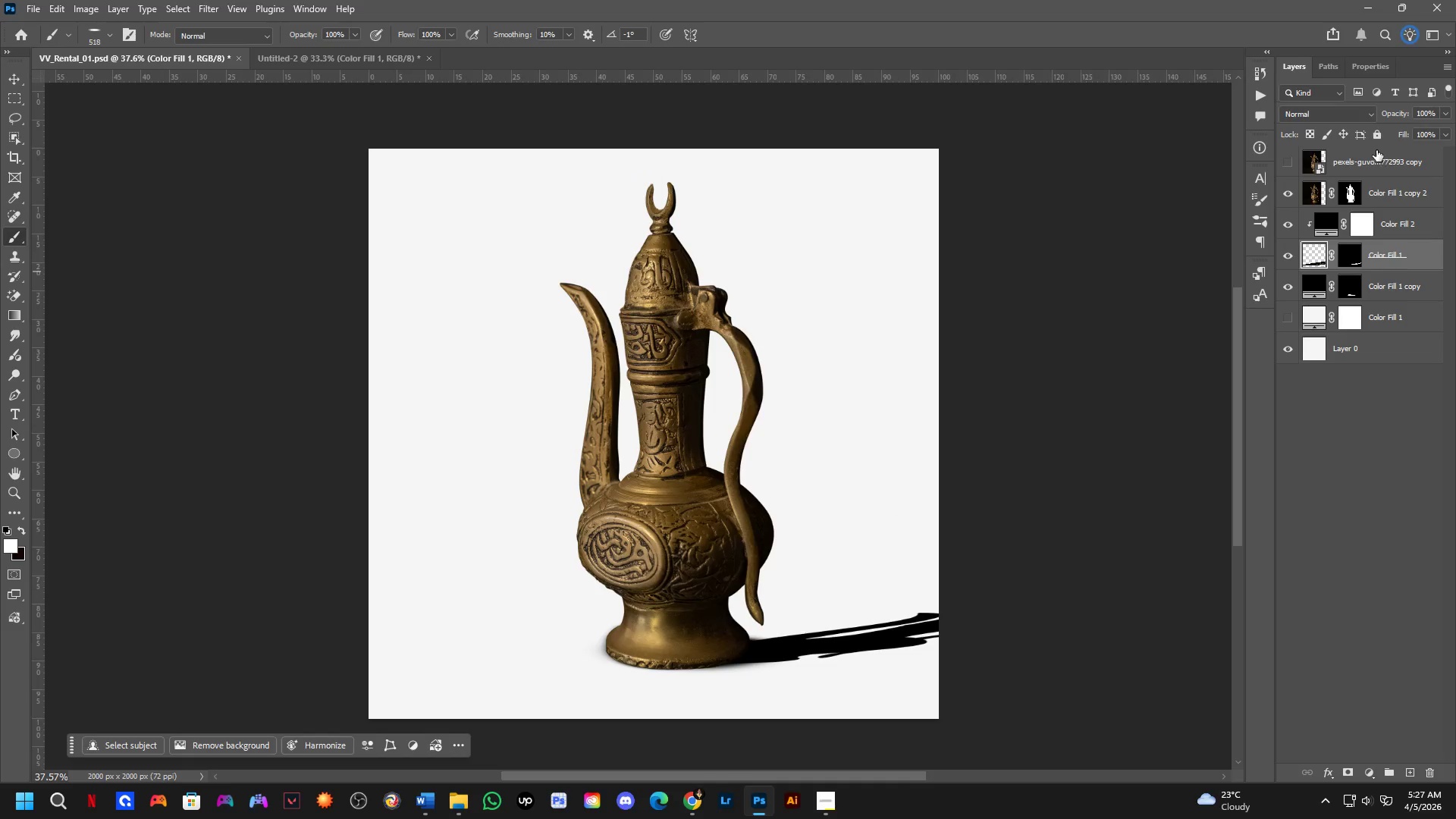 
left_click_drag(start_coordinate=[920, 428], to_coordinate=[900, 520])
 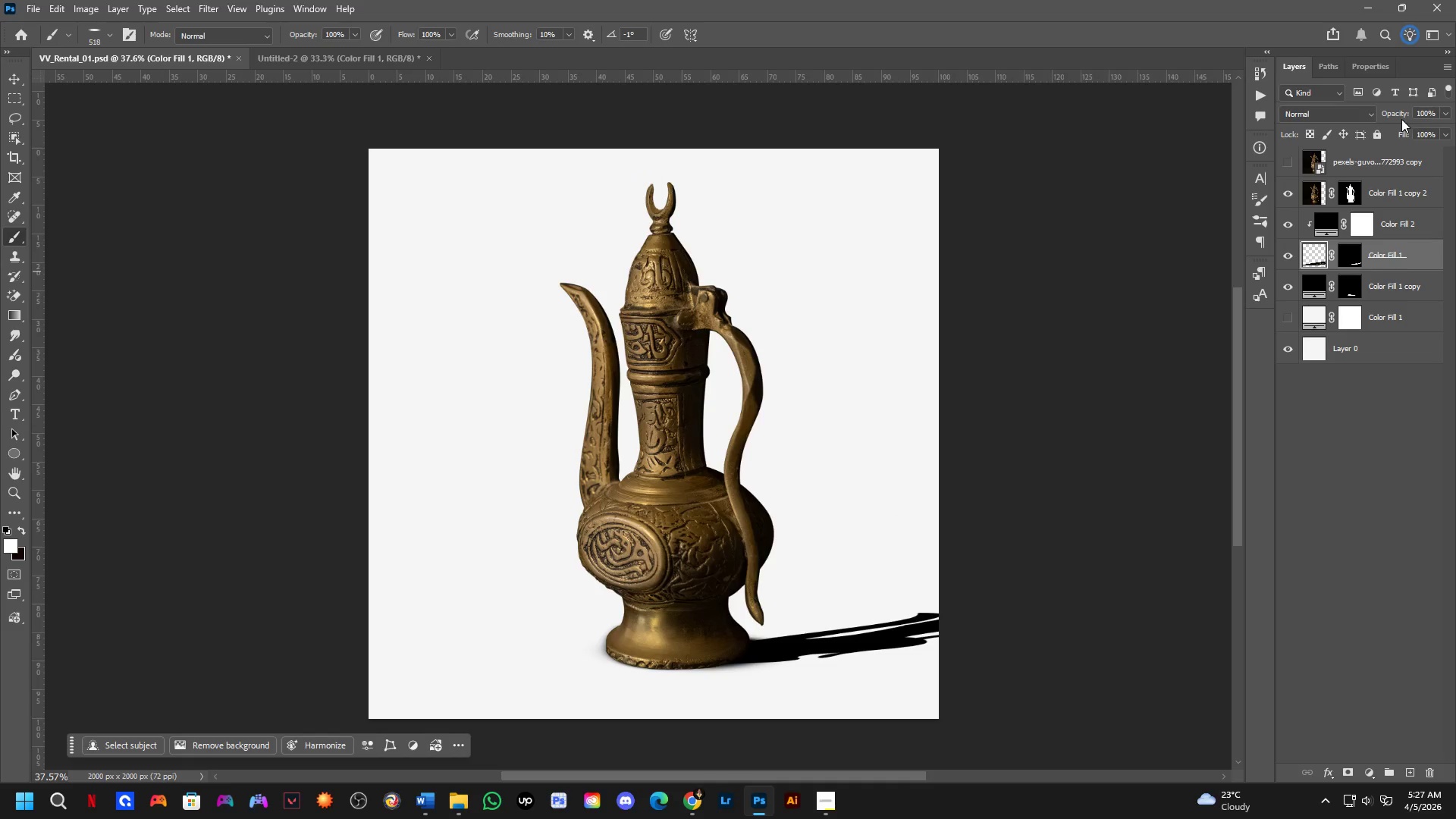 
scroll: coordinate [893, 515], scroll_direction: down, amount: 3.0
 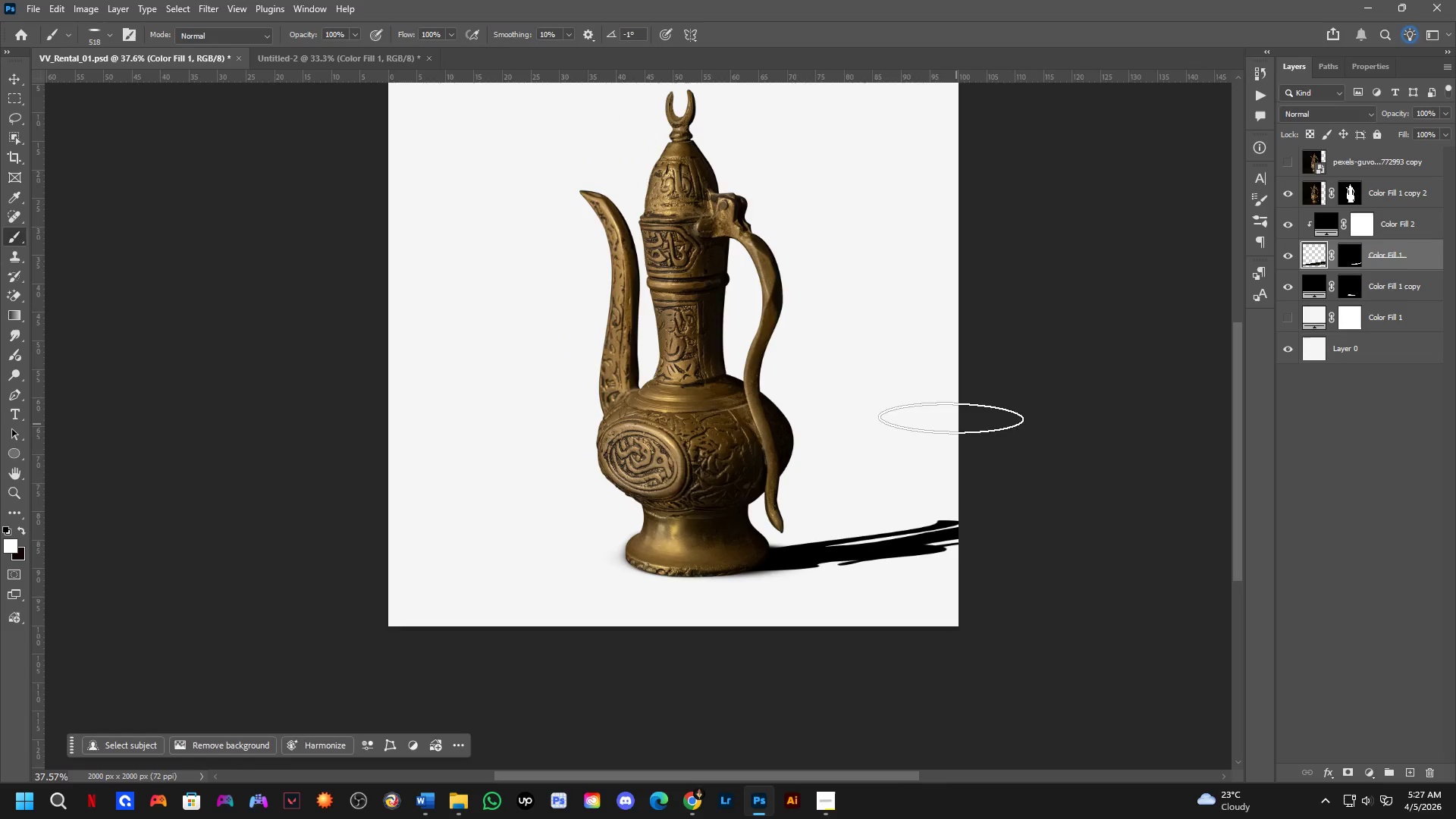 
left_click_drag(start_coordinate=[1401, 112], to_coordinate=[1373, 121])
 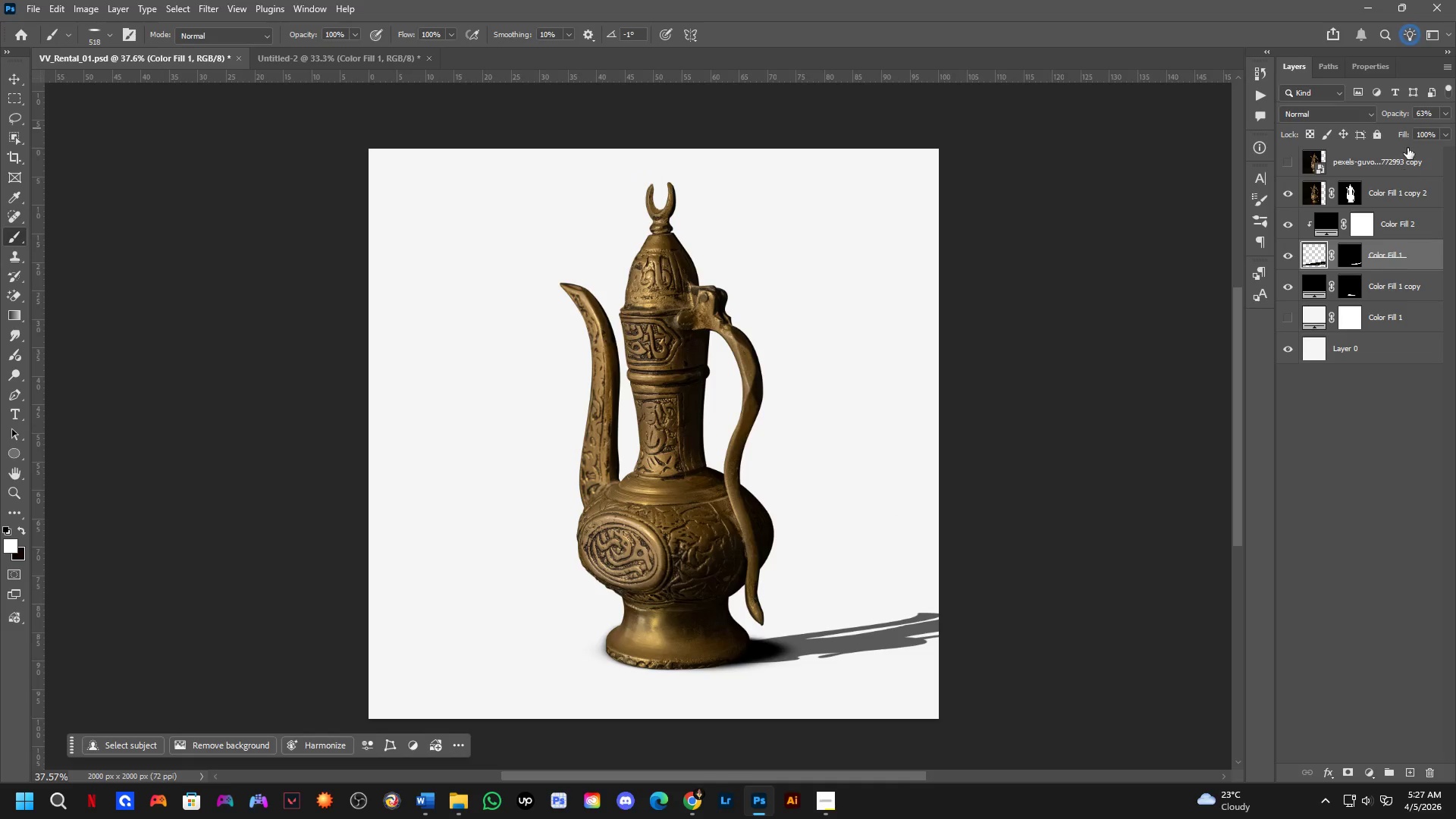 
left_click_drag(start_coordinate=[1398, 117], to_coordinate=[1380, 120])
 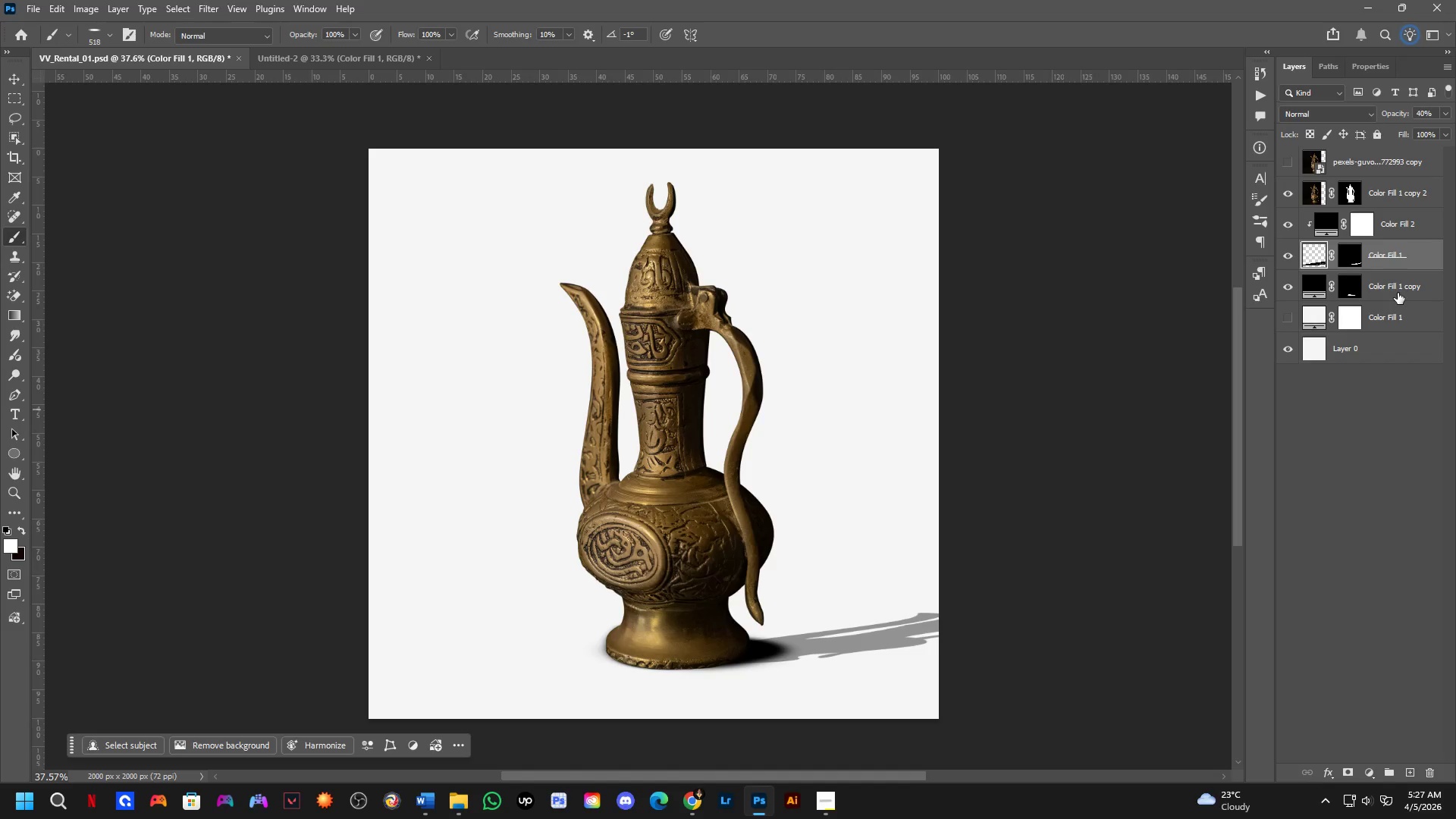 
left_click_drag(start_coordinate=[1404, 113], to_coordinate=[1376, 123])
 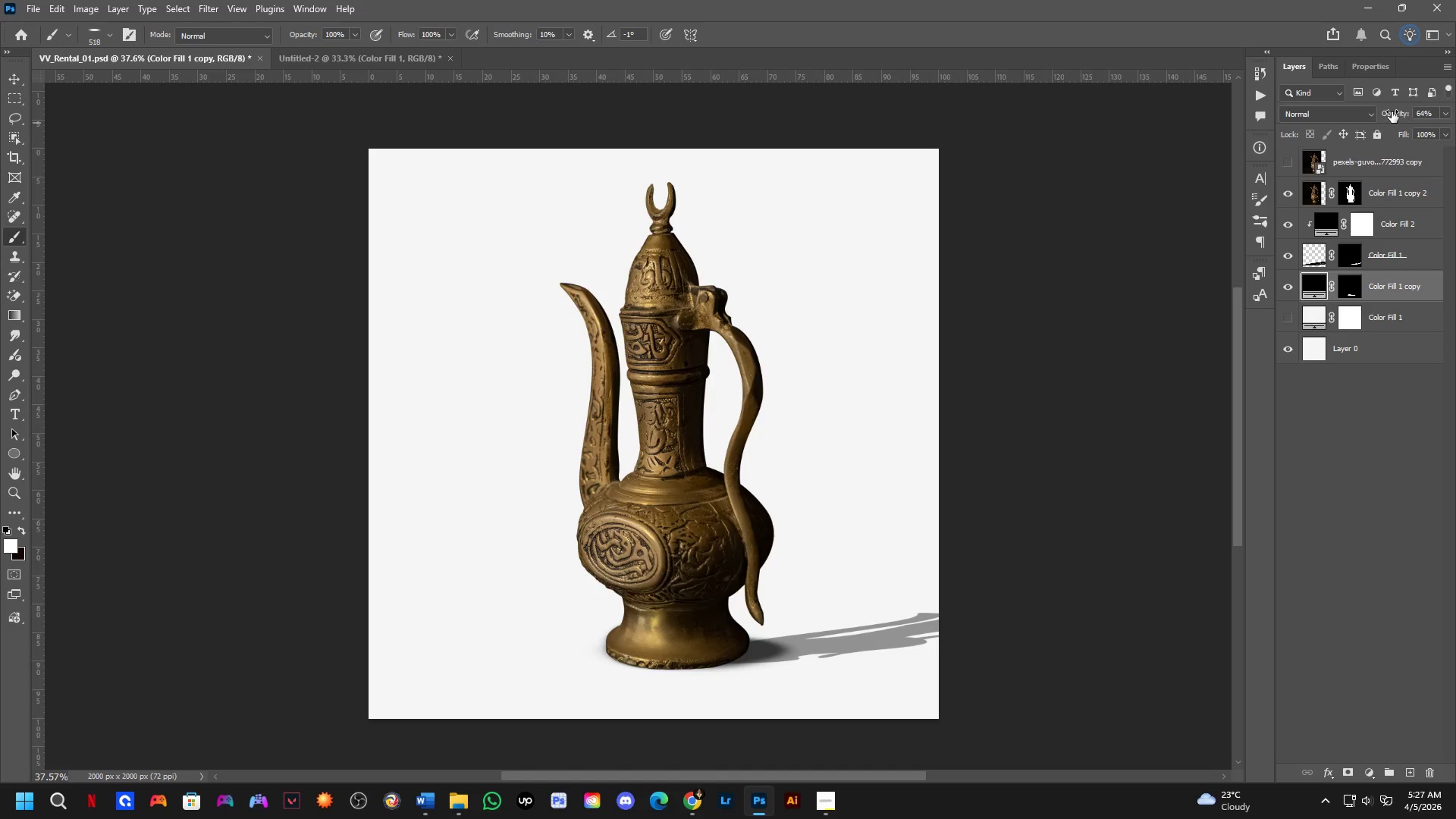 
left_click_drag(start_coordinate=[1392, 111], to_coordinate=[1367, 121])
 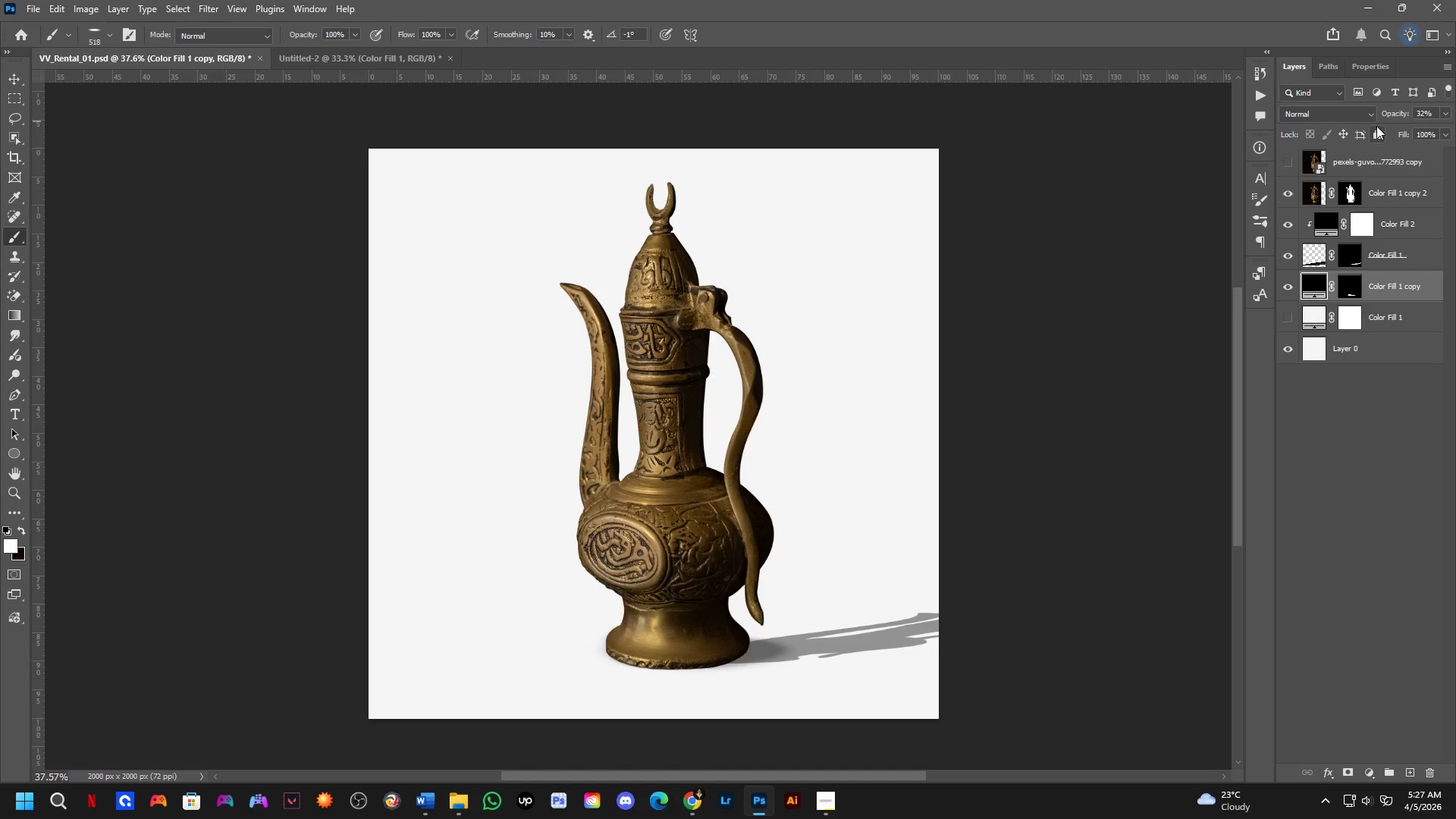 
left_click_drag(start_coordinate=[1386, 114], to_coordinate=[1374, 124])
 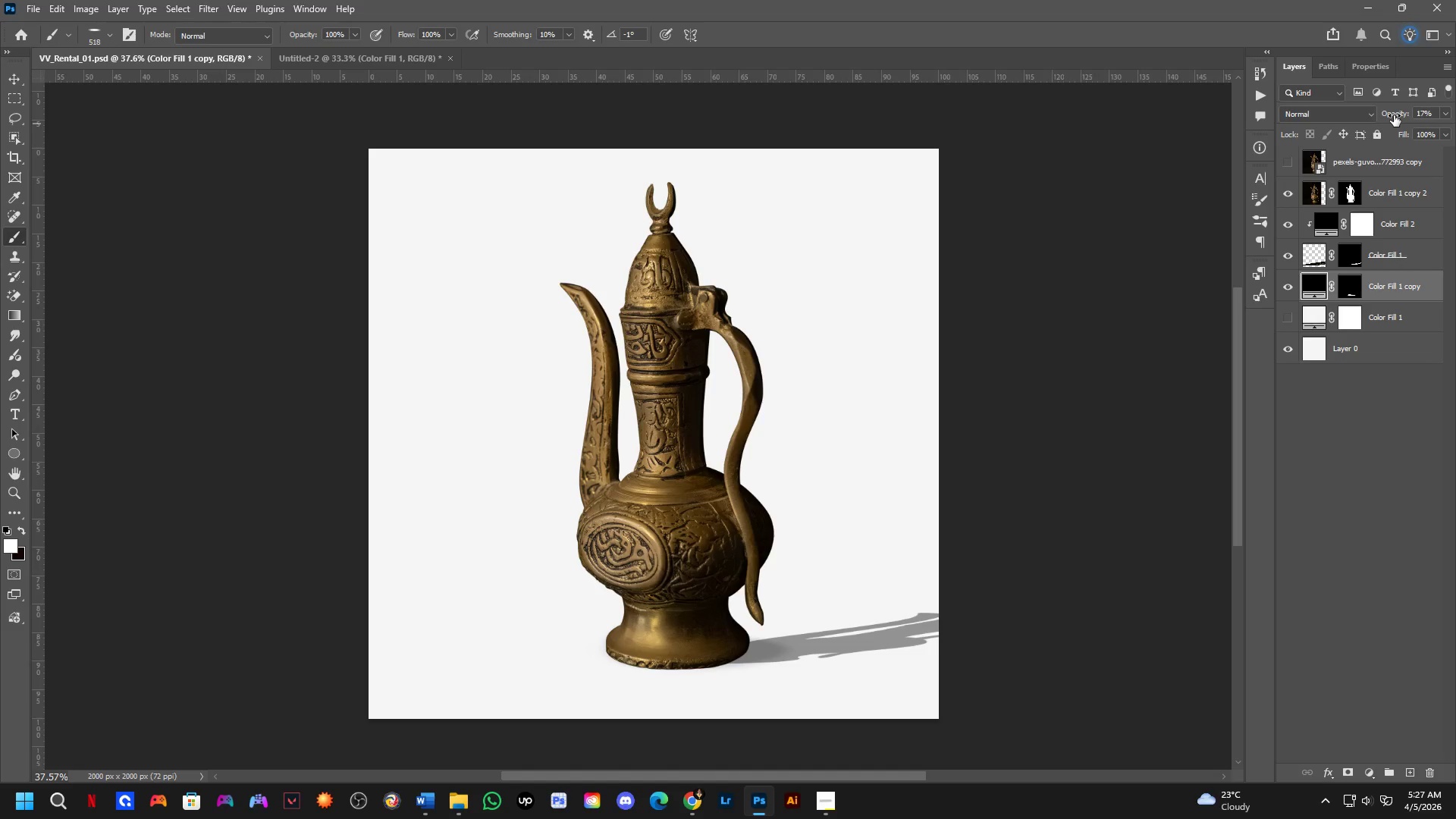 
left_click_drag(start_coordinate=[1394, 115], to_coordinate=[1385, 121])
 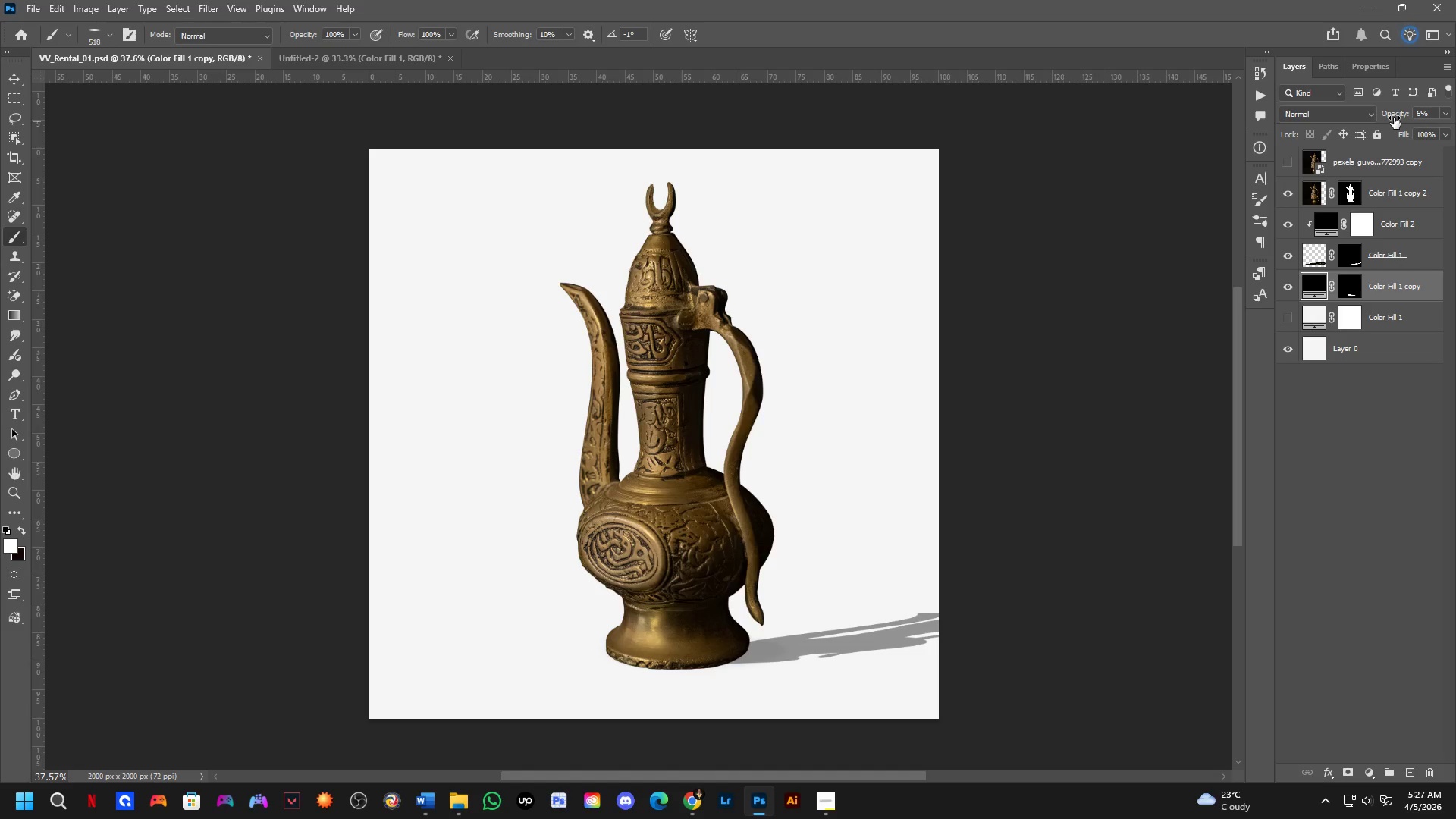 
left_click_drag(start_coordinate=[1394, 118], to_coordinate=[1390, 119])
 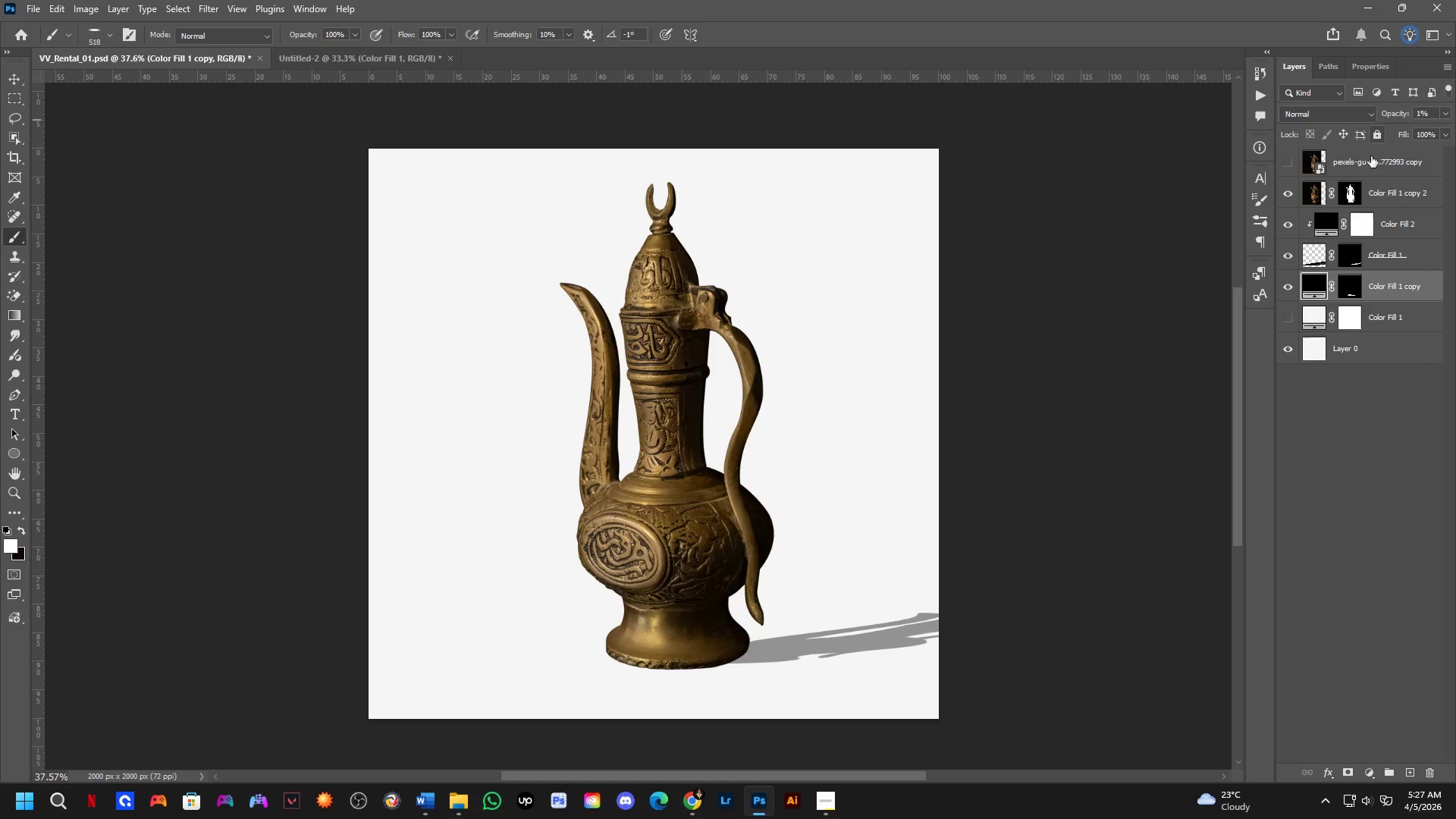 
key(Control+Z)
 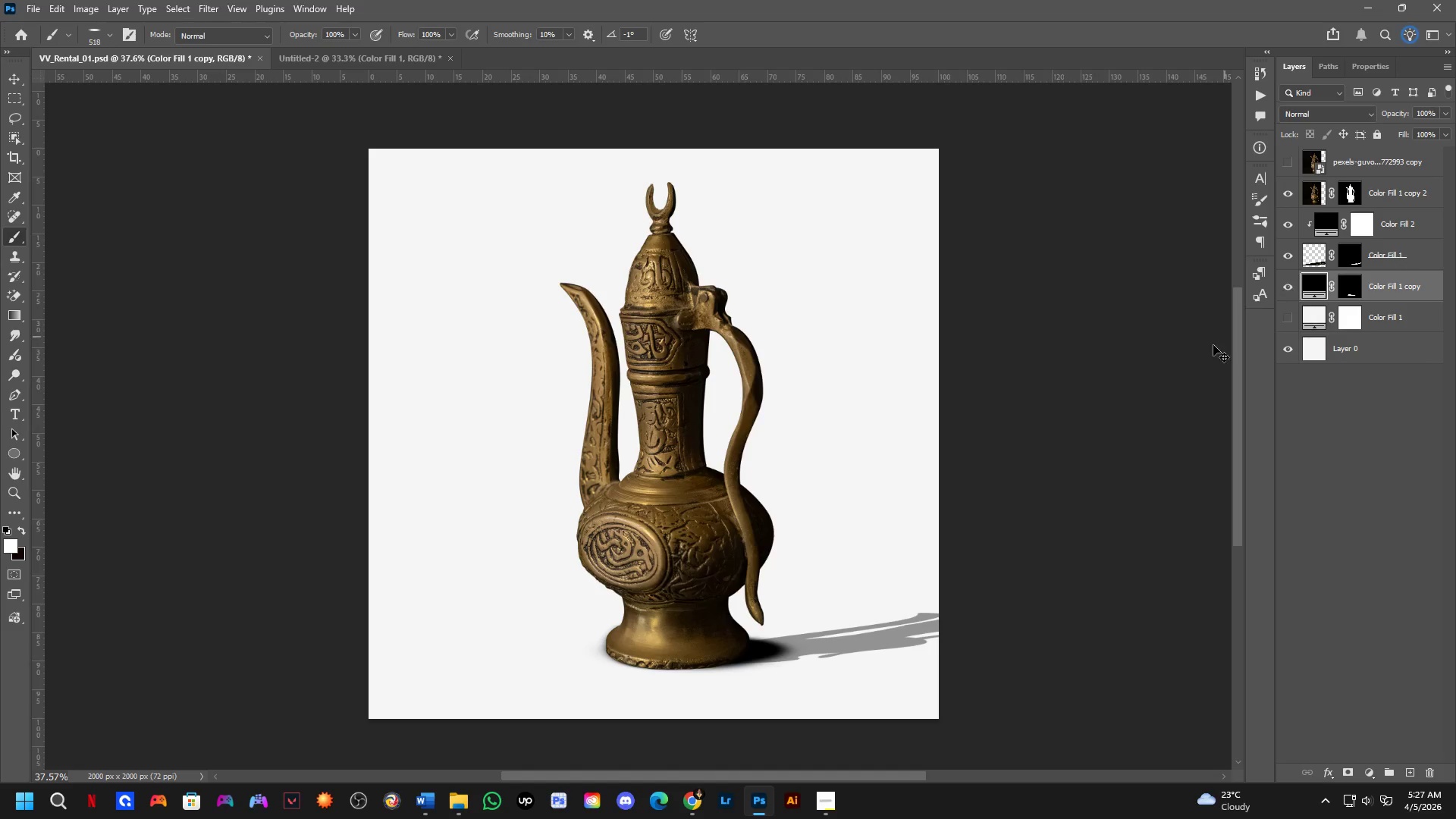 
key(Control+Z)
 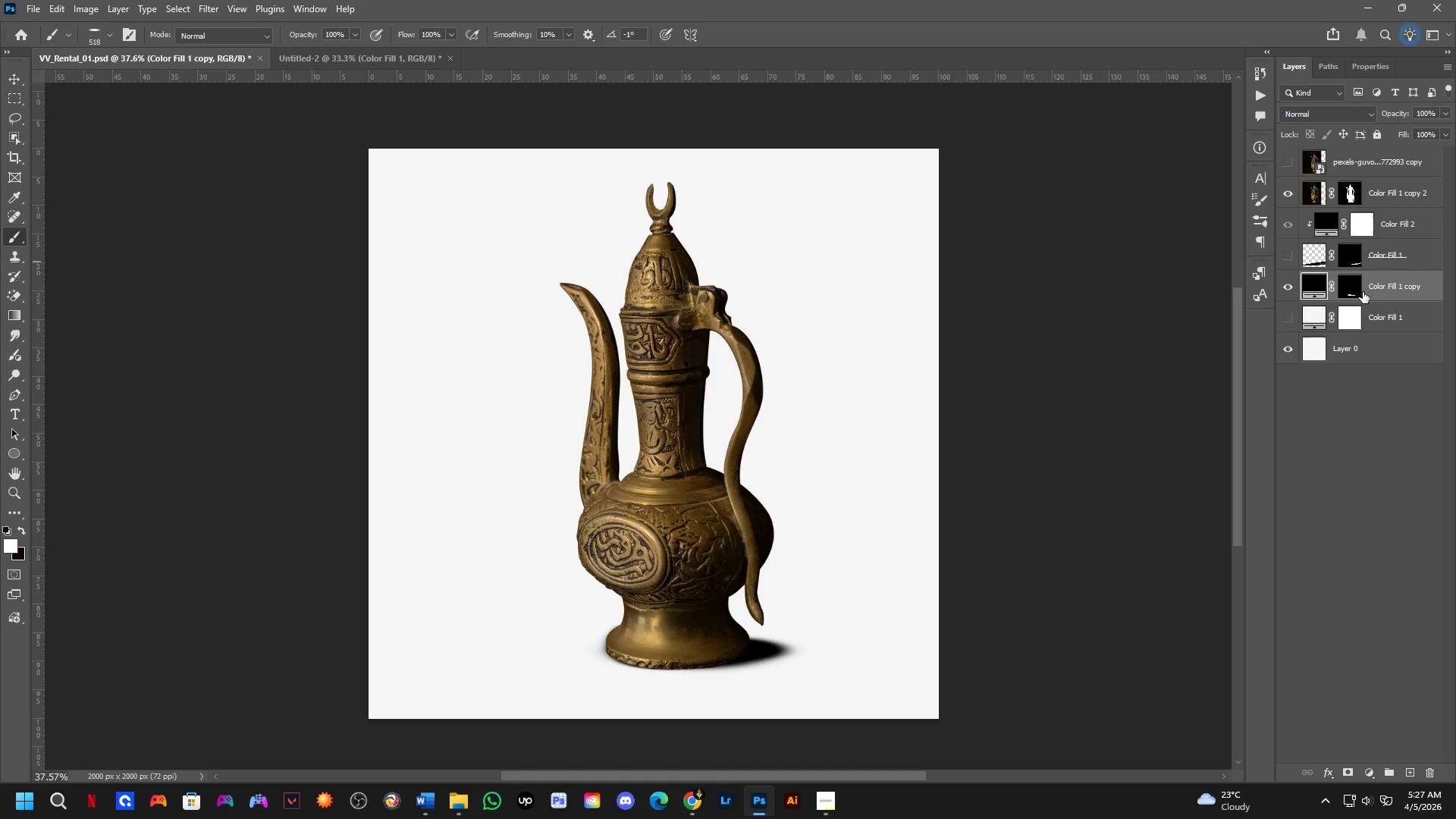 
left_click_drag(start_coordinate=[1404, 112], to_coordinate=[1385, 117])
 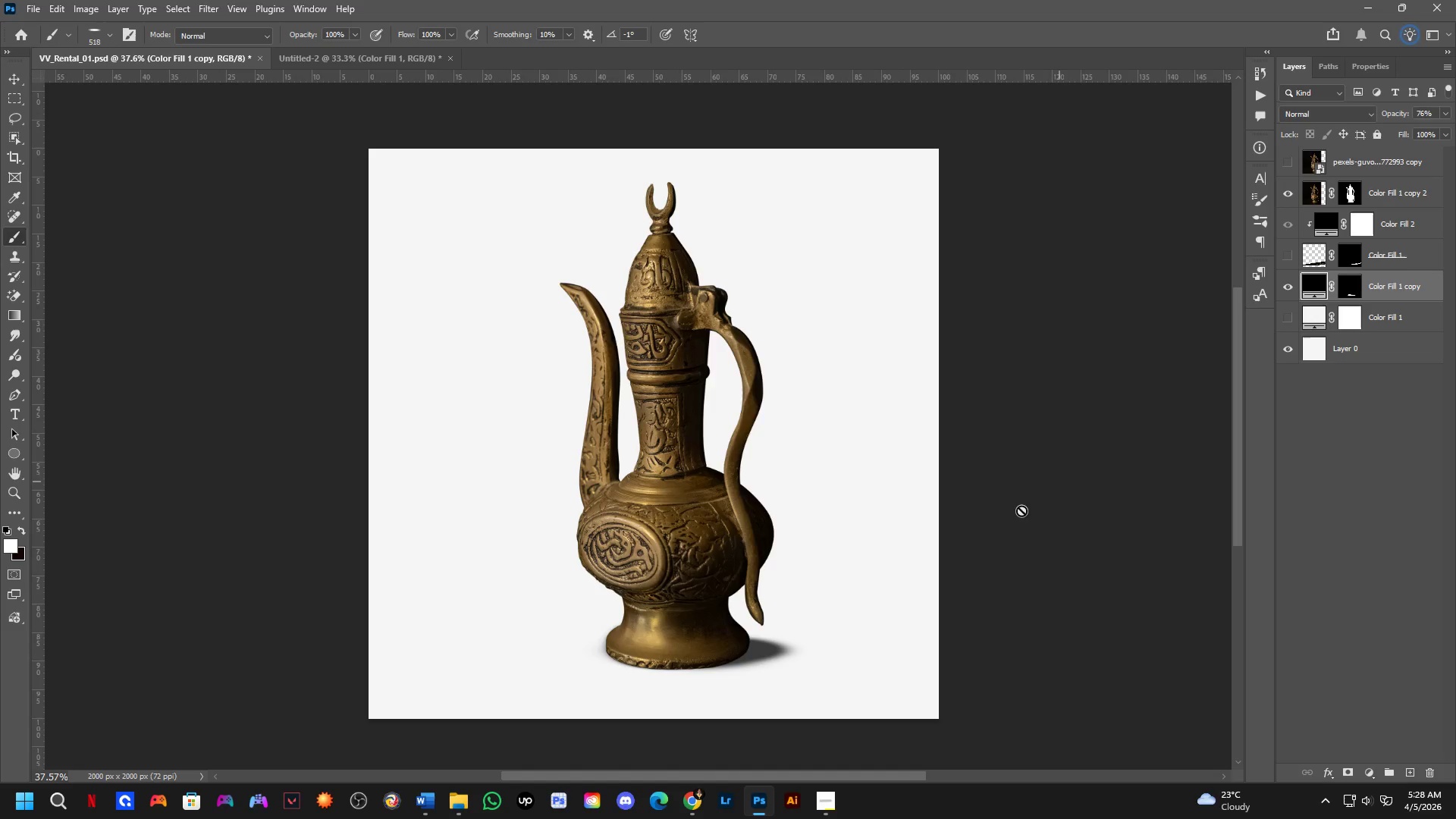 
key(Control+ControlLeft)
 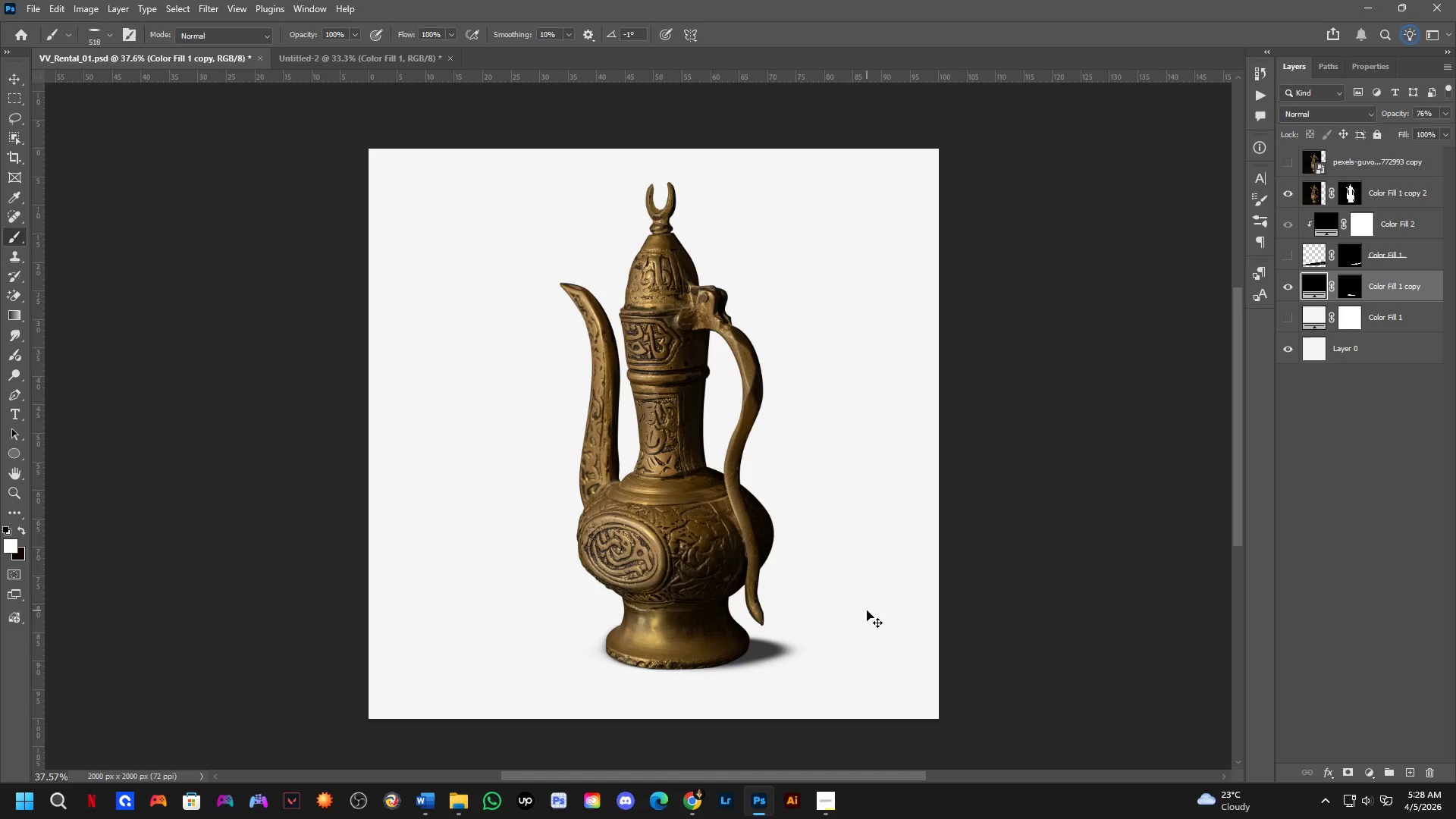 
key(Control+Z)
 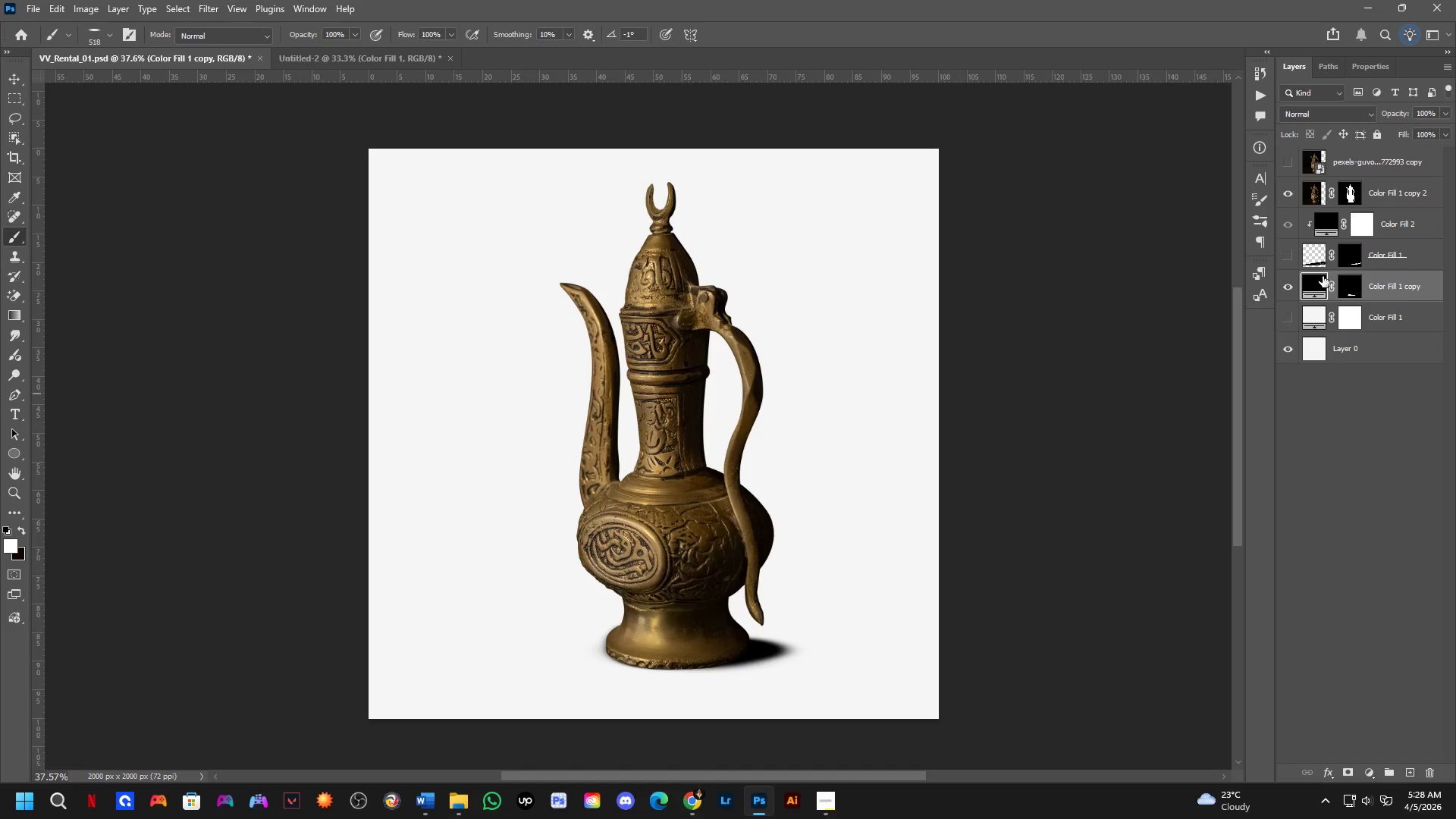 
left_click([1351, 281])
 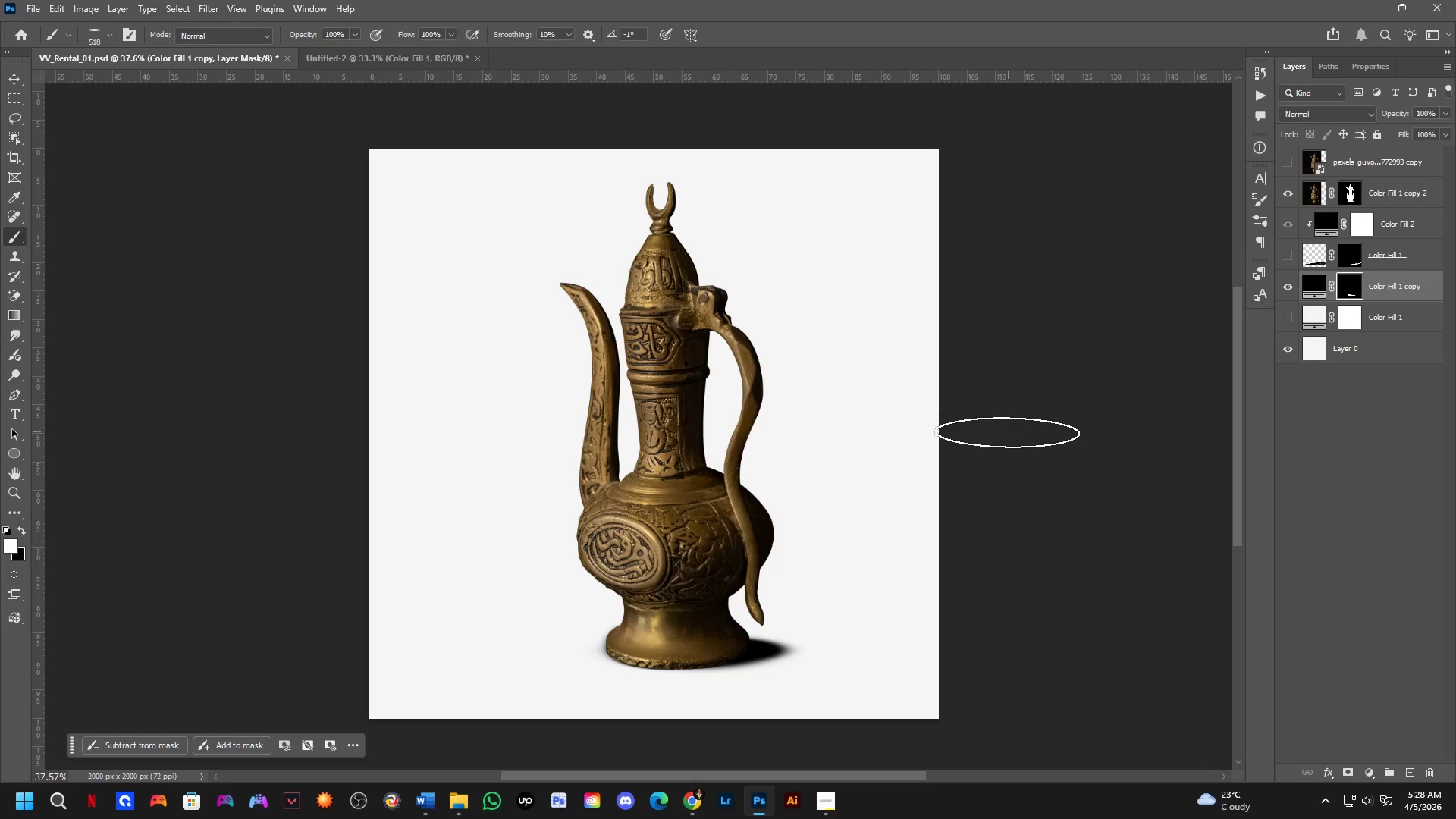 
key(B)
 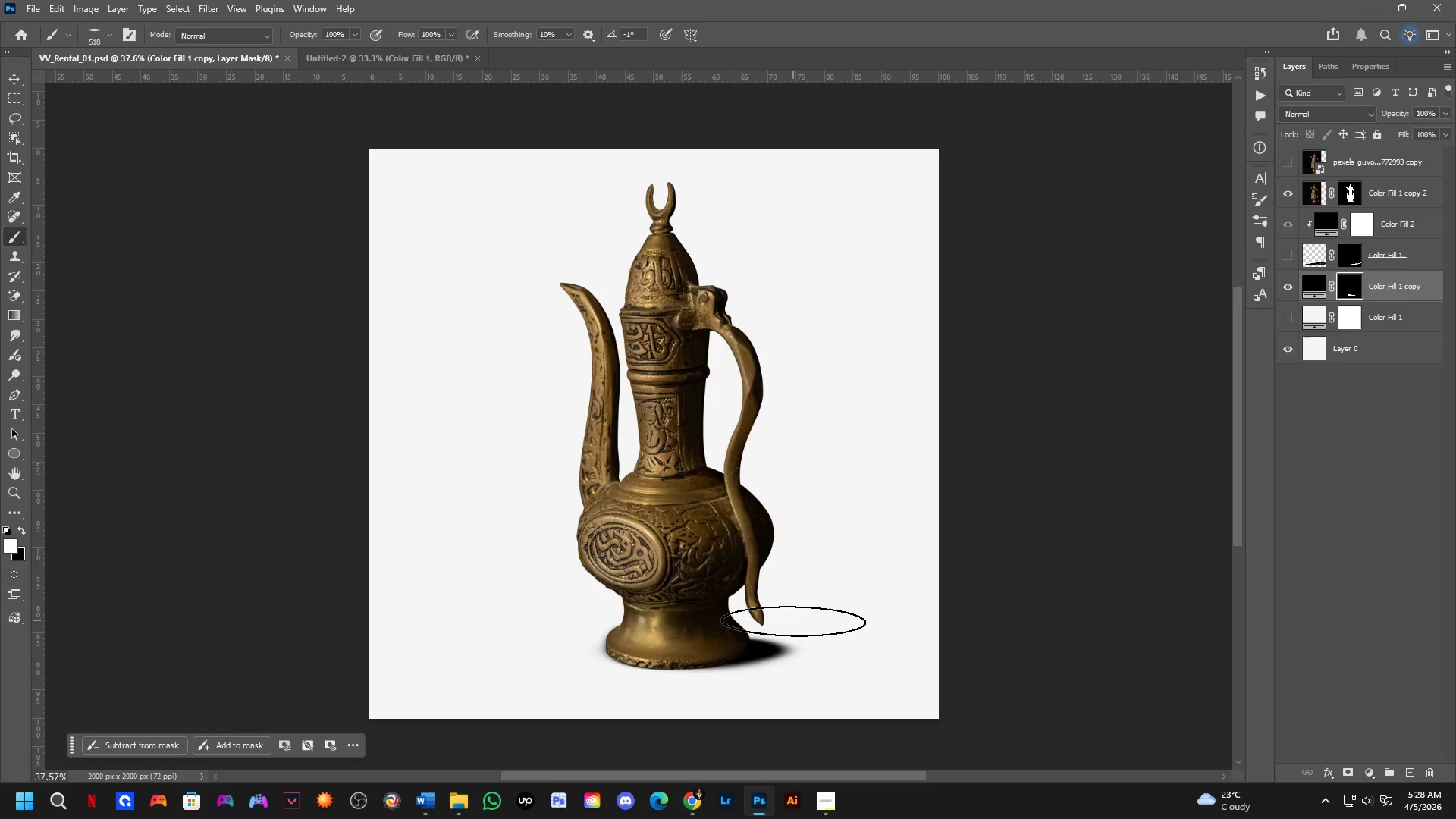 
hold_key(key=AltLeft, duration=0.34)
 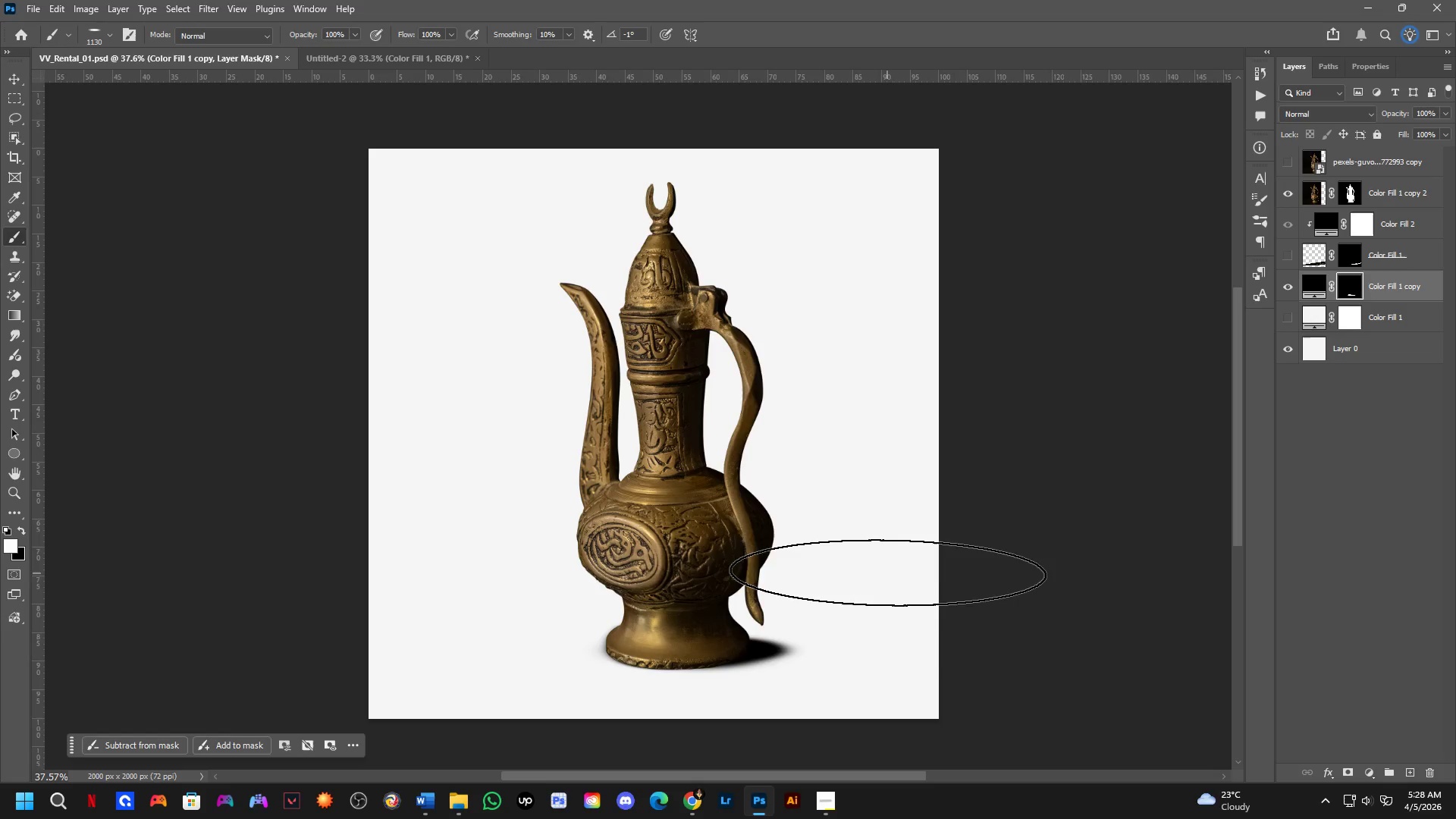 
left_click_drag(start_coordinate=[899, 577], to_coordinate=[909, 686])
 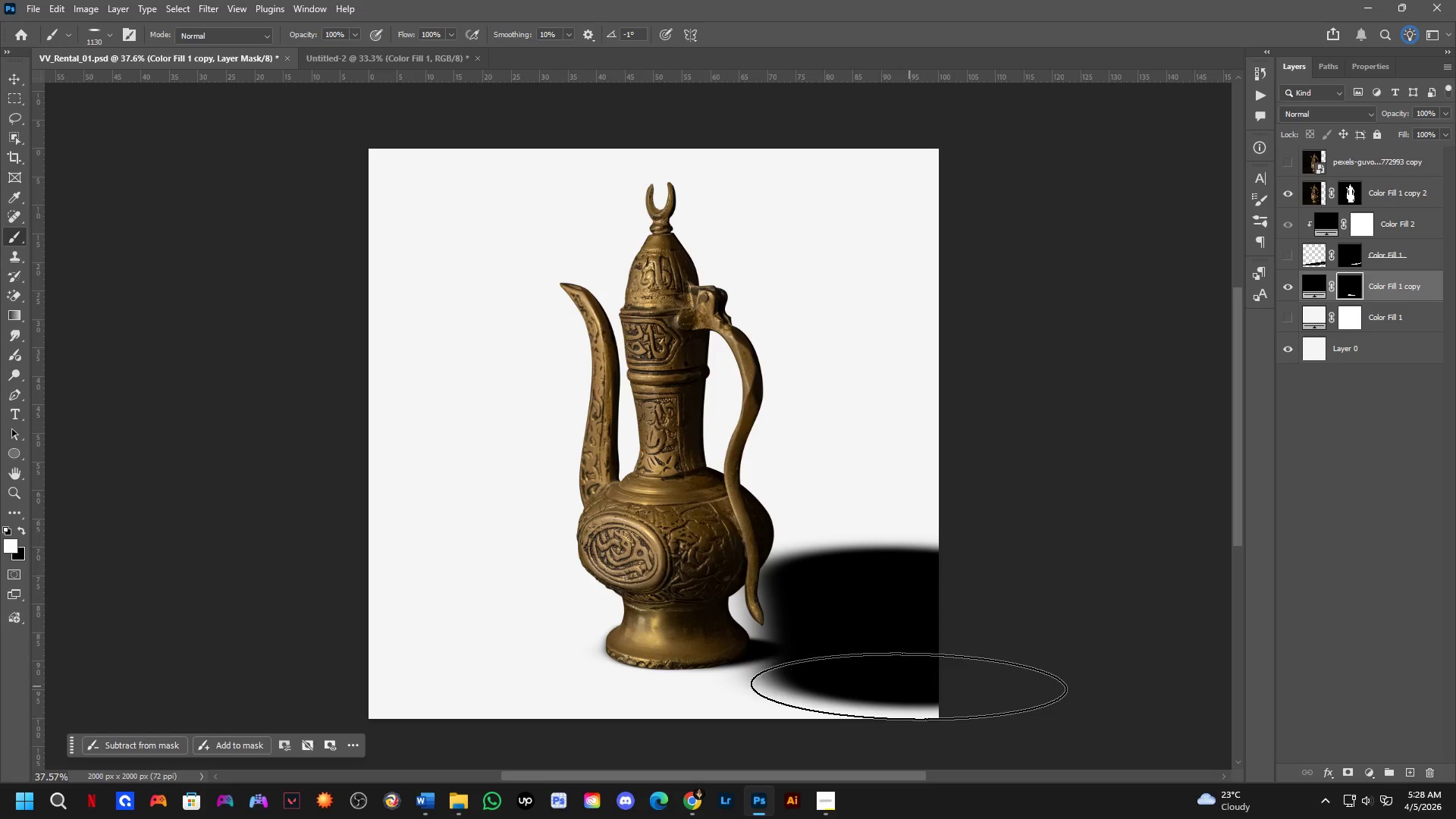 
key(Control+ControlLeft)
 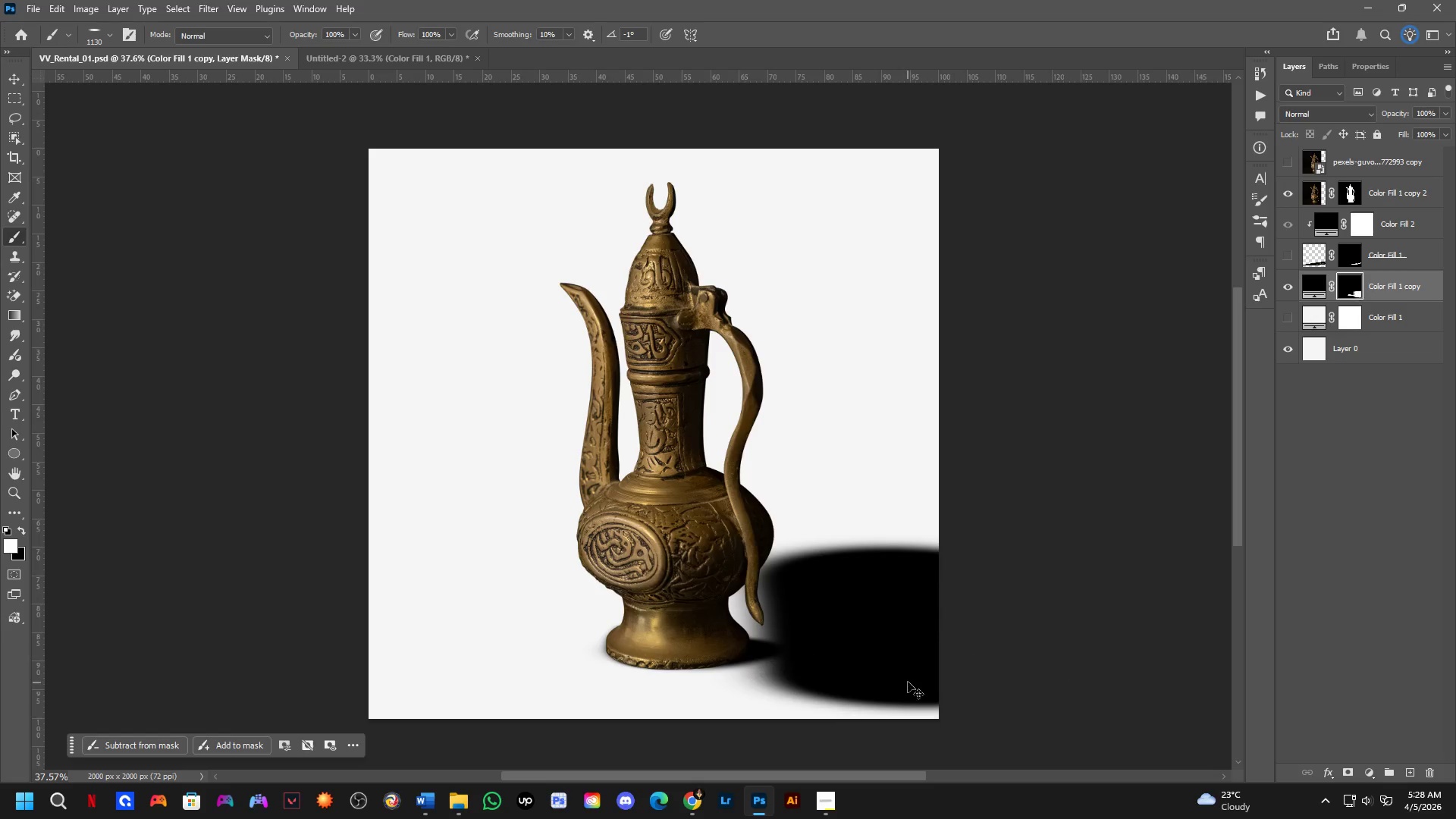 
key(Control+Z)
 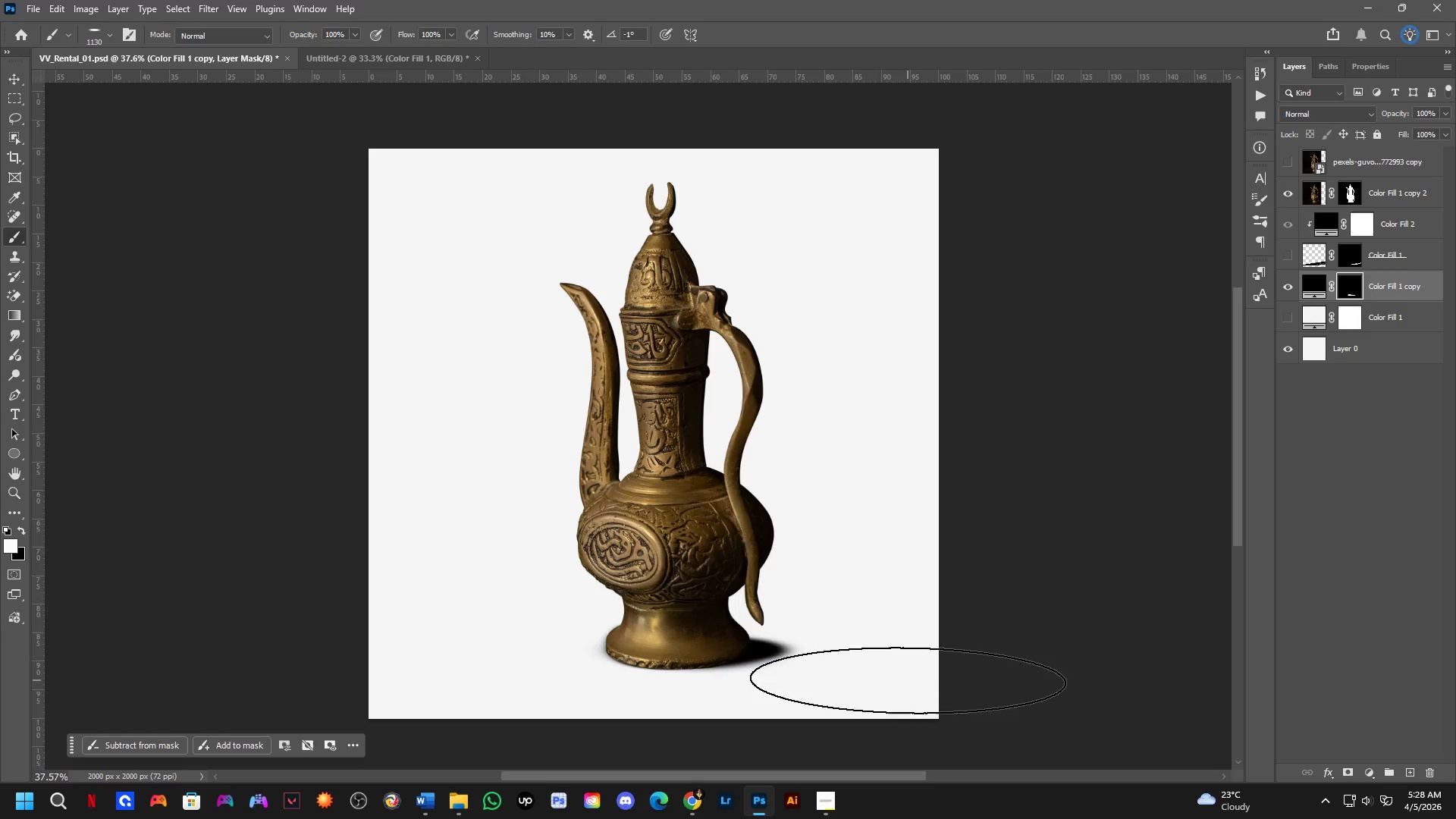 
hold_key(key=AltLeft, duration=0.36)
 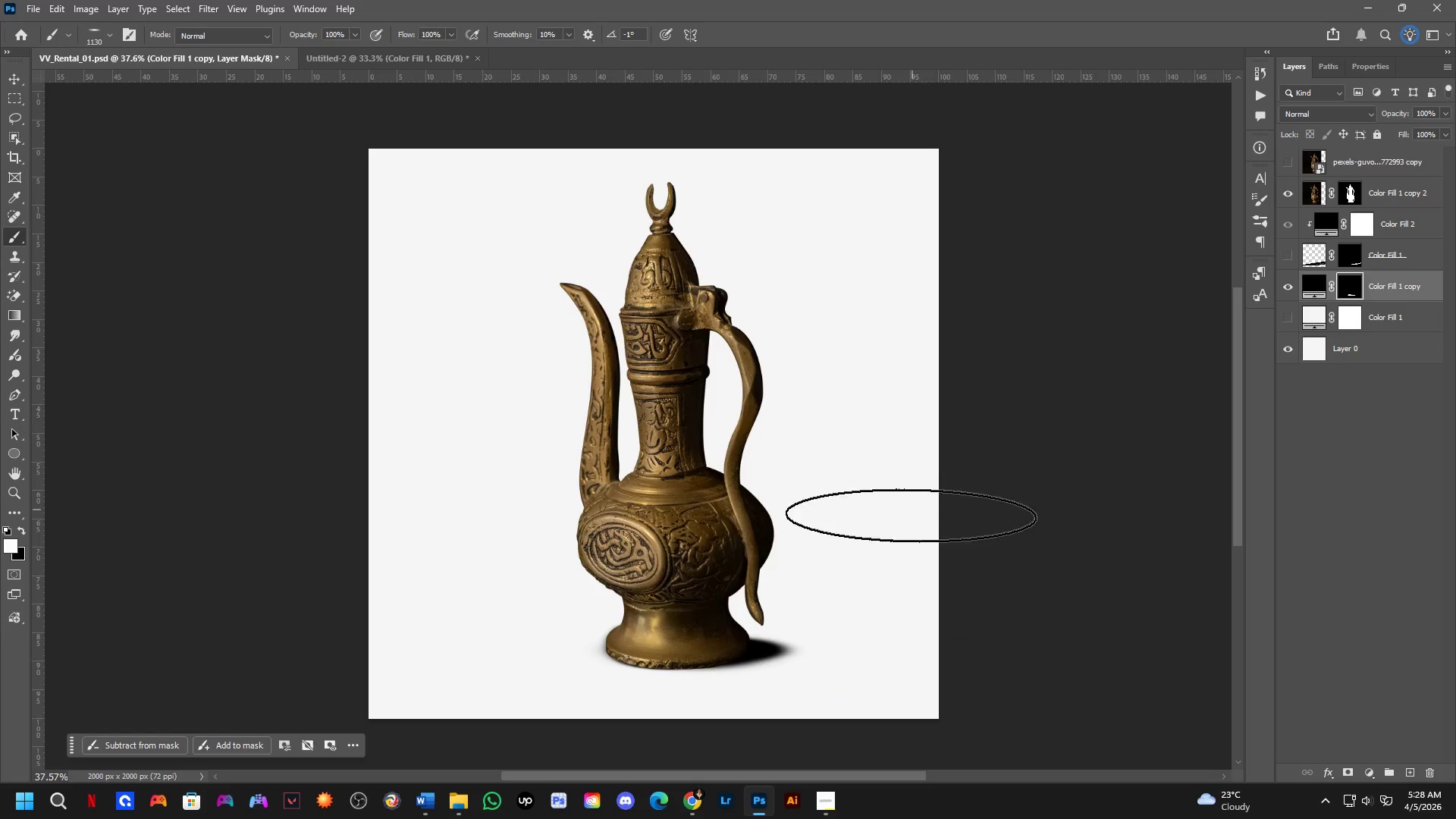 
left_click_drag(start_coordinate=[913, 529], to_coordinate=[886, 750])
 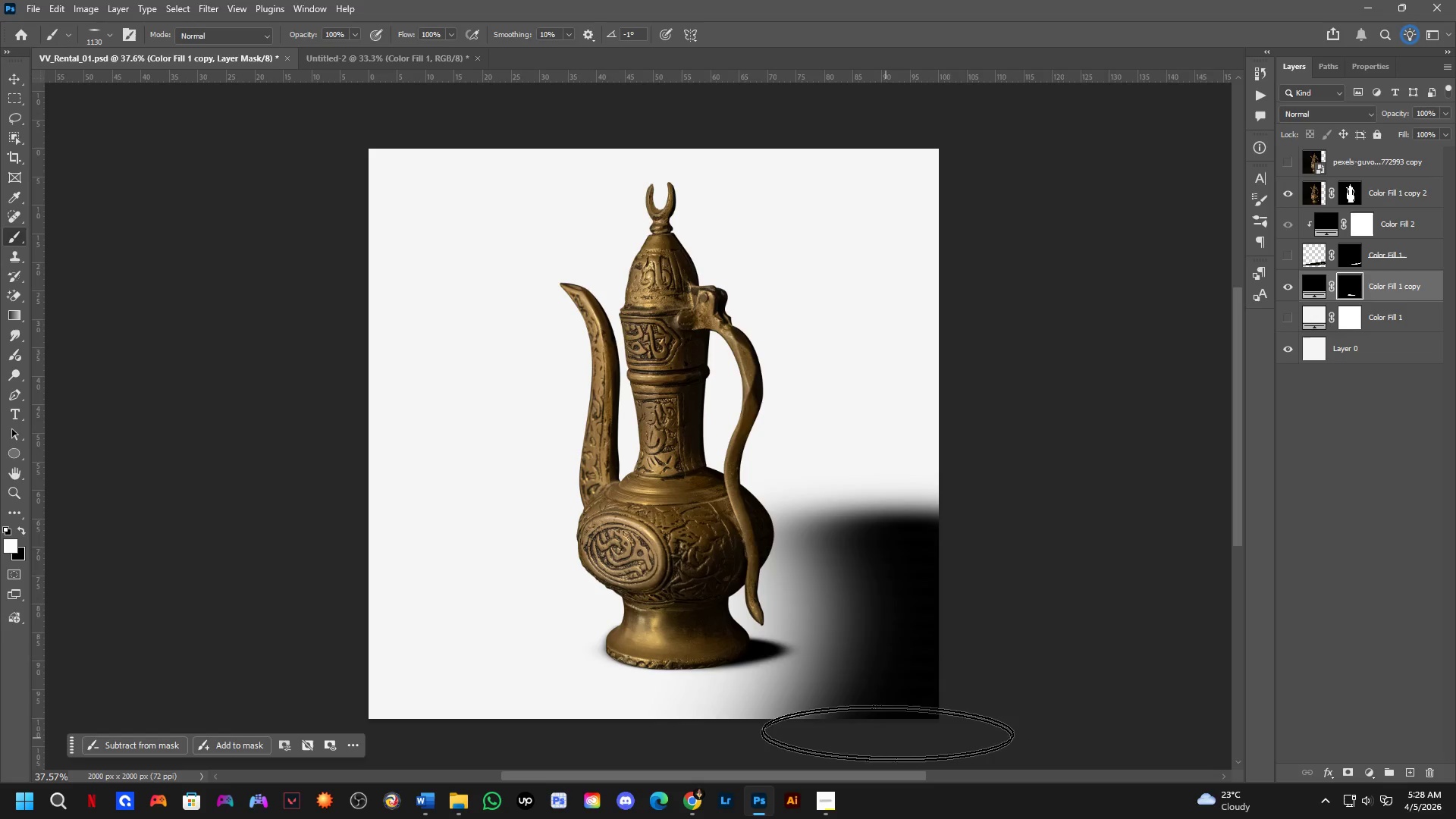 
key(Control+ControlLeft)
 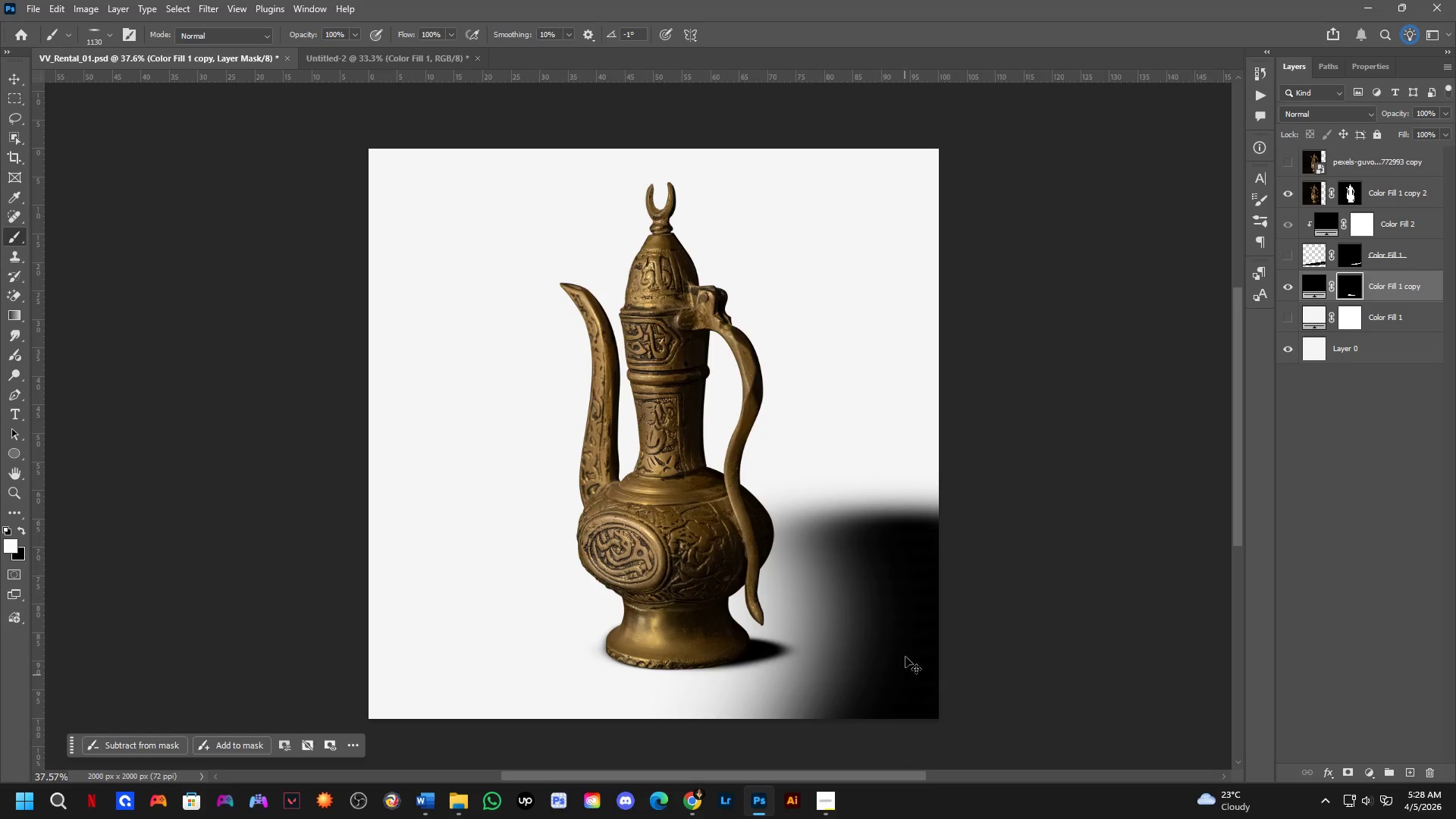 
key(Control+Z)
 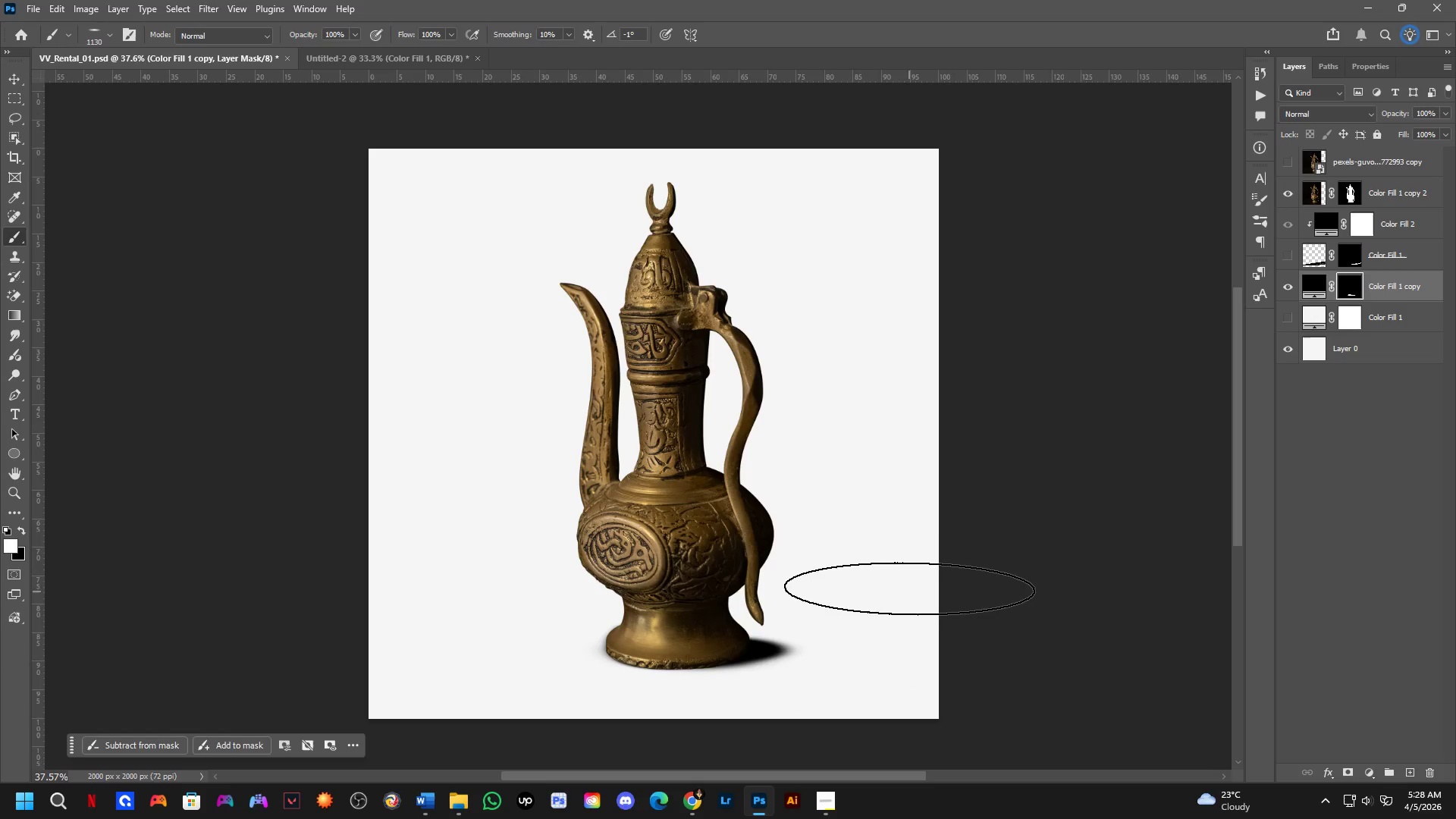 
key(X)
 